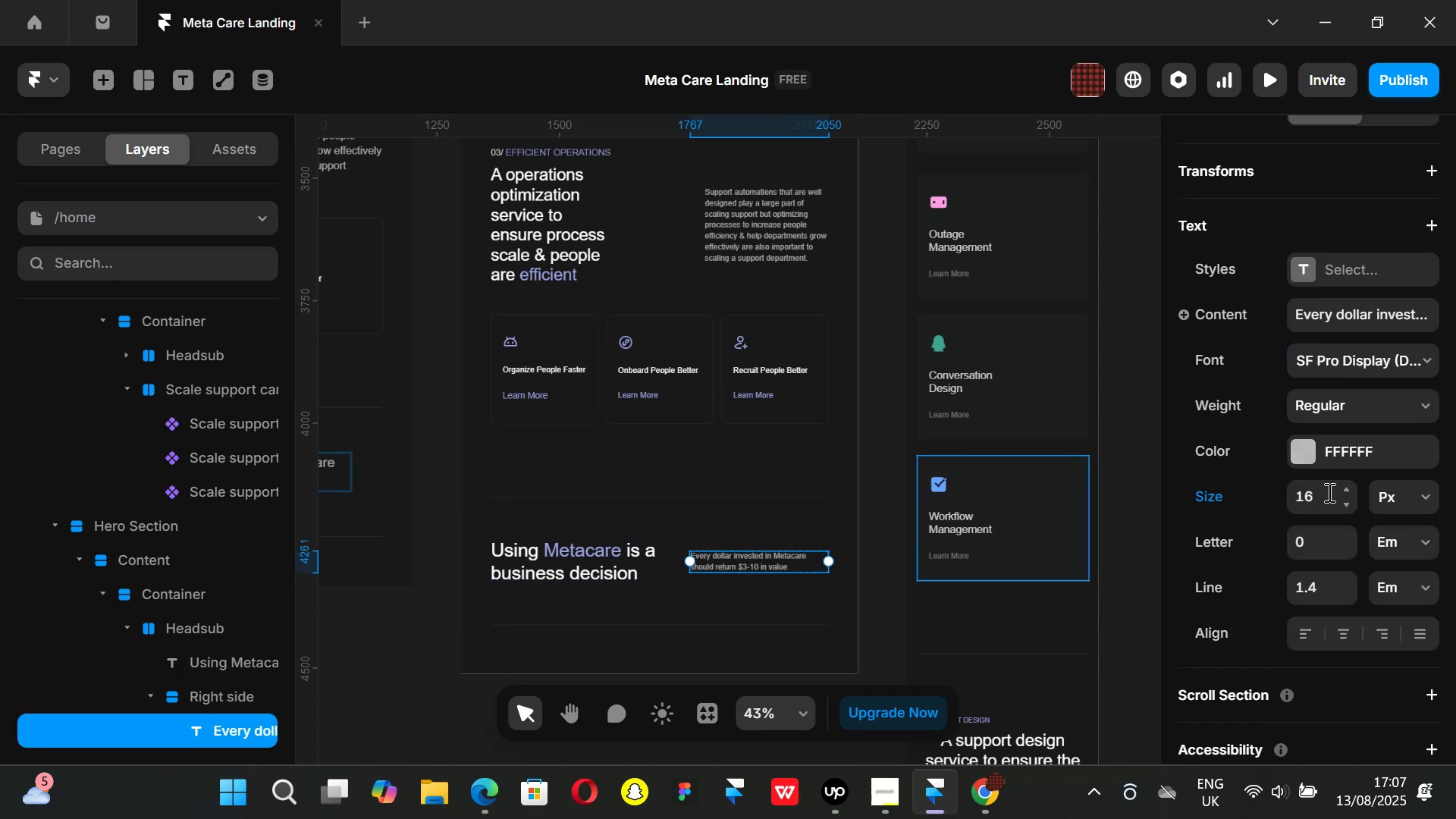 
left_click([1329, 494])
 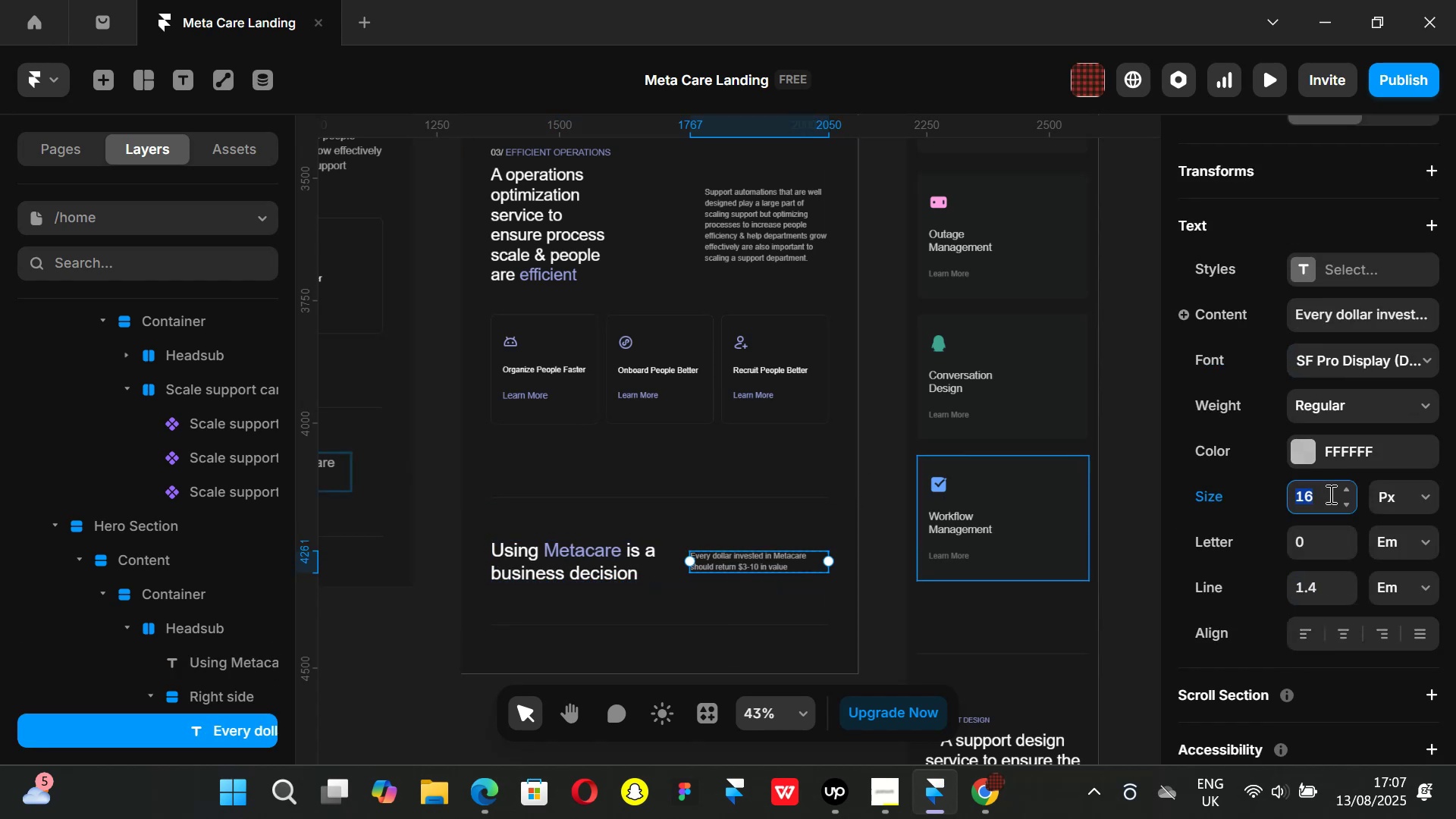 
type(18)
 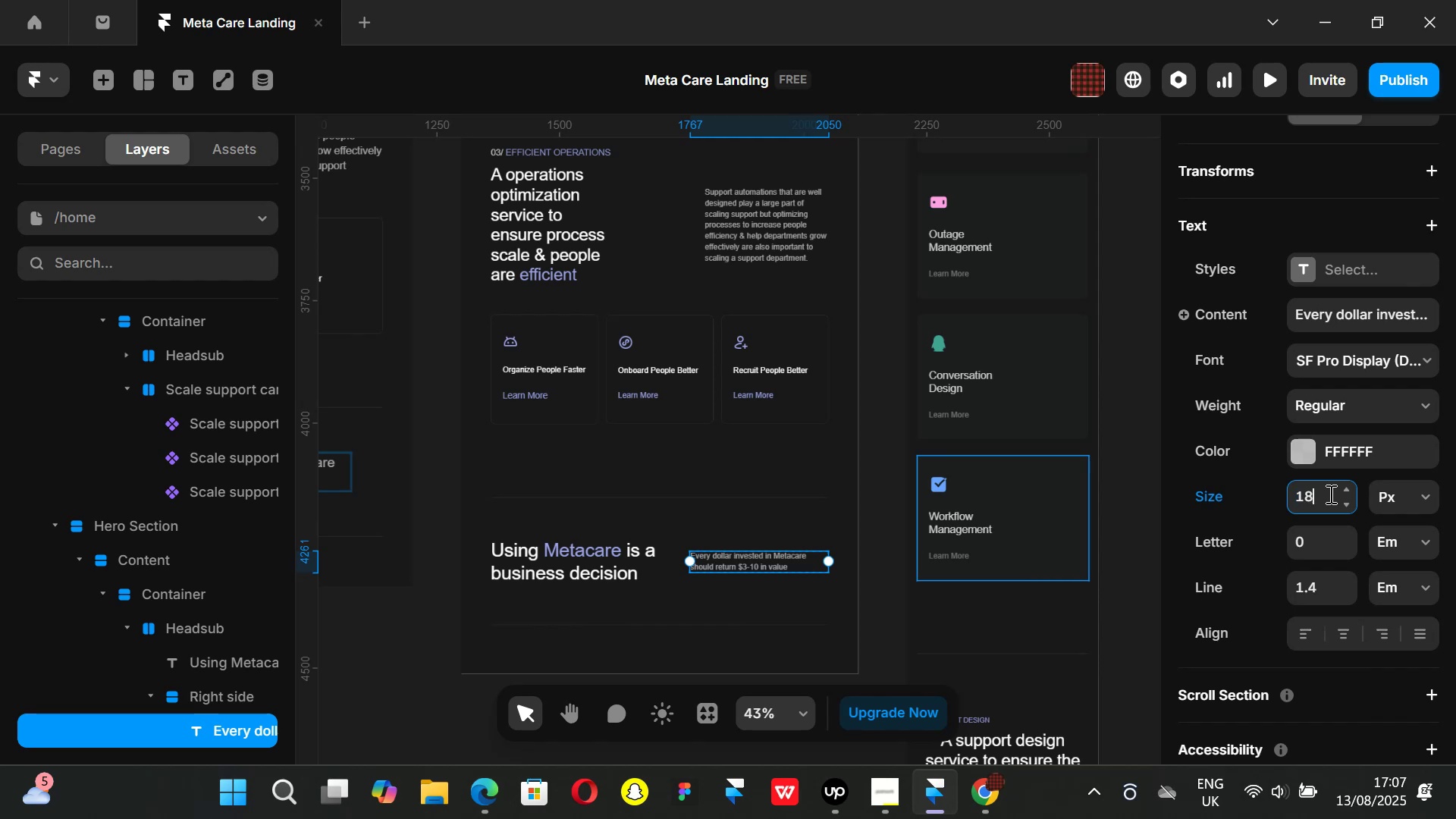 
key(Enter)
 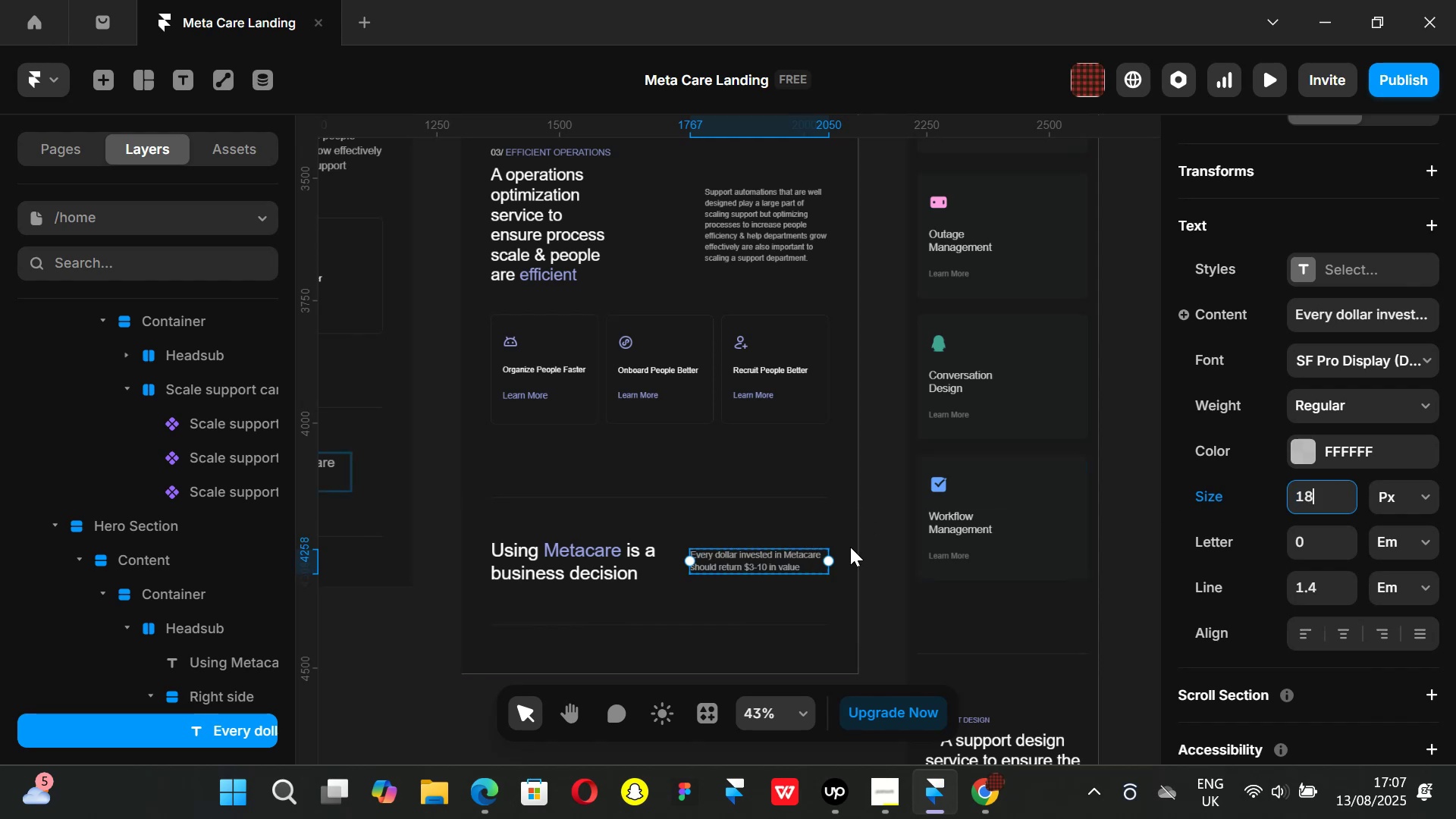 
left_click([878, 551])
 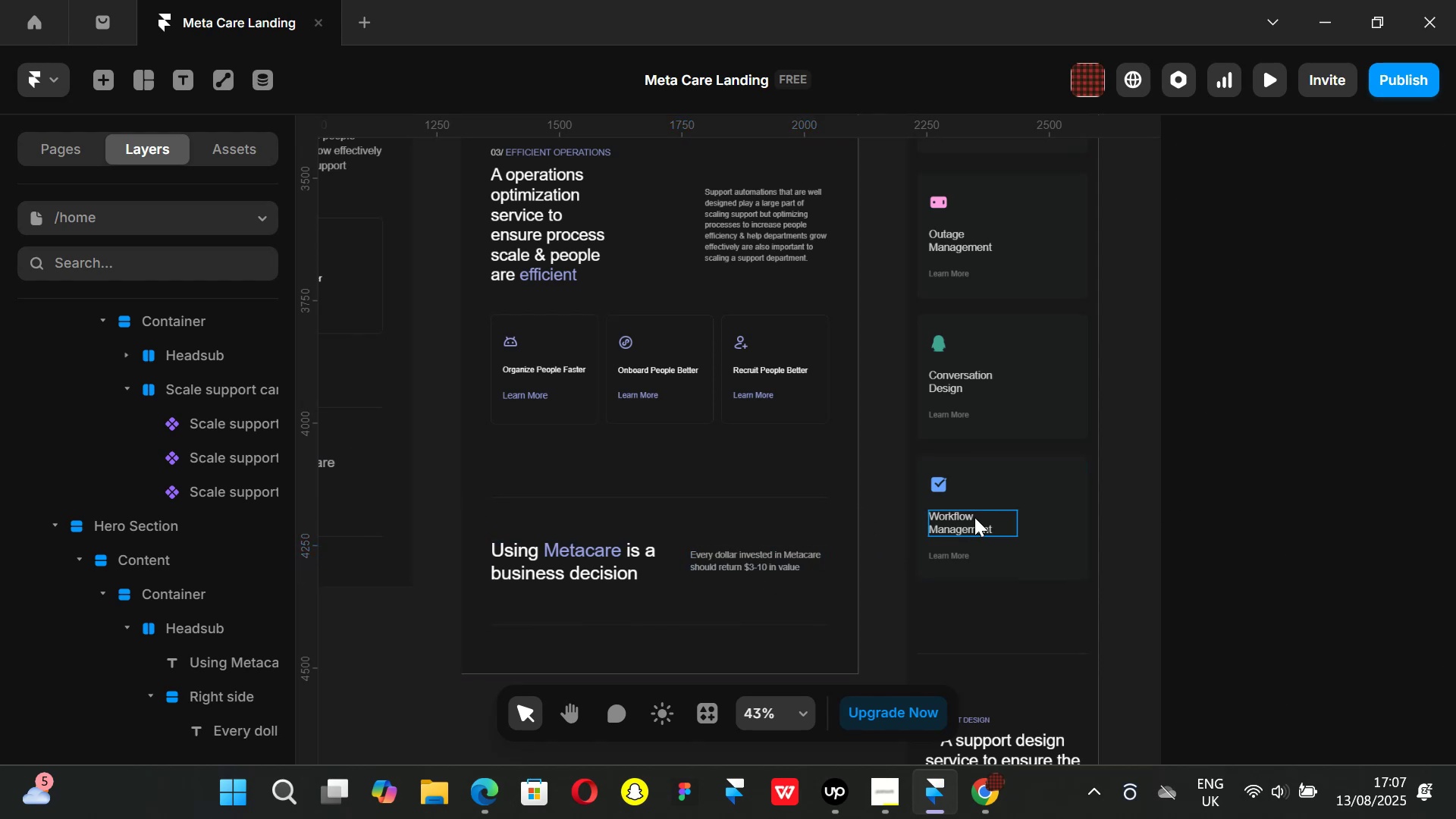 
hold_key(key=ShiftLeft, duration=1.21)
scroll: coordinate [908, 529], scroll_direction: down, amount: 30.0
 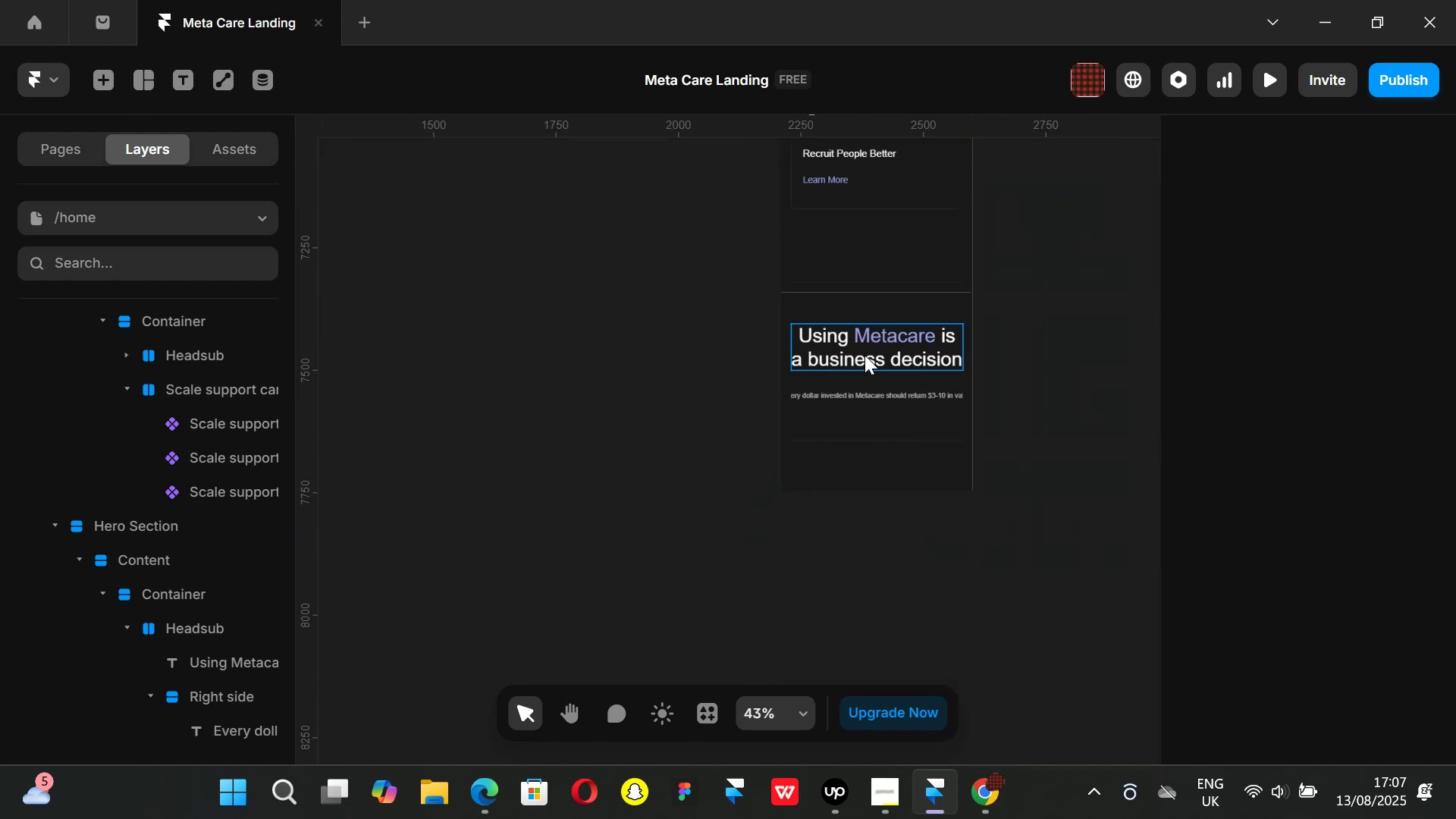 
left_click([864, 355])
 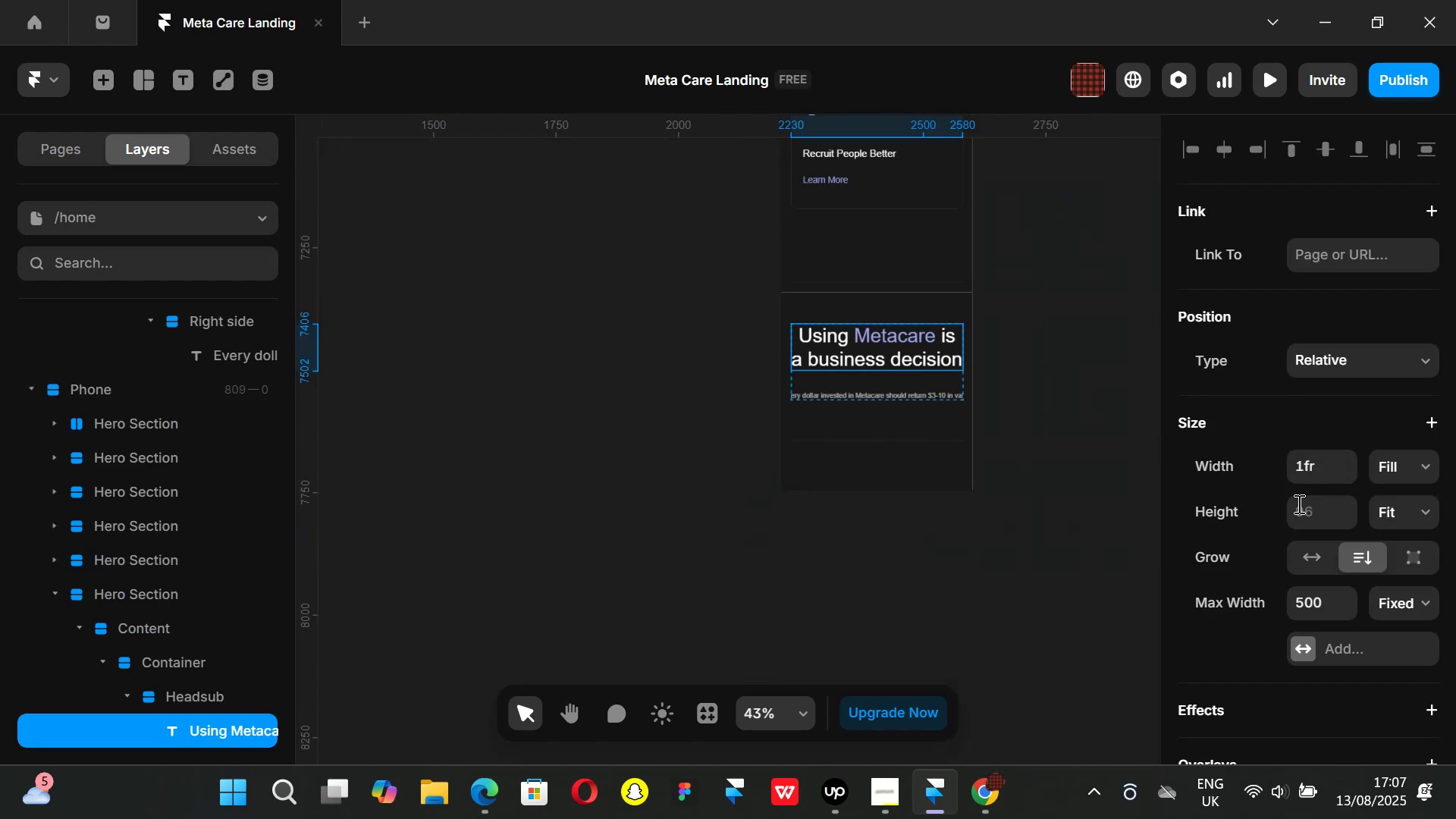 
scroll: coordinate [1304, 519], scroll_direction: down, amount: 5.0
 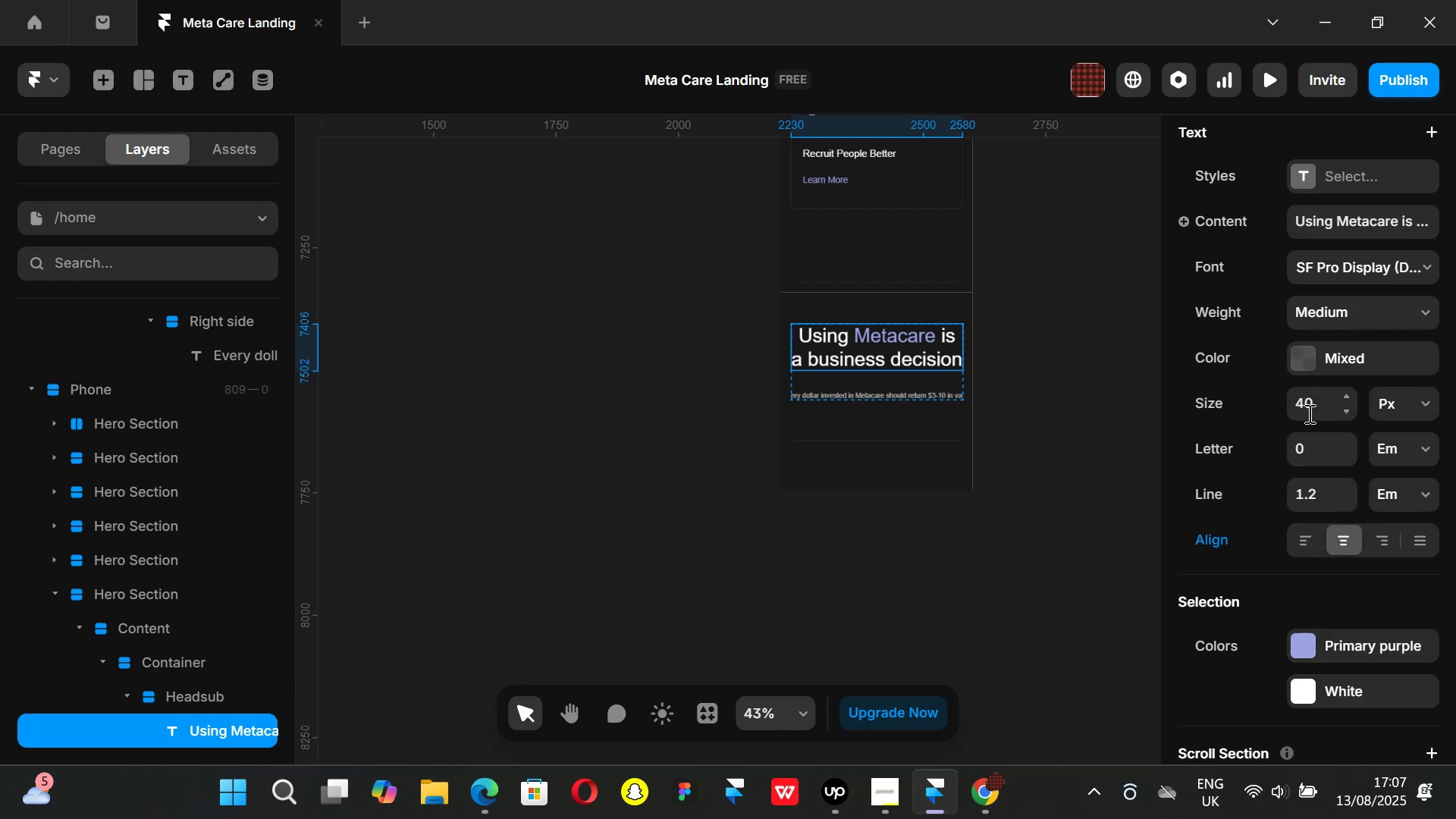 
left_click([1320, 409])
 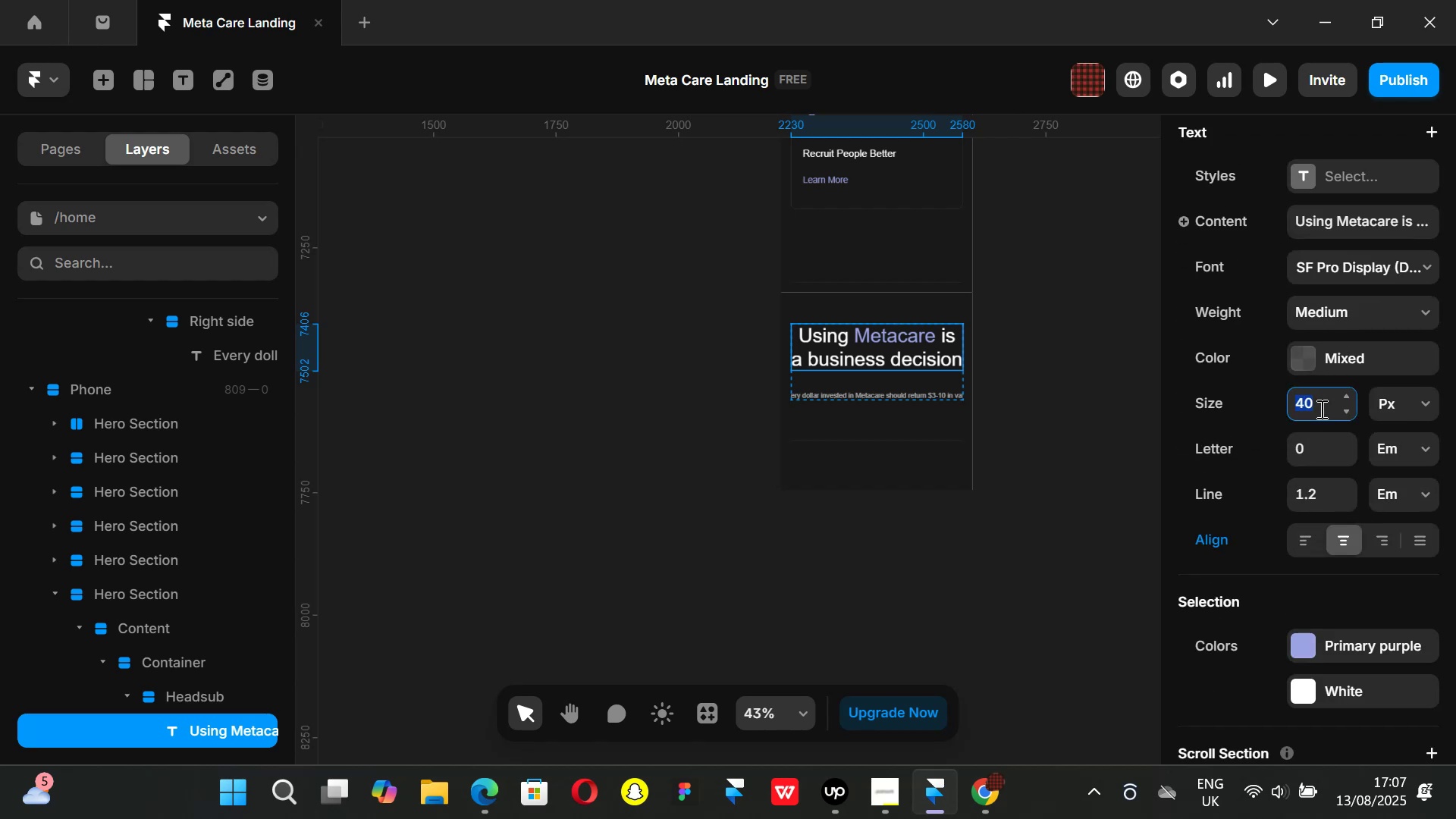 
type(32)
 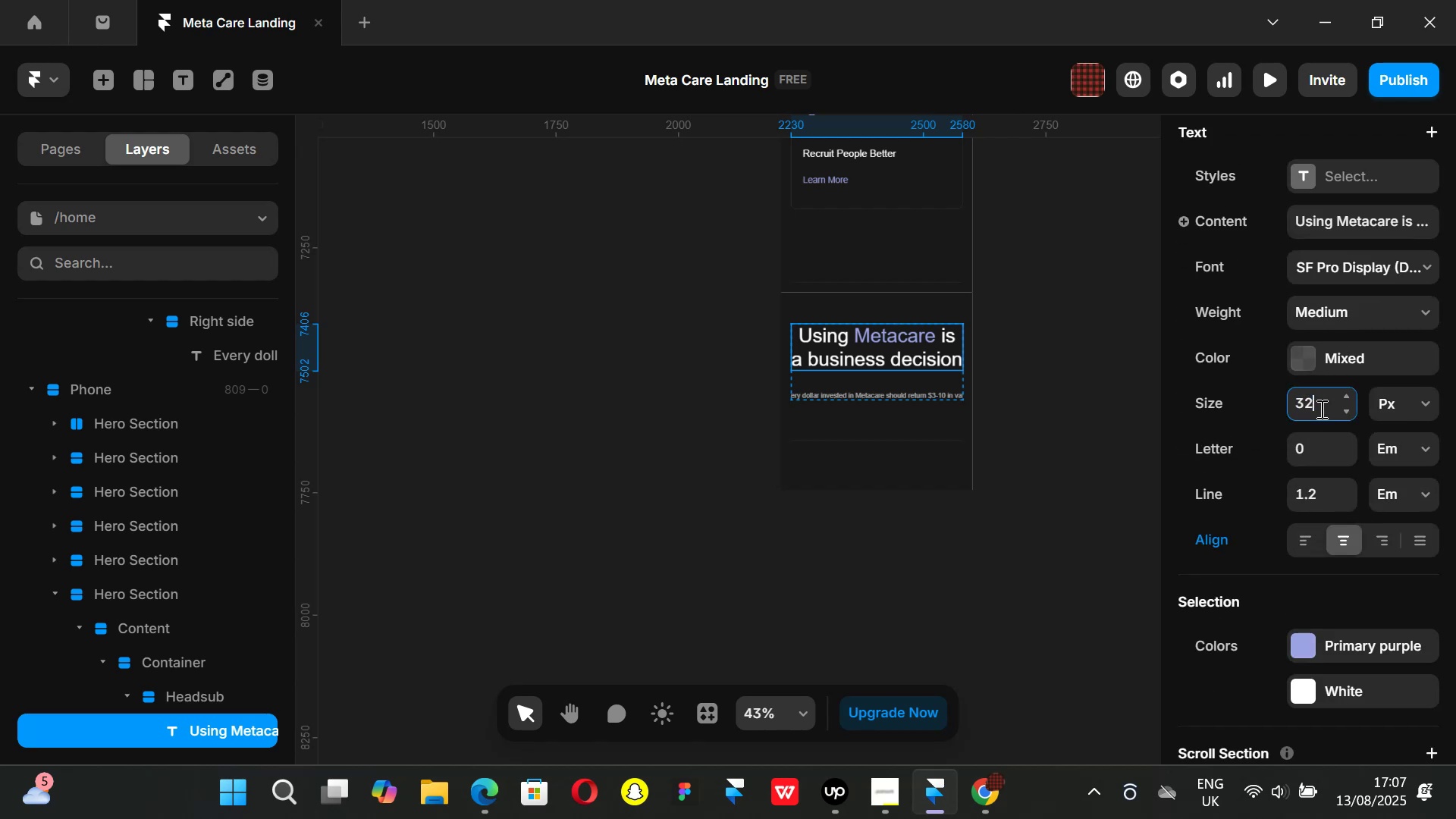 
key(Enter)
 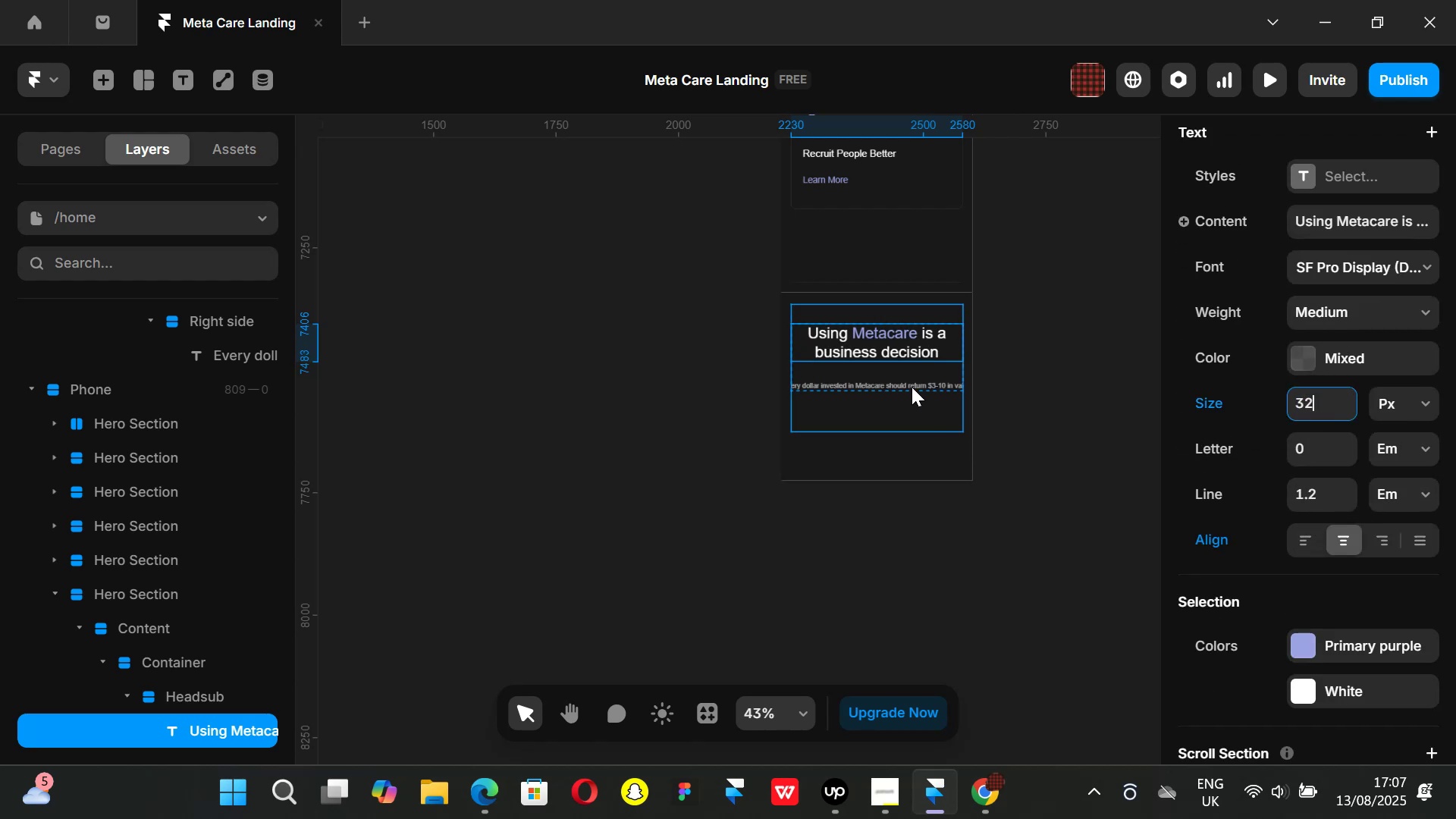 
left_click([905, 382])
 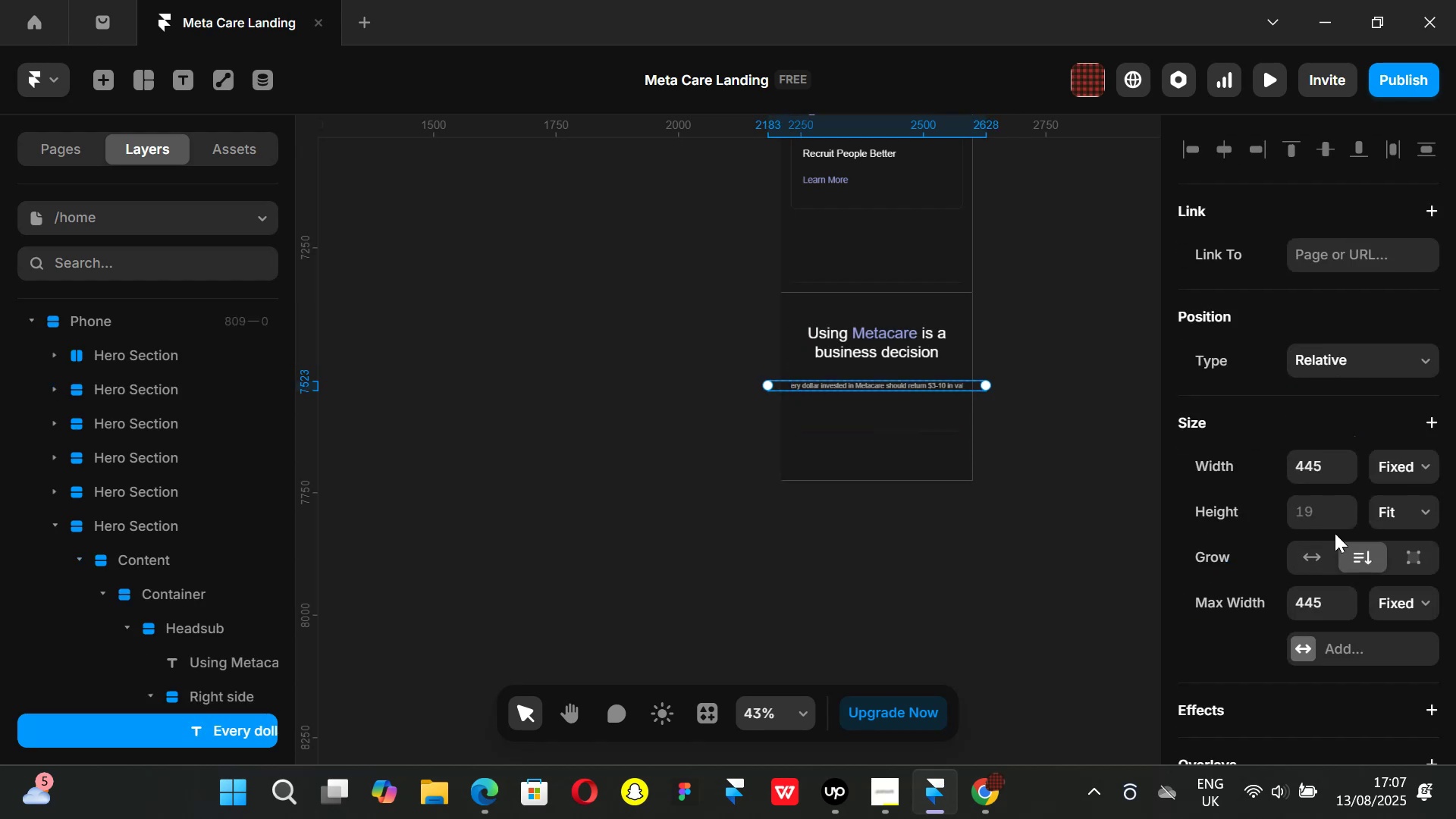 
scroll: coordinate [1335, 491], scroll_direction: up, amount: 1.0
 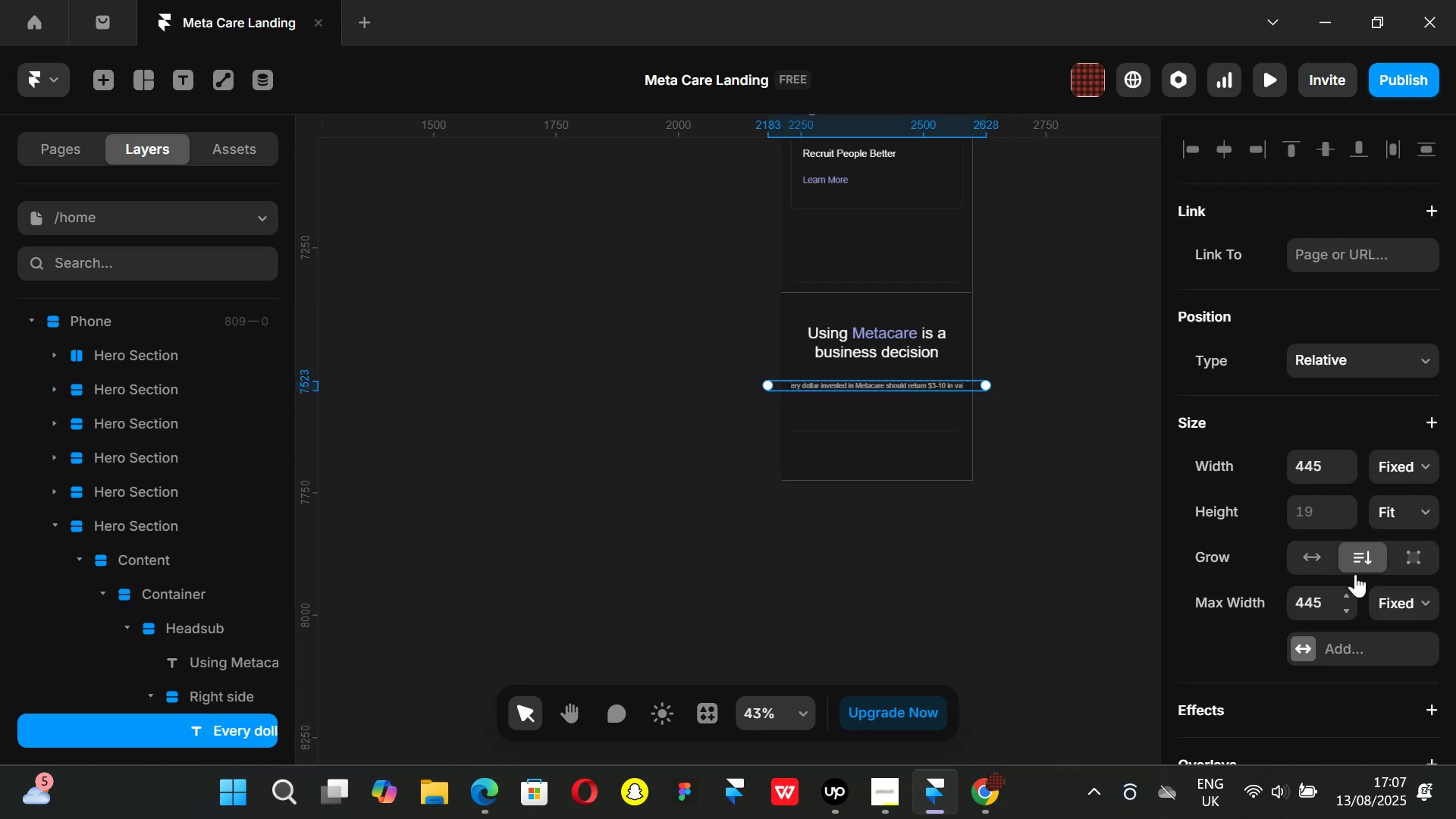 
scroll: coordinate [1324, 560], scroll_direction: down, amount: 6.0
 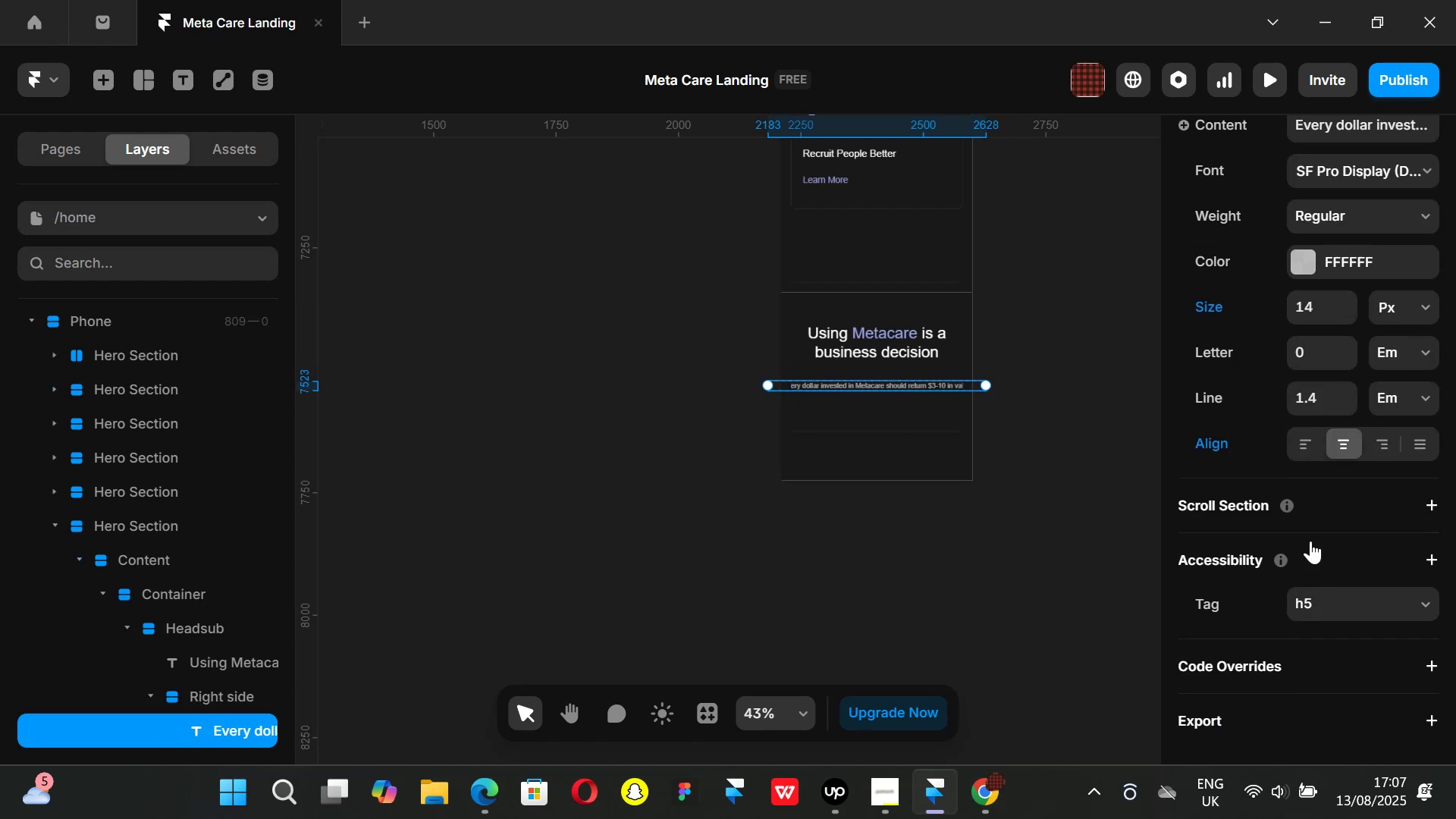 
scroll: coordinate [1313, 401], scroll_direction: up, amount: 5.0
 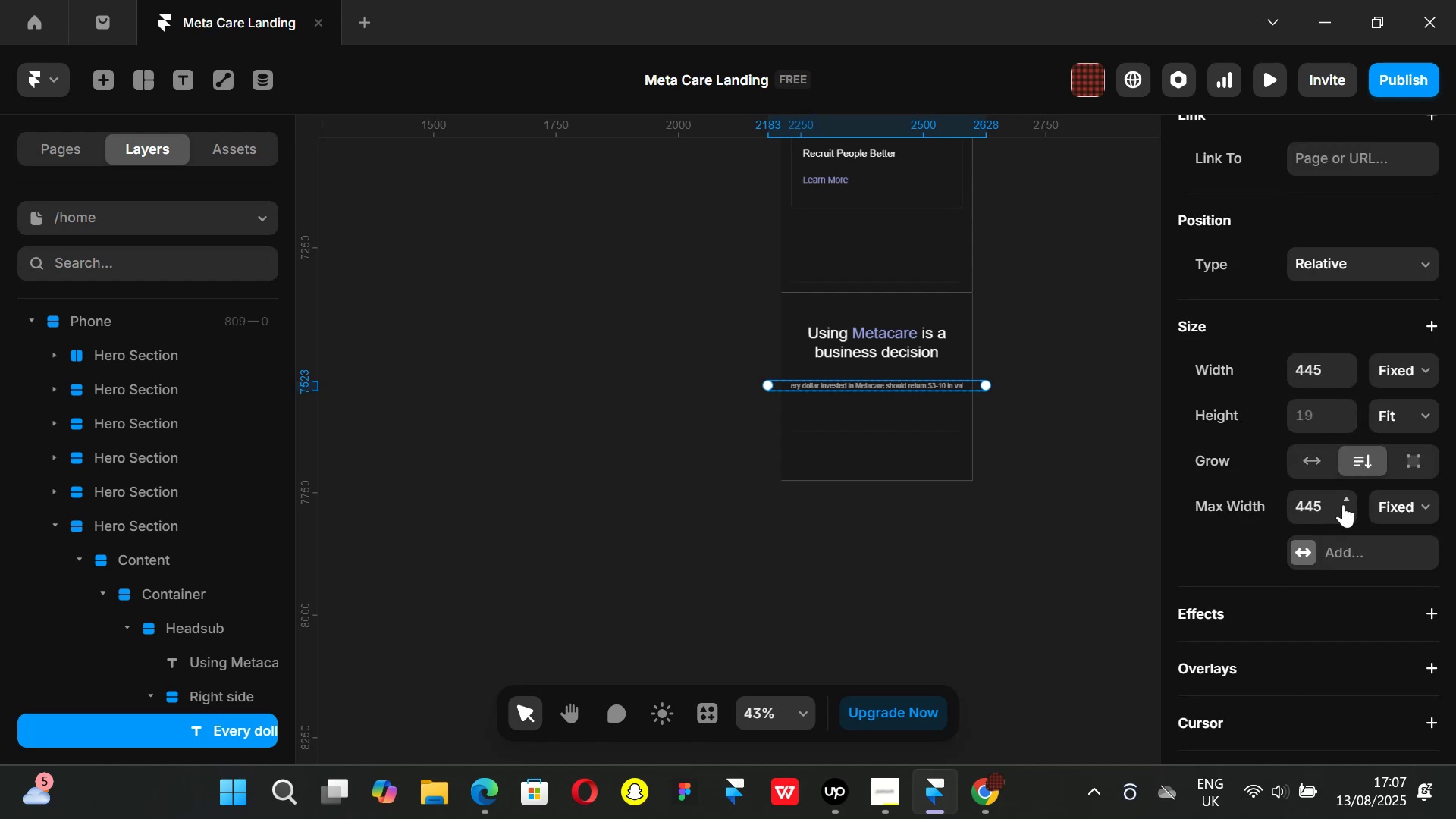 
left_click_drag(start_coordinate=[1348, 502], to_coordinate=[1364, 608])
 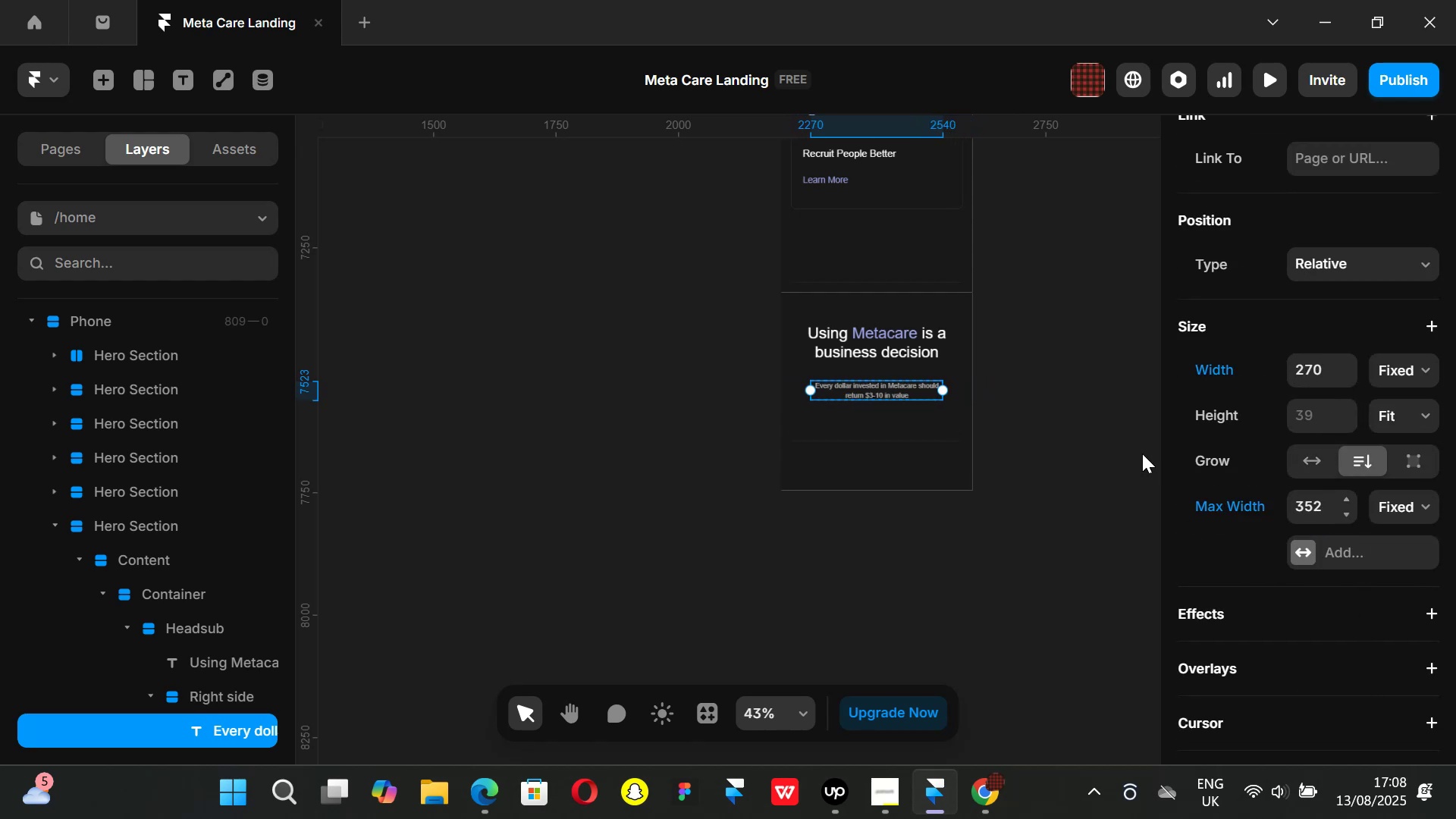 
left_click([1142, 453])
 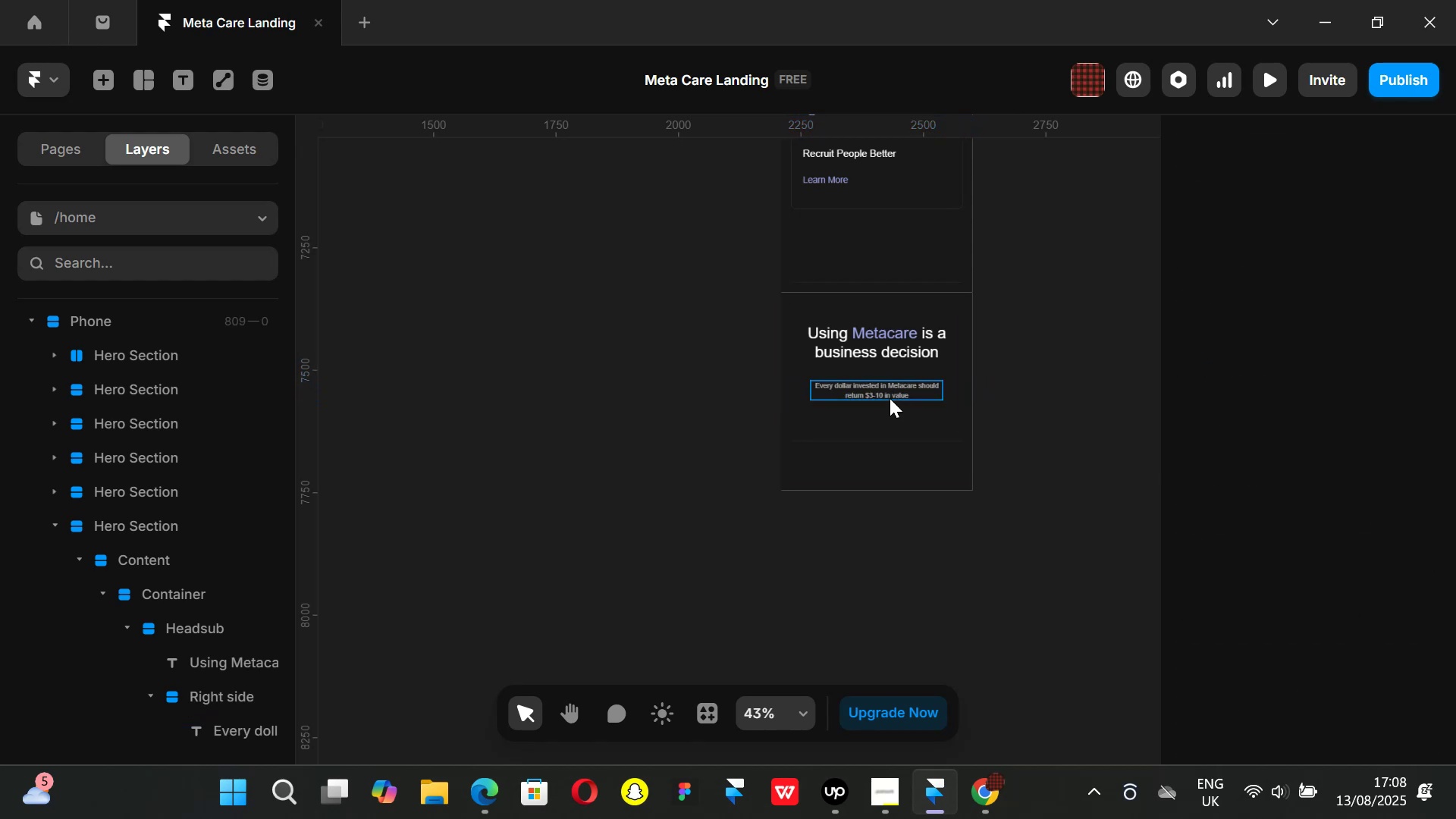 
hold_key(key=ShiftLeft, duration=1.51)
scroll: coordinate [907, 410], scroll_direction: up, amount: 22.0
 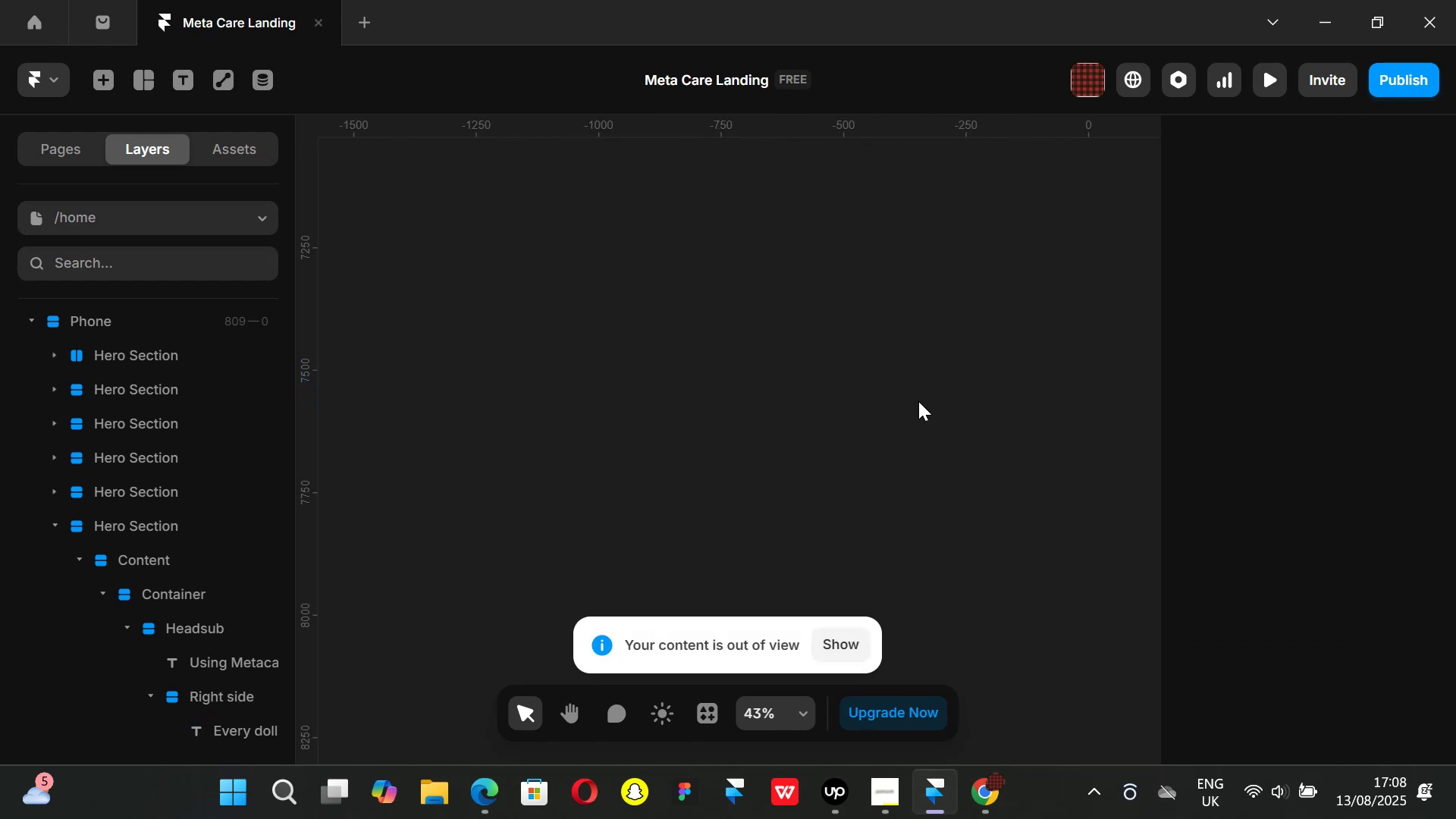 
hold_key(key=ShiftLeft, duration=0.7)
 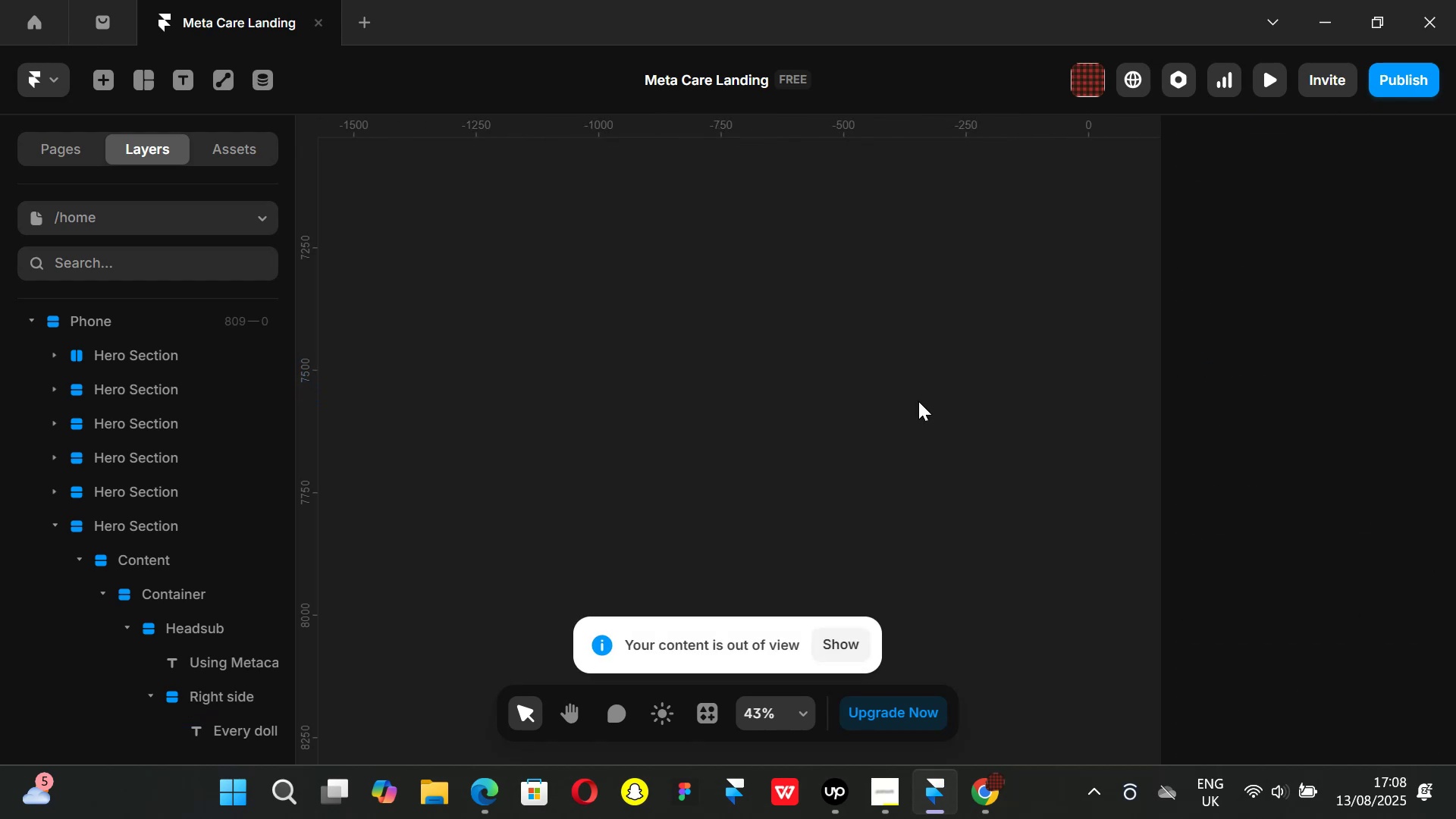 
scroll: coordinate [802, 393], scroll_direction: up, amount: 4.0
 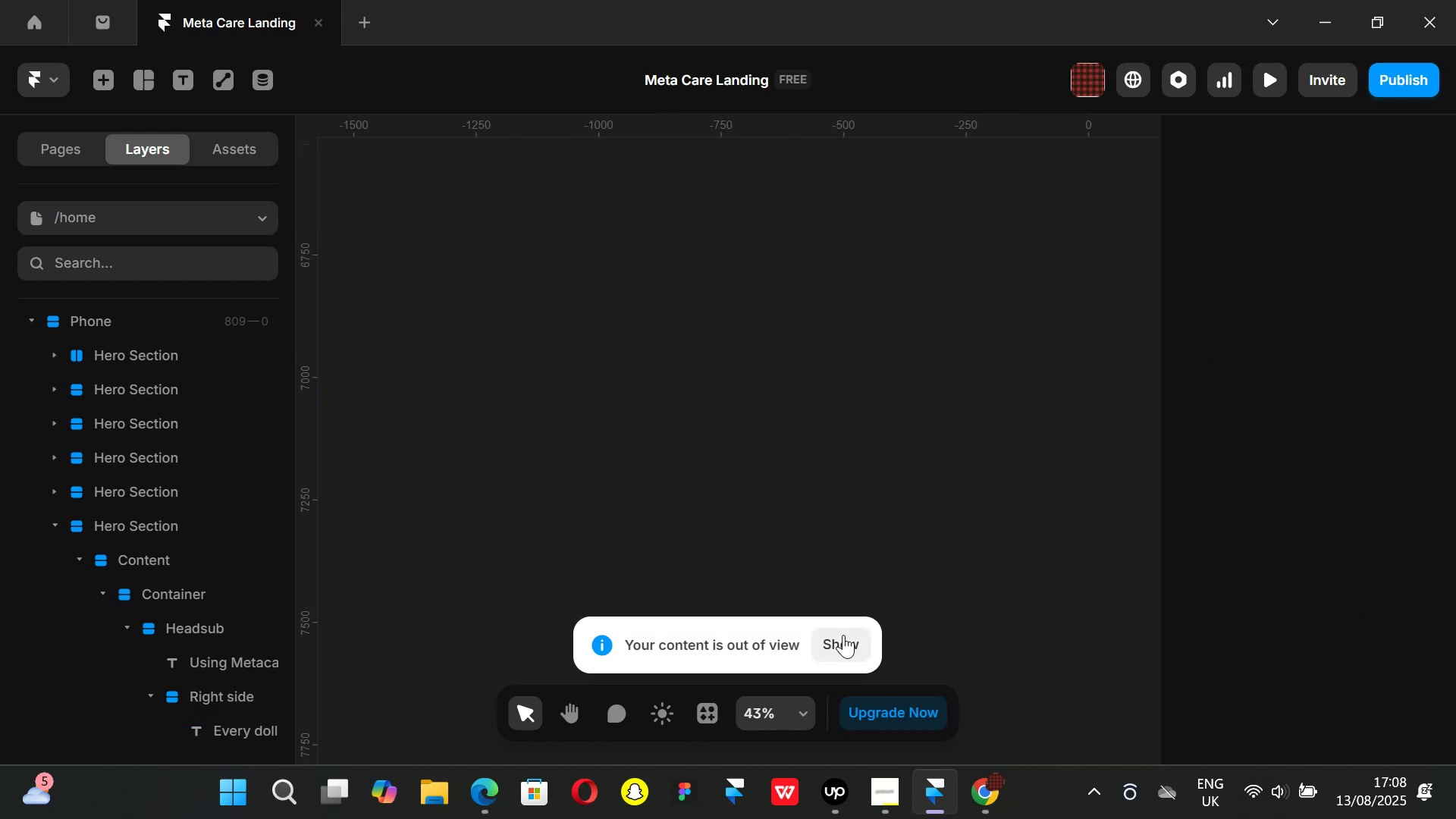 
left_click([843, 638])
 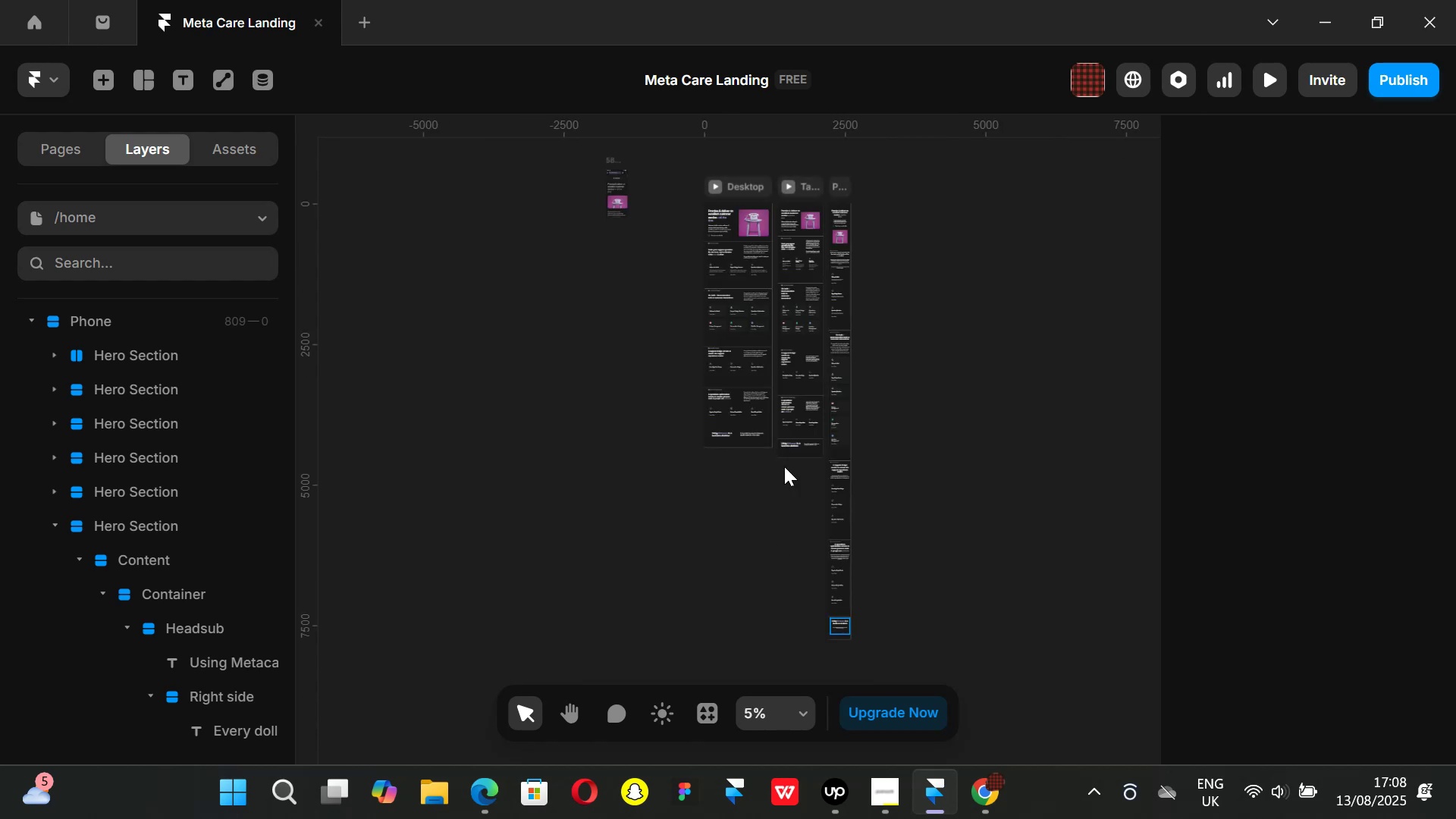 
hold_key(key=ControlLeft, duration=0.95)
scroll: coordinate [740, 447], scroll_direction: up, amount: 9.0
 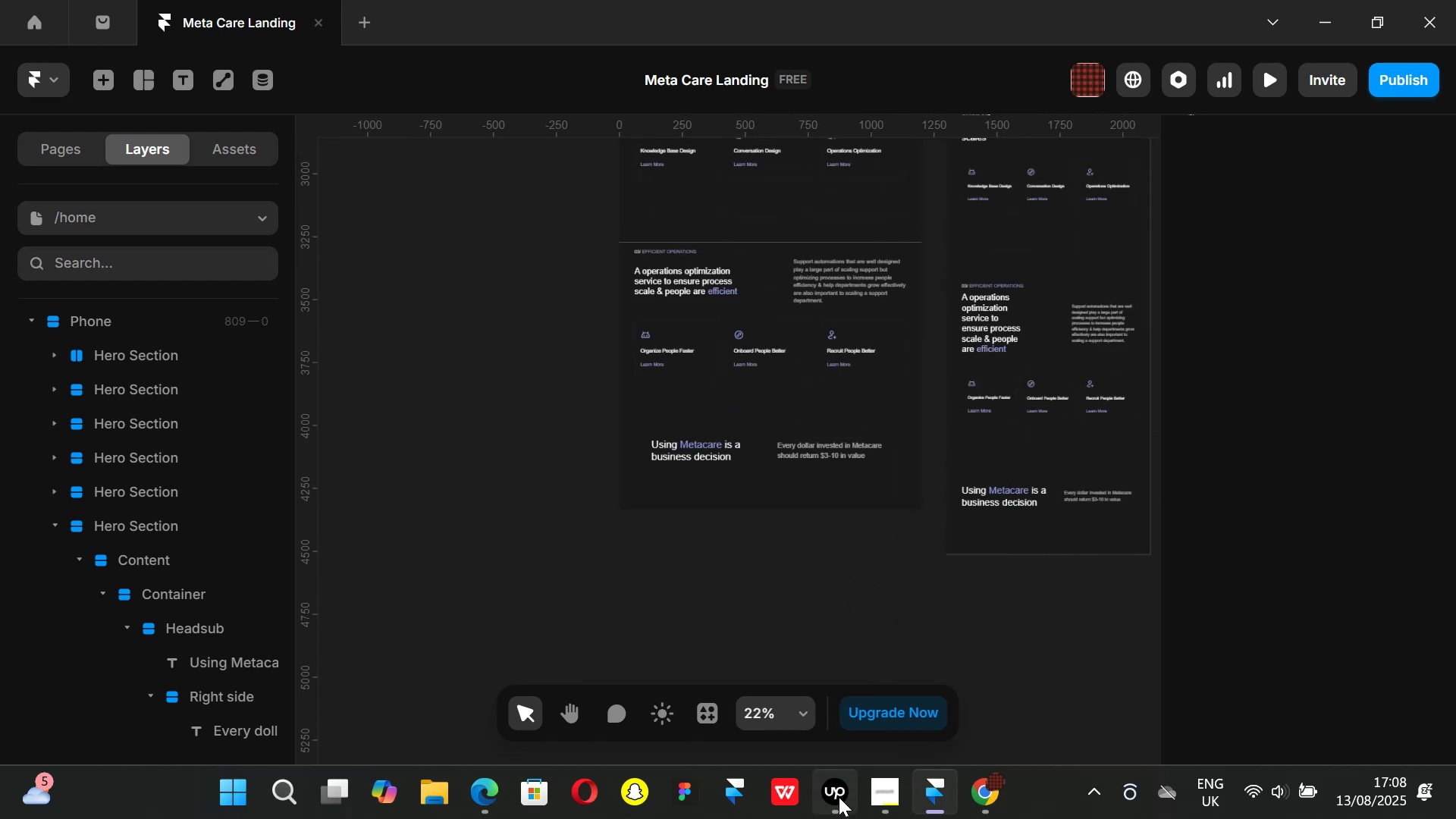 
left_click([839, 798])
 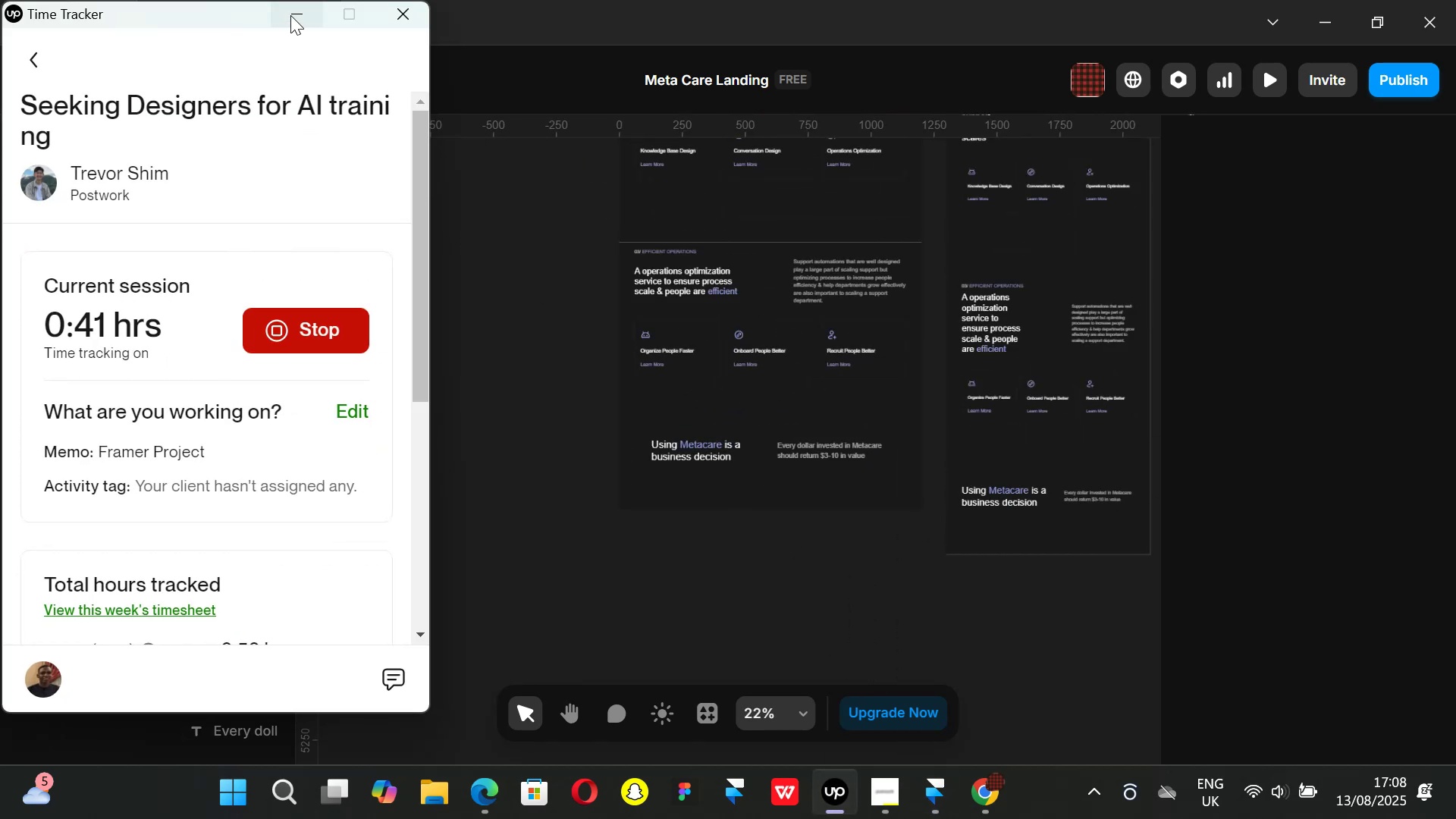 
left_click([290, 15])
 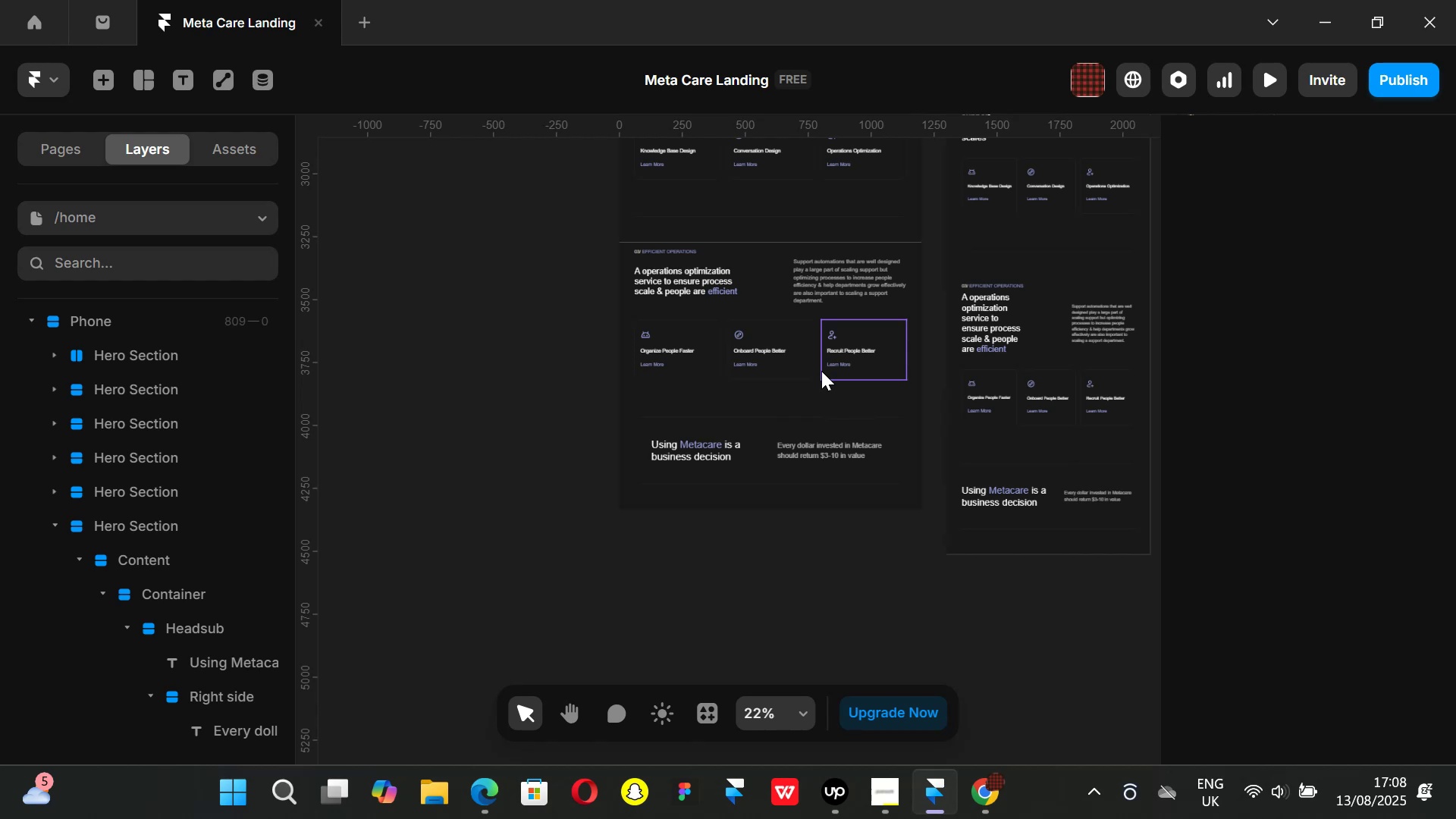 
wait(7.97)
 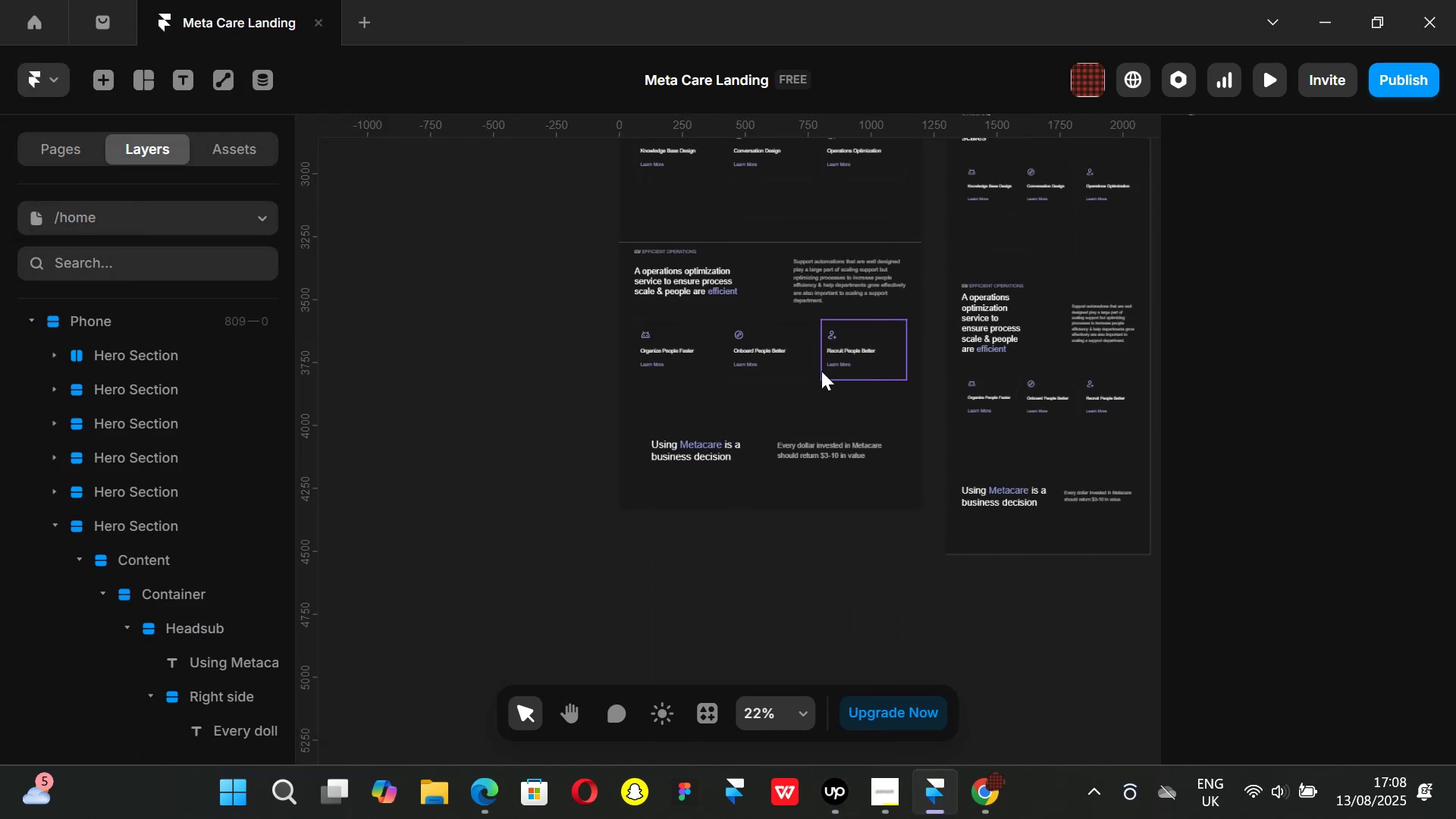 
hold_key(key=ControlLeft, duration=1.51)
 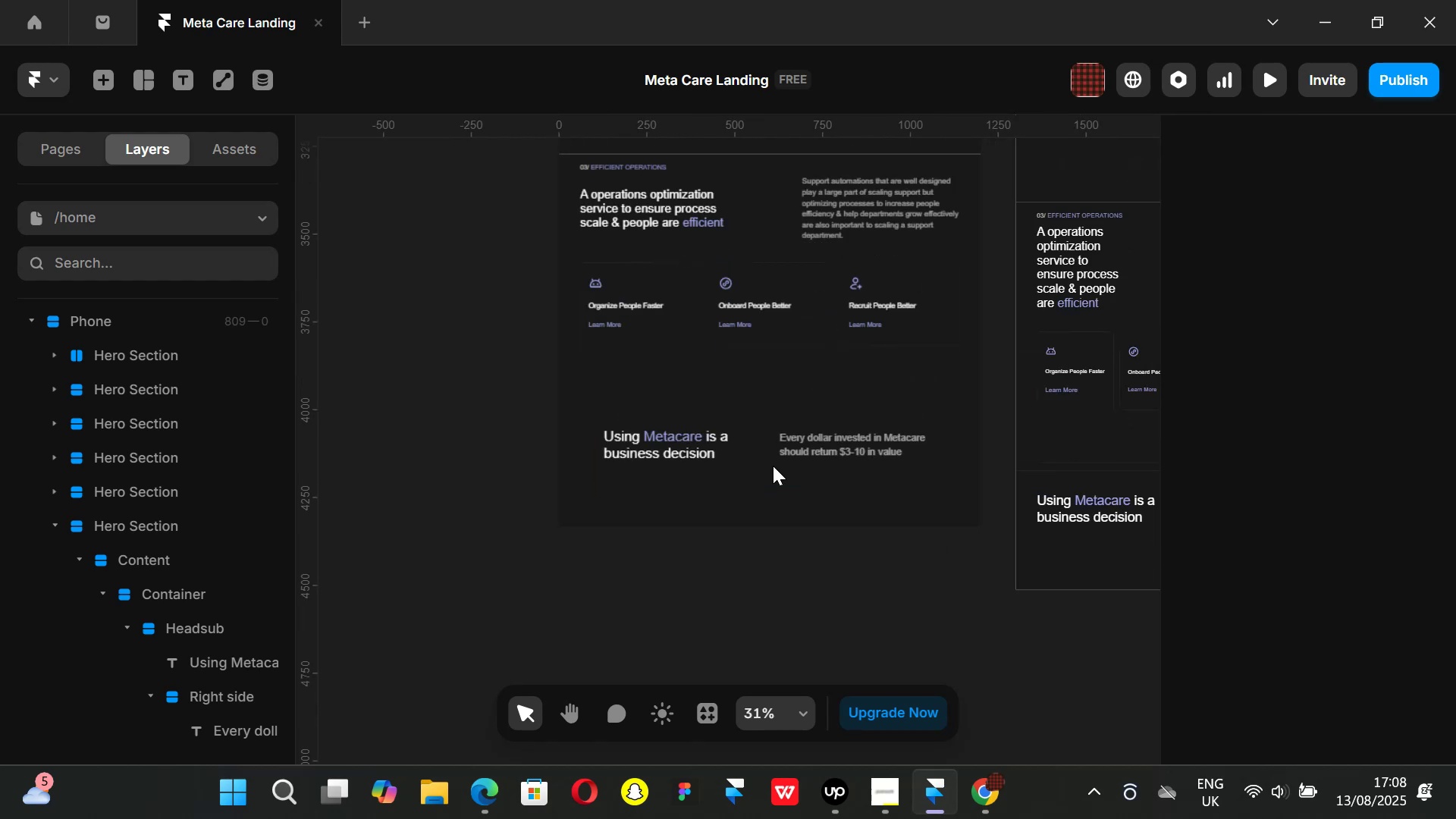 
hold_key(key=ControlLeft, duration=0.47)
scroll: coordinate [773, 466], scroll_direction: up, amount: 2.0
 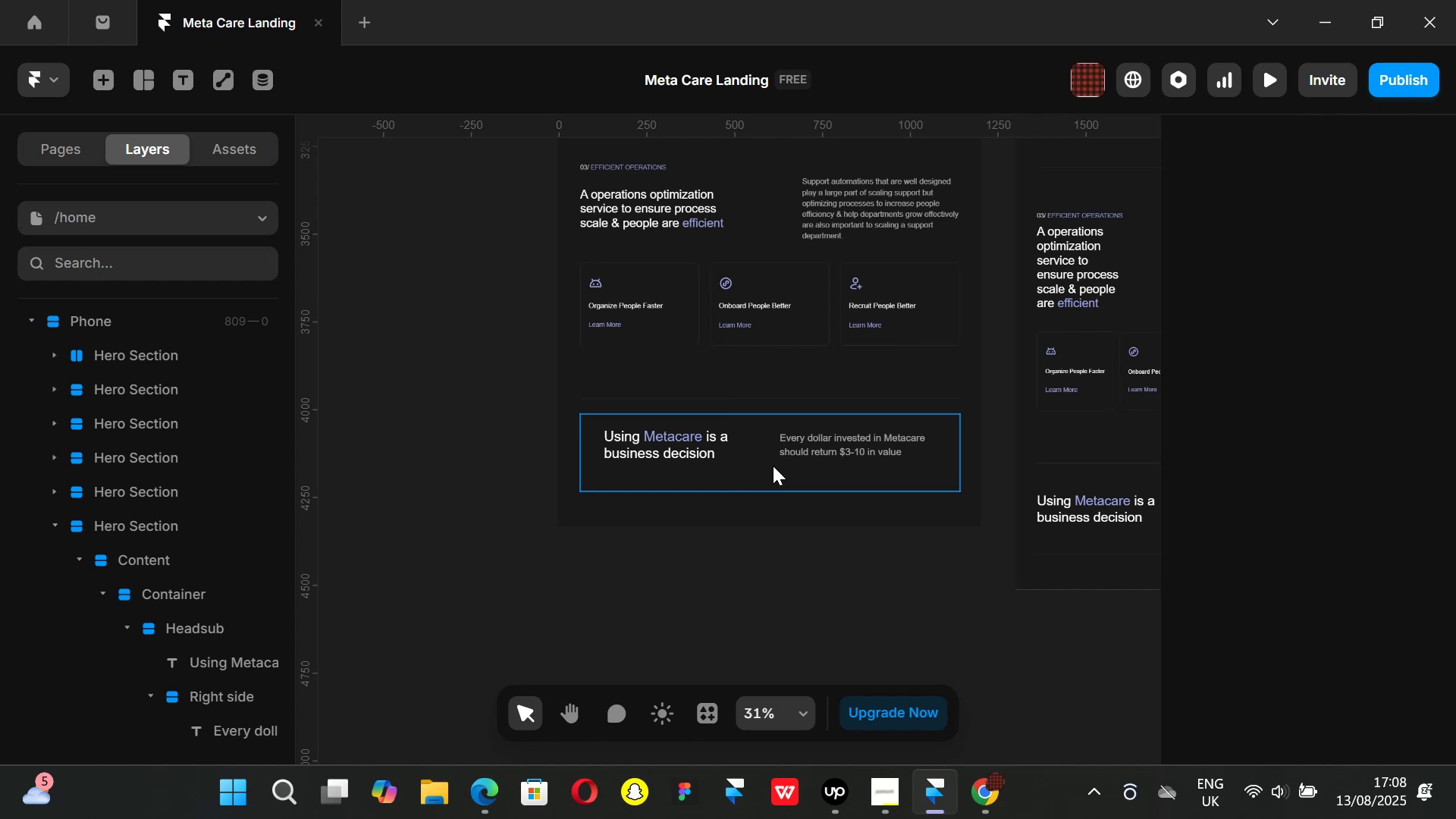 
wait(39.04)
 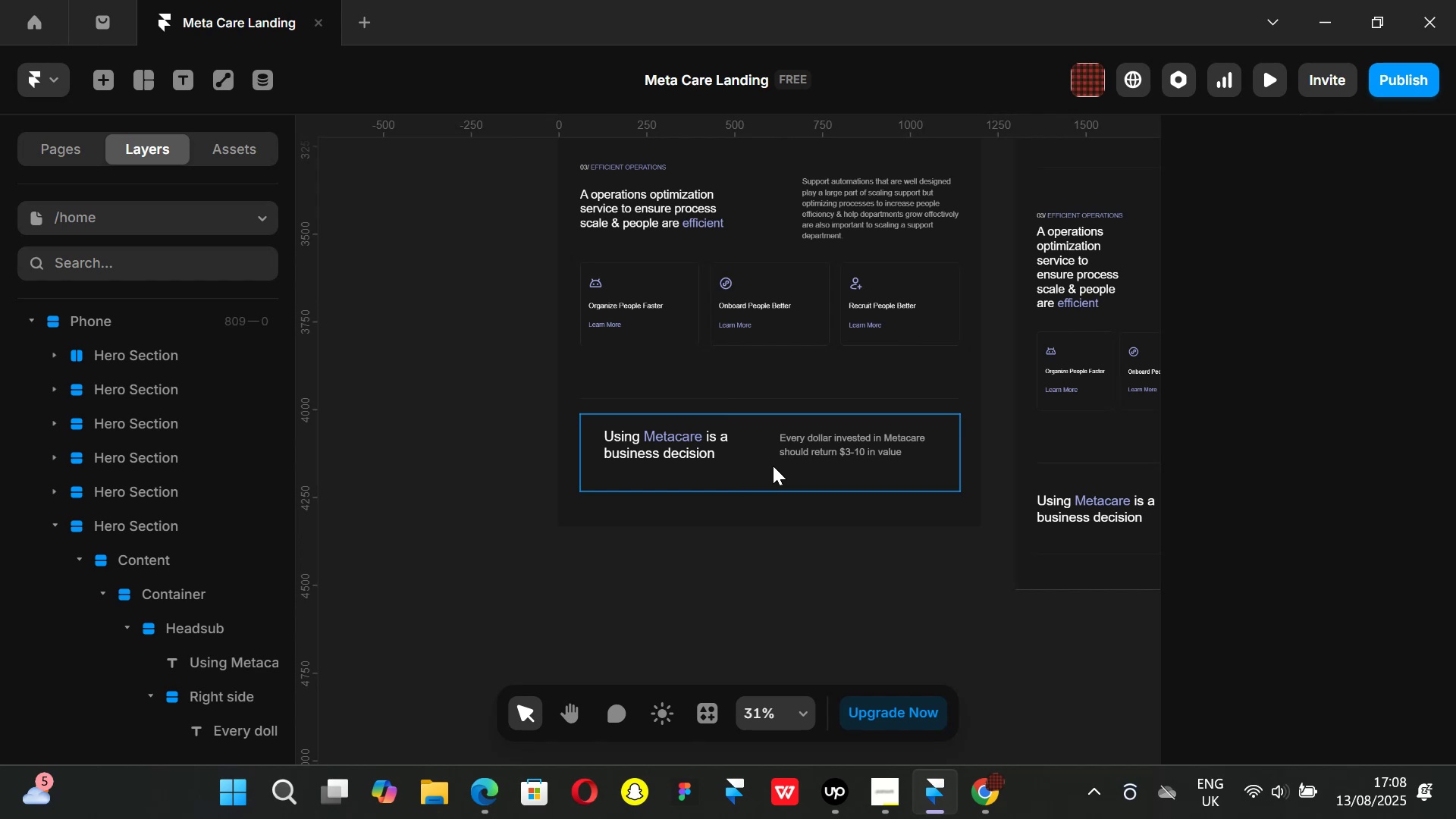 
left_click([971, 789])
 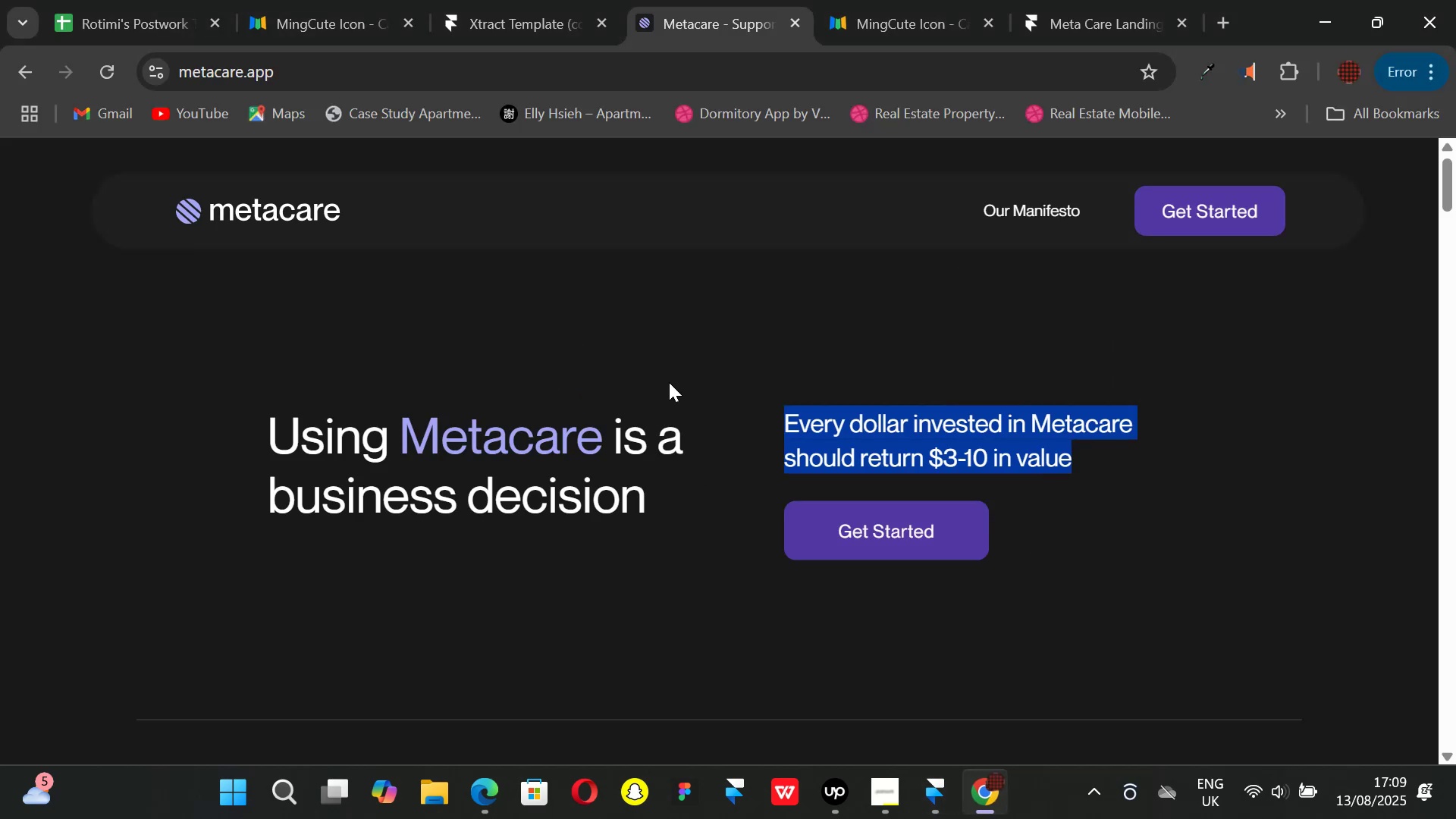 
left_click([683, 358])
 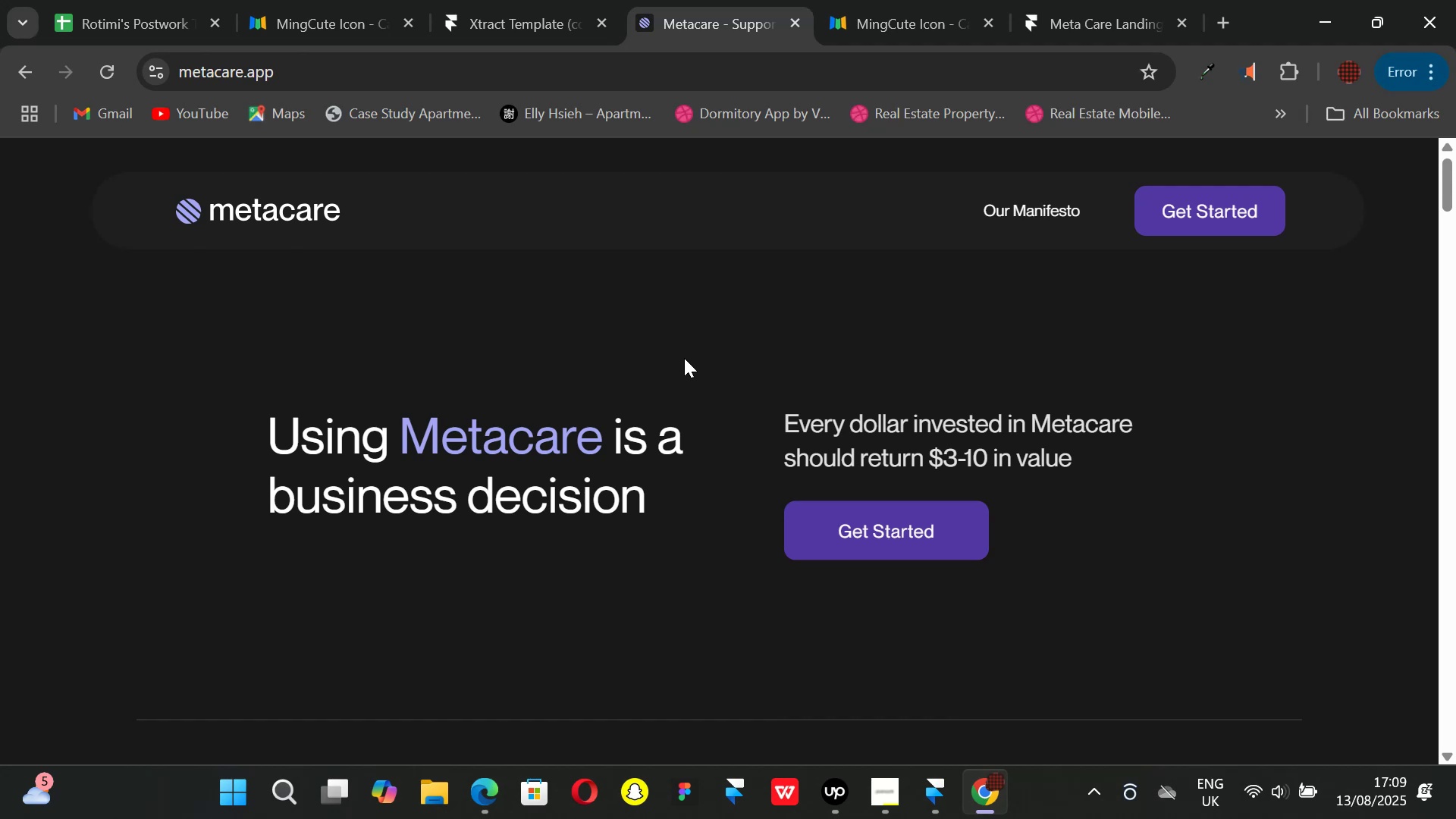 
wait(19.33)
 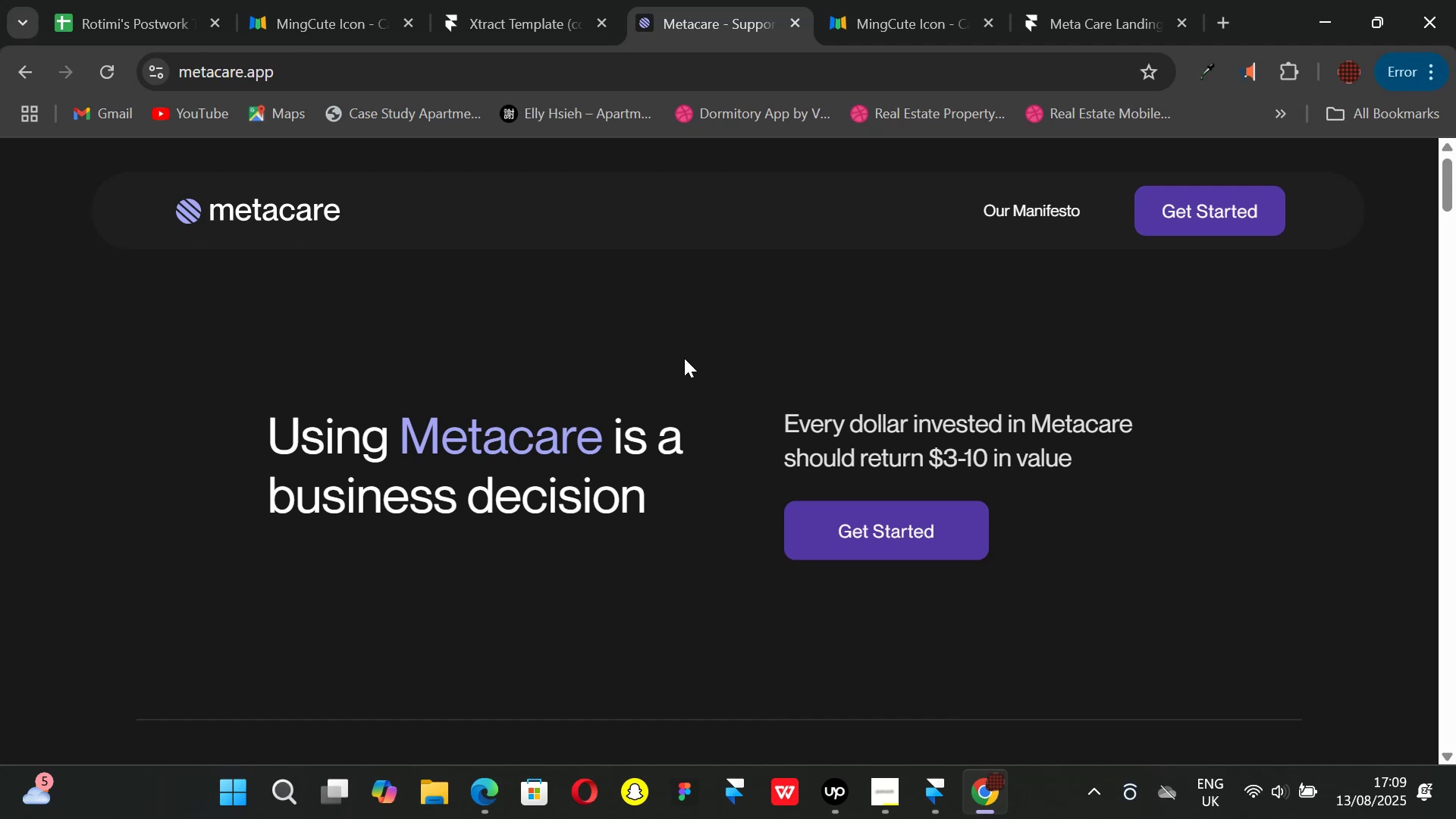 
left_click([940, 792])
 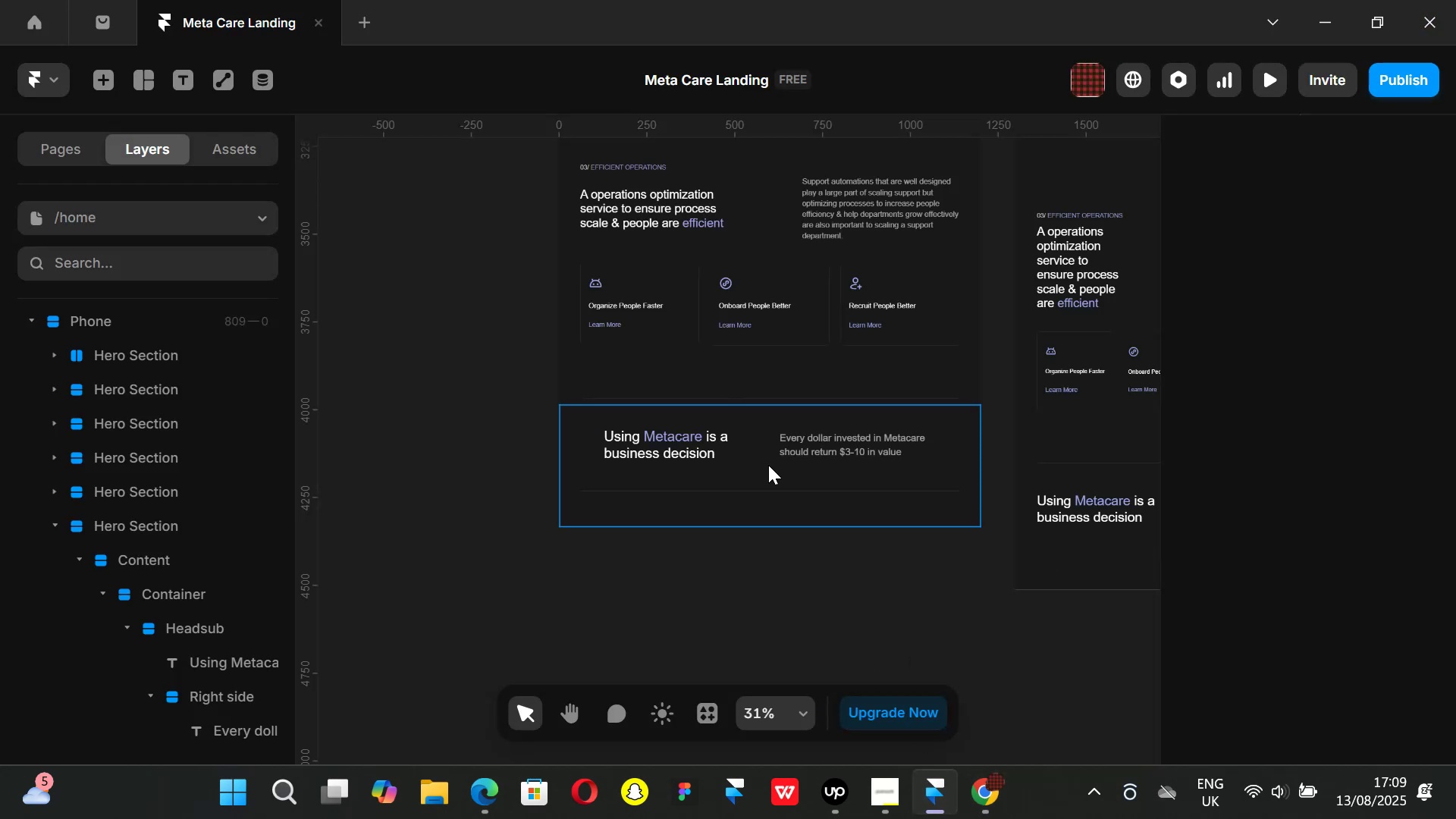 
scroll: coordinate [778, 416], scroll_direction: up, amount: 20.0
 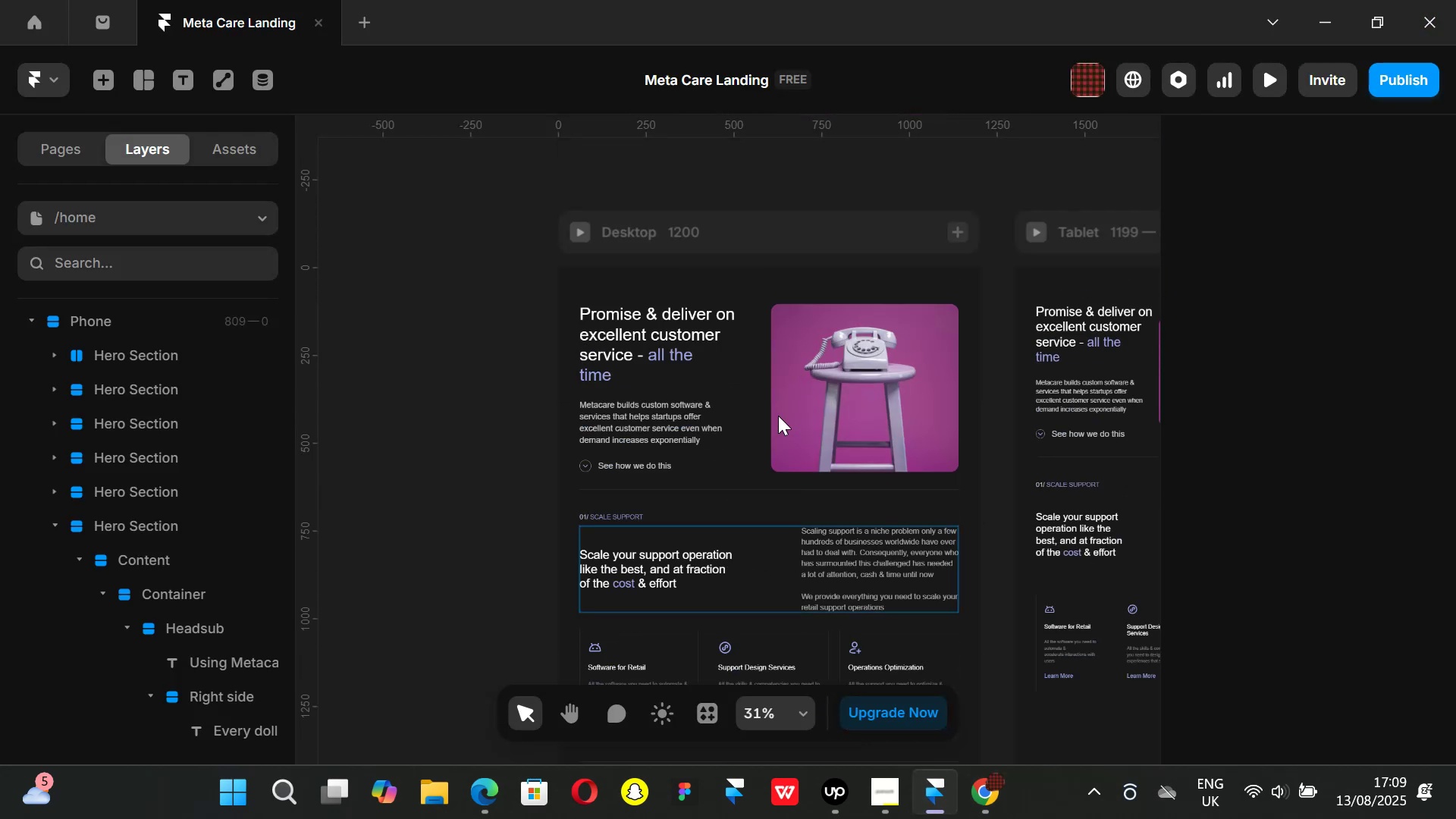 
scroll: coordinate [778, 416], scroll_direction: down, amount: 3.0
 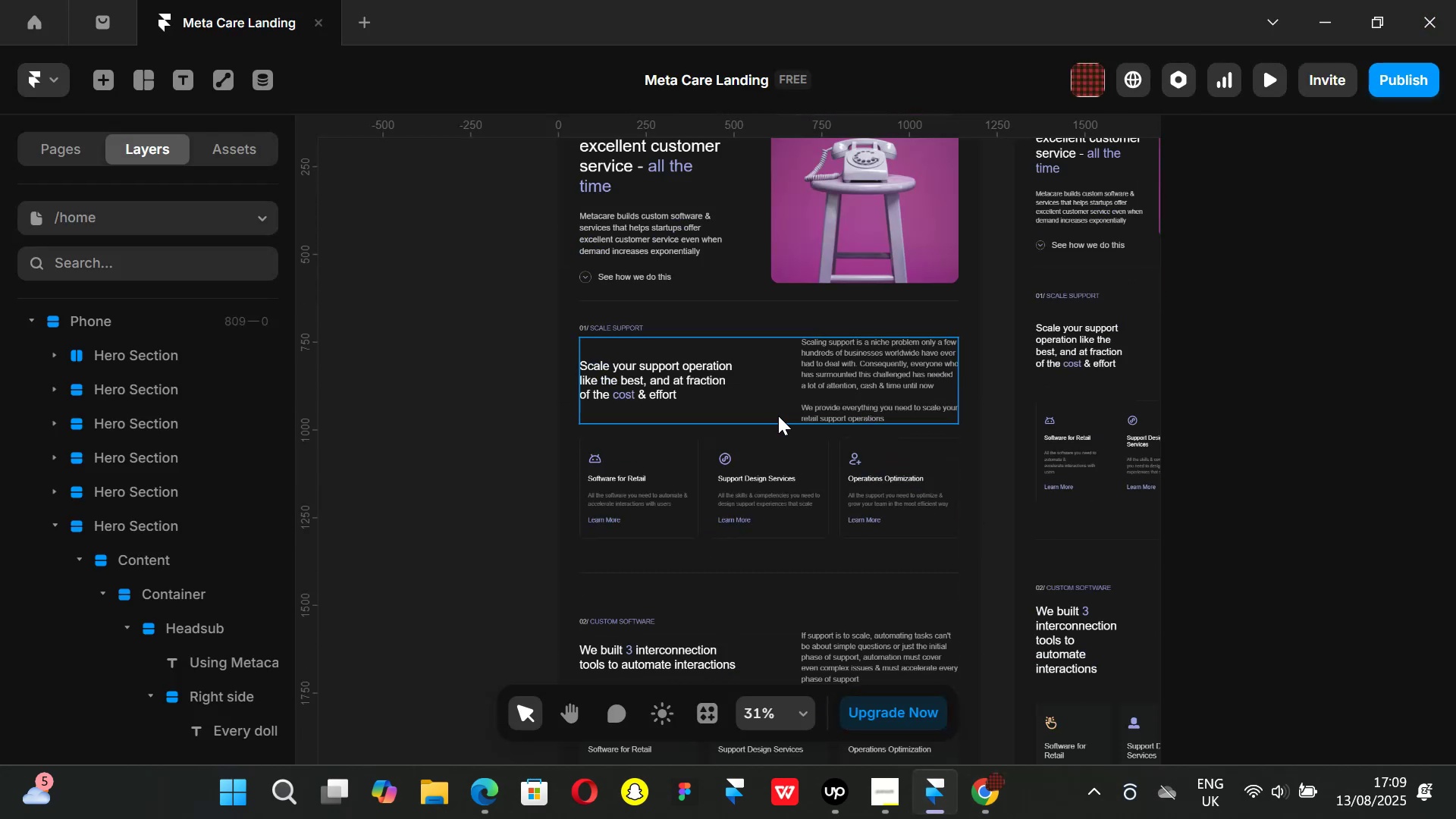 
key(Control+ControlLeft)
 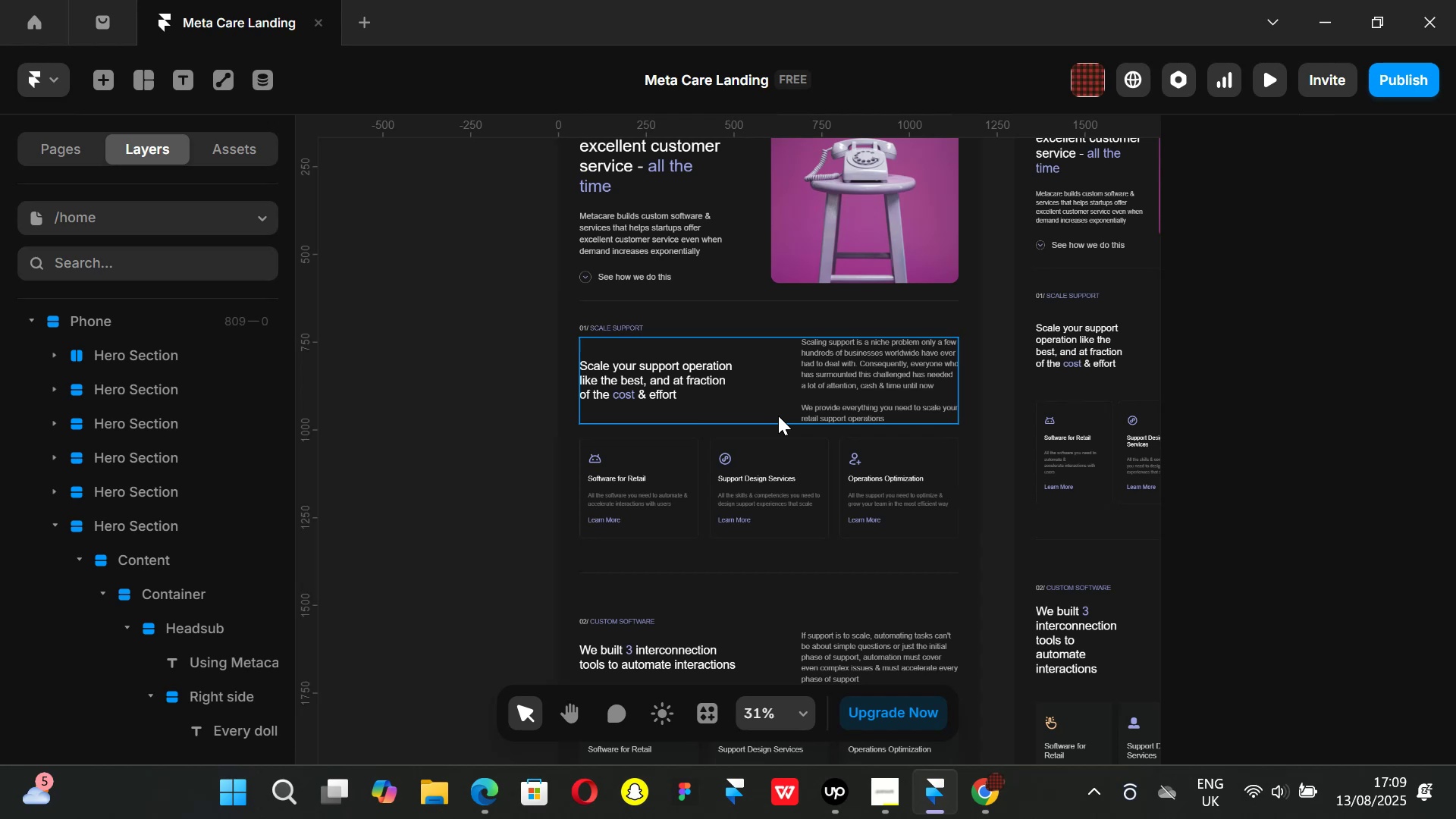 
key(Control+P)
 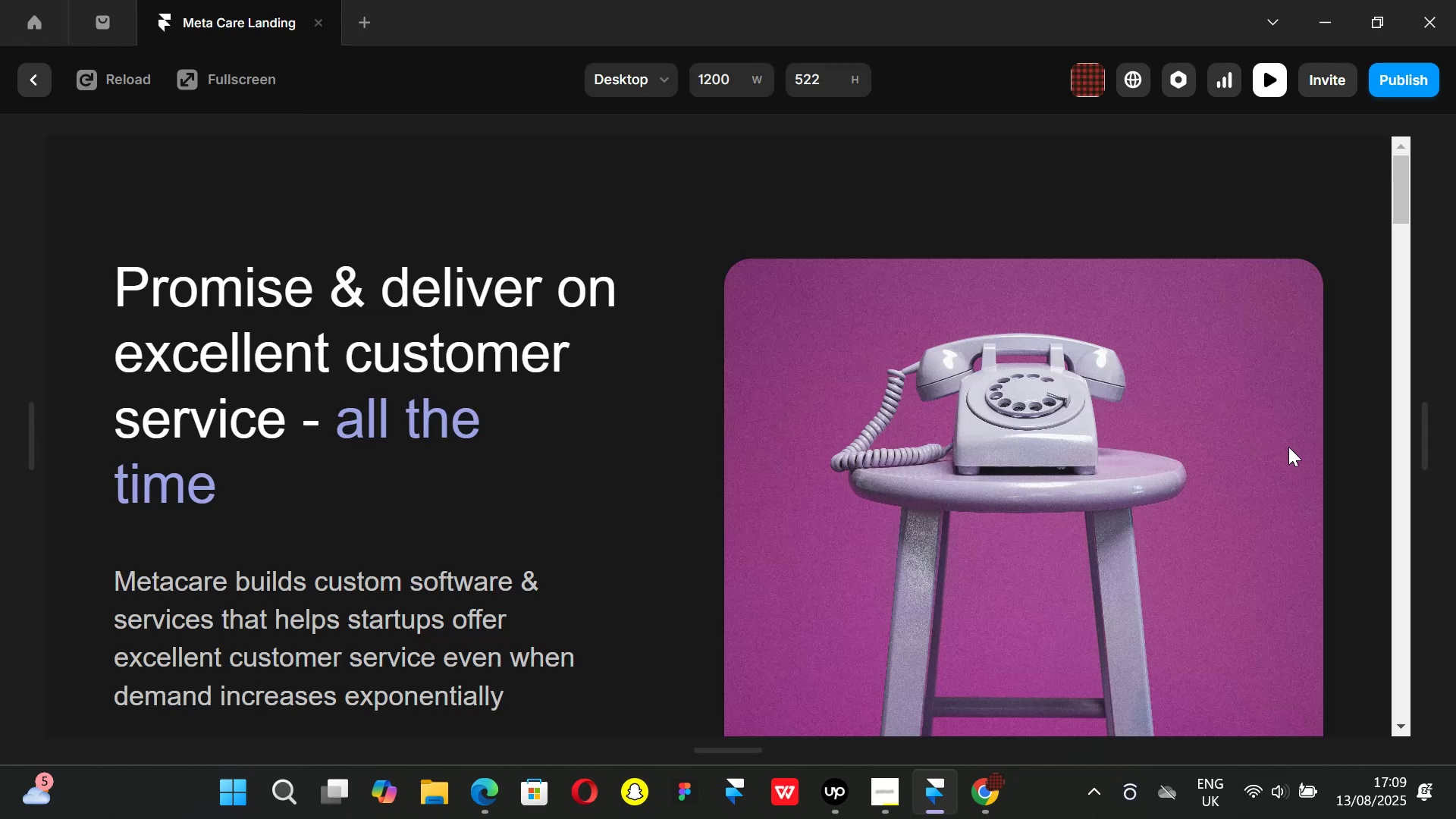 
left_click_drag(start_coordinate=[1424, 446], to_coordinate=[874, 443])
 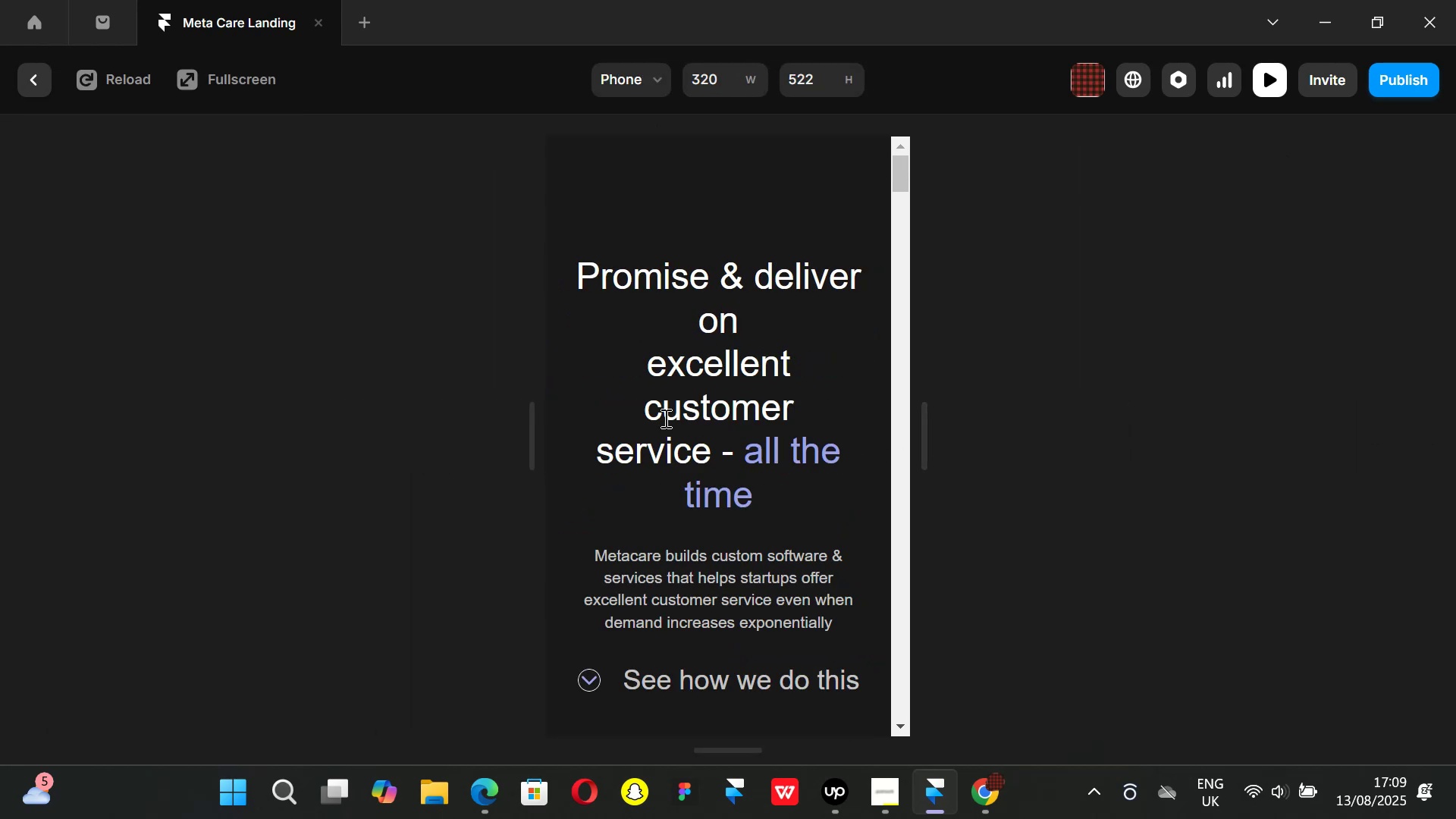 
scroll: coordinate [684, 418], scroll_direction: down, amount: 20.0
 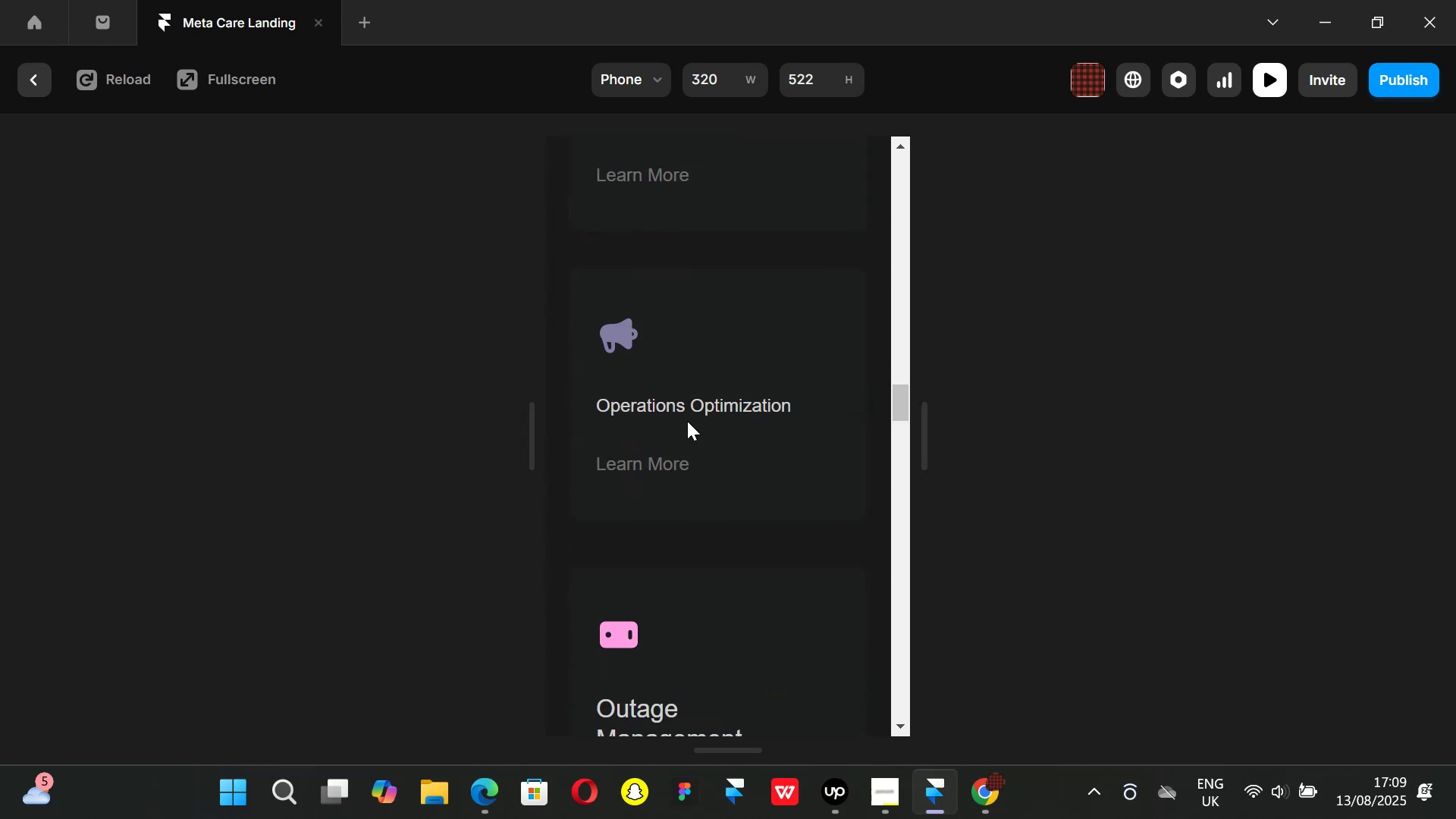 
scroll: coordinate [687, 421], scroll_direction: up, amount: 3.0
 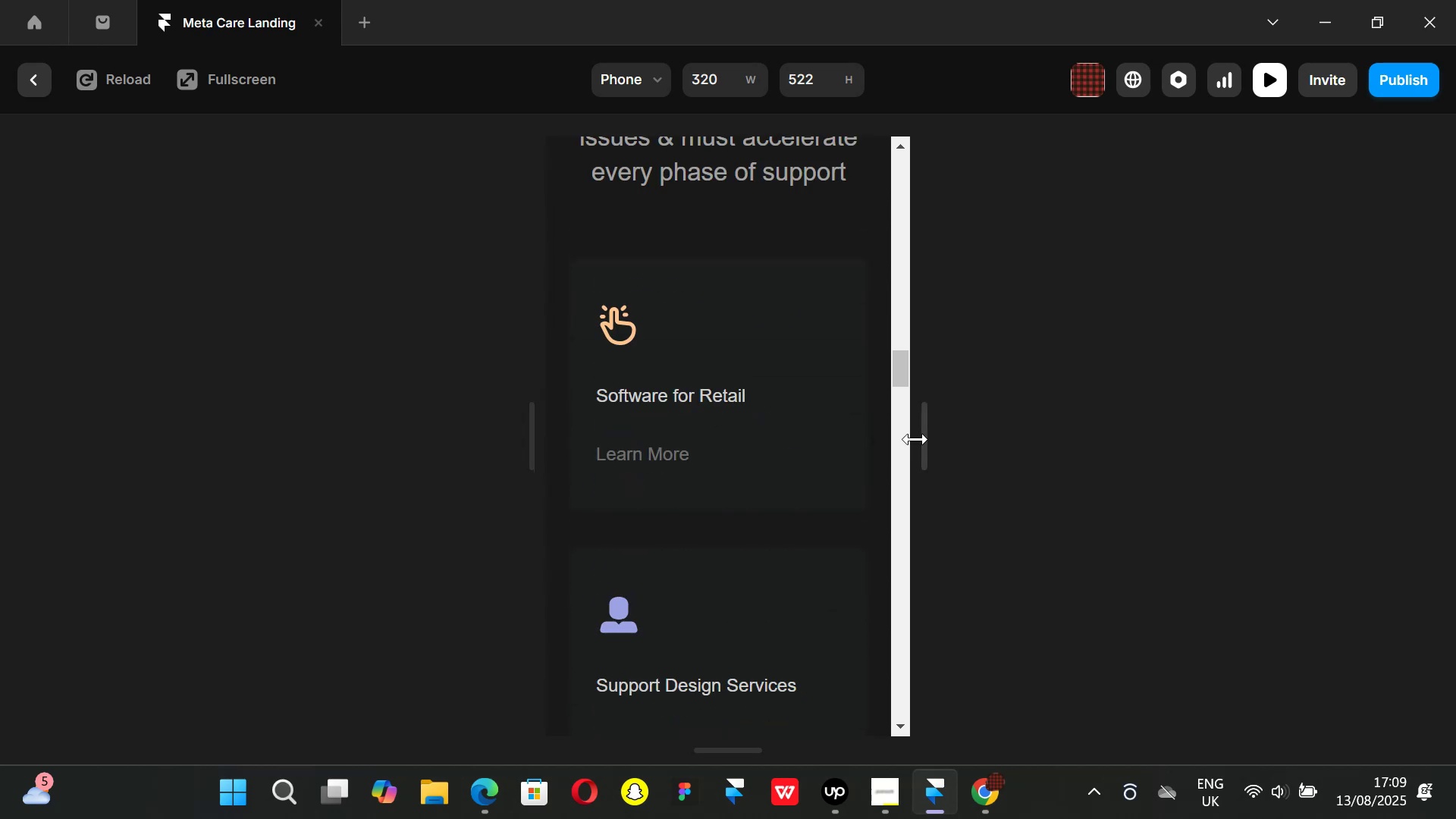 
left_click_drag(start_coordinate=[923, 443], to_coordinate=[1426, 417])
 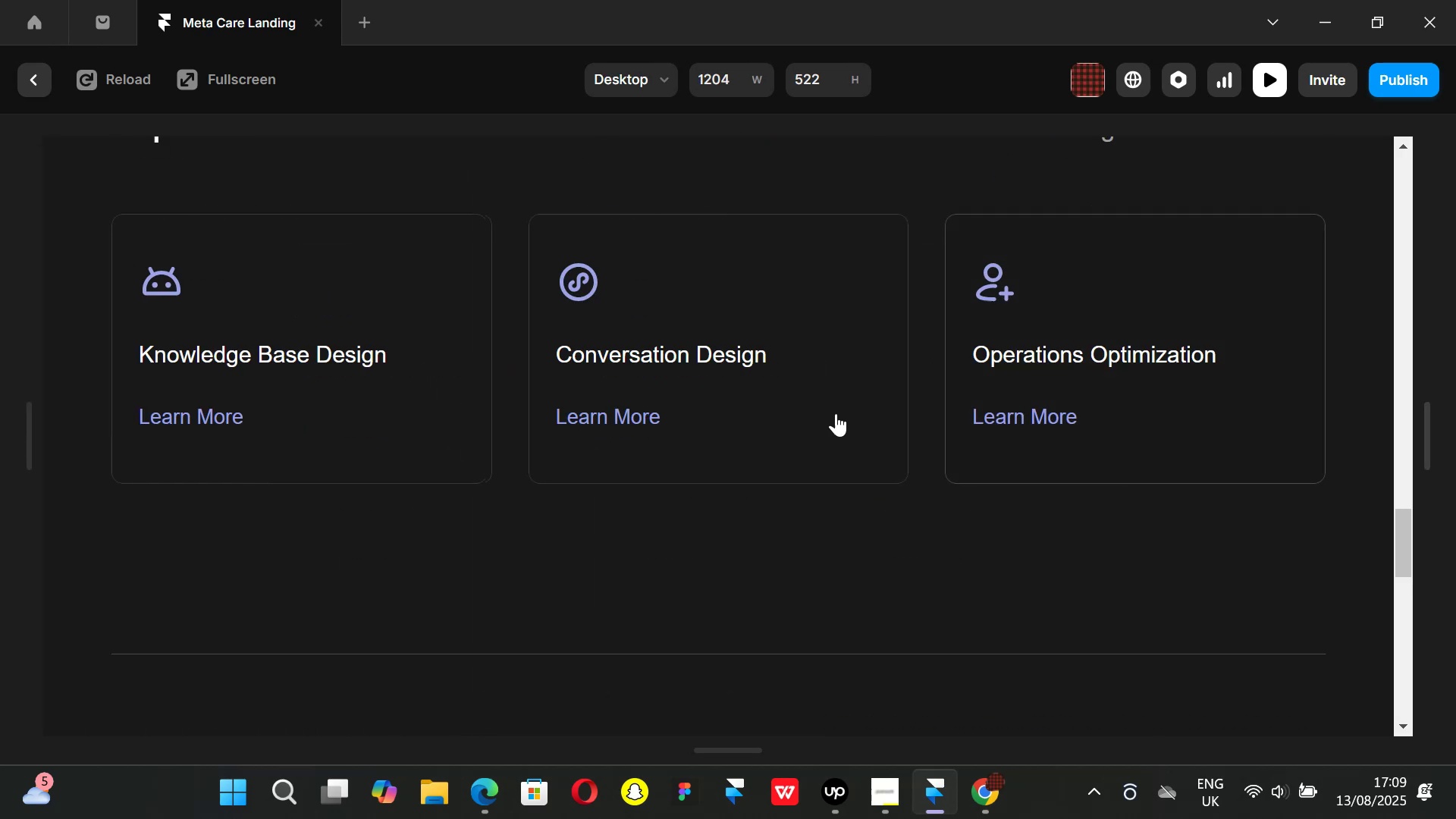 
scroll: coordinate [463, 330], scroll_direction: up, amount: 19.0
 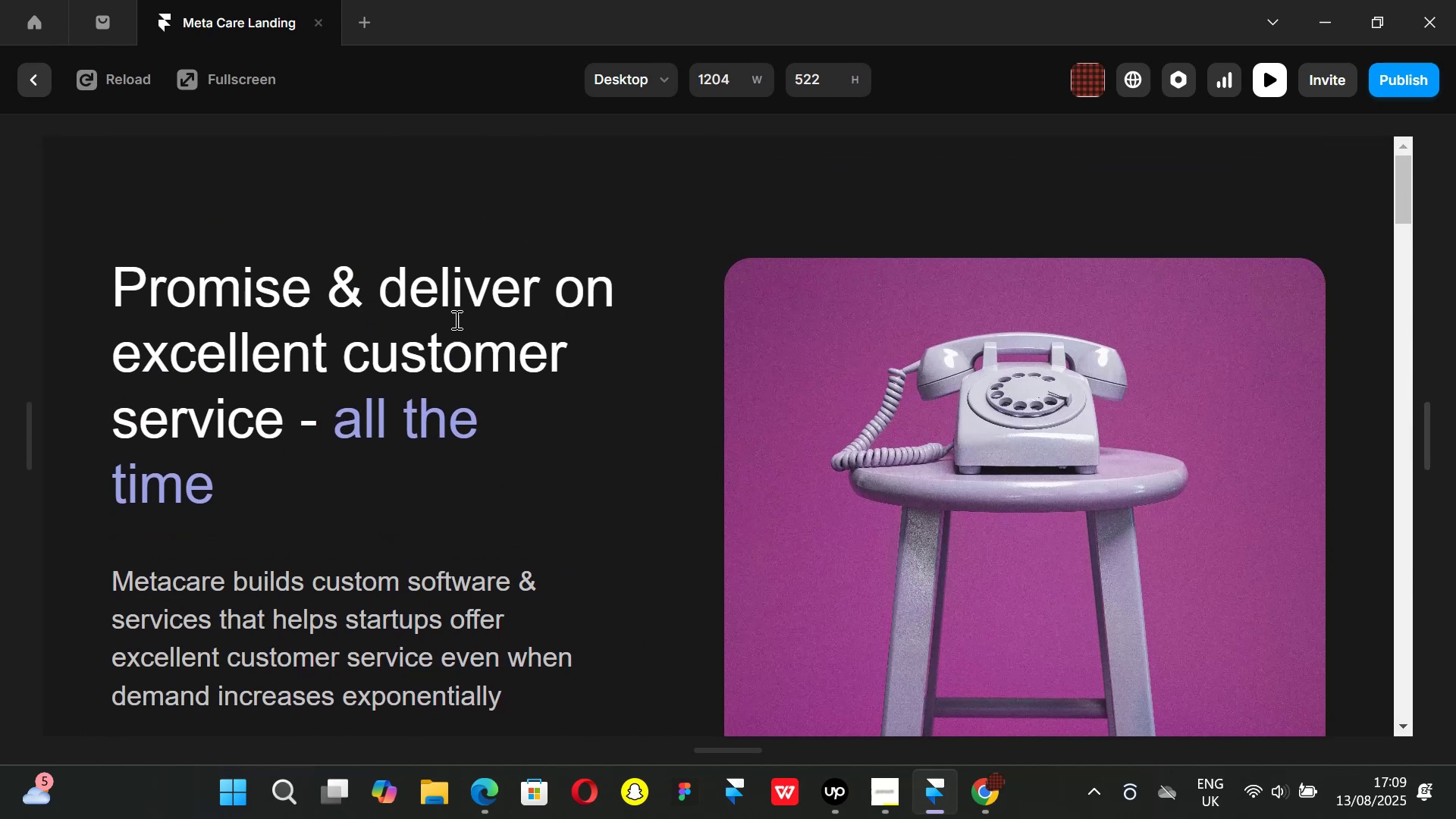 
scroll: coordinate [269, 380], scroll_direction: down, amount: 17.0
 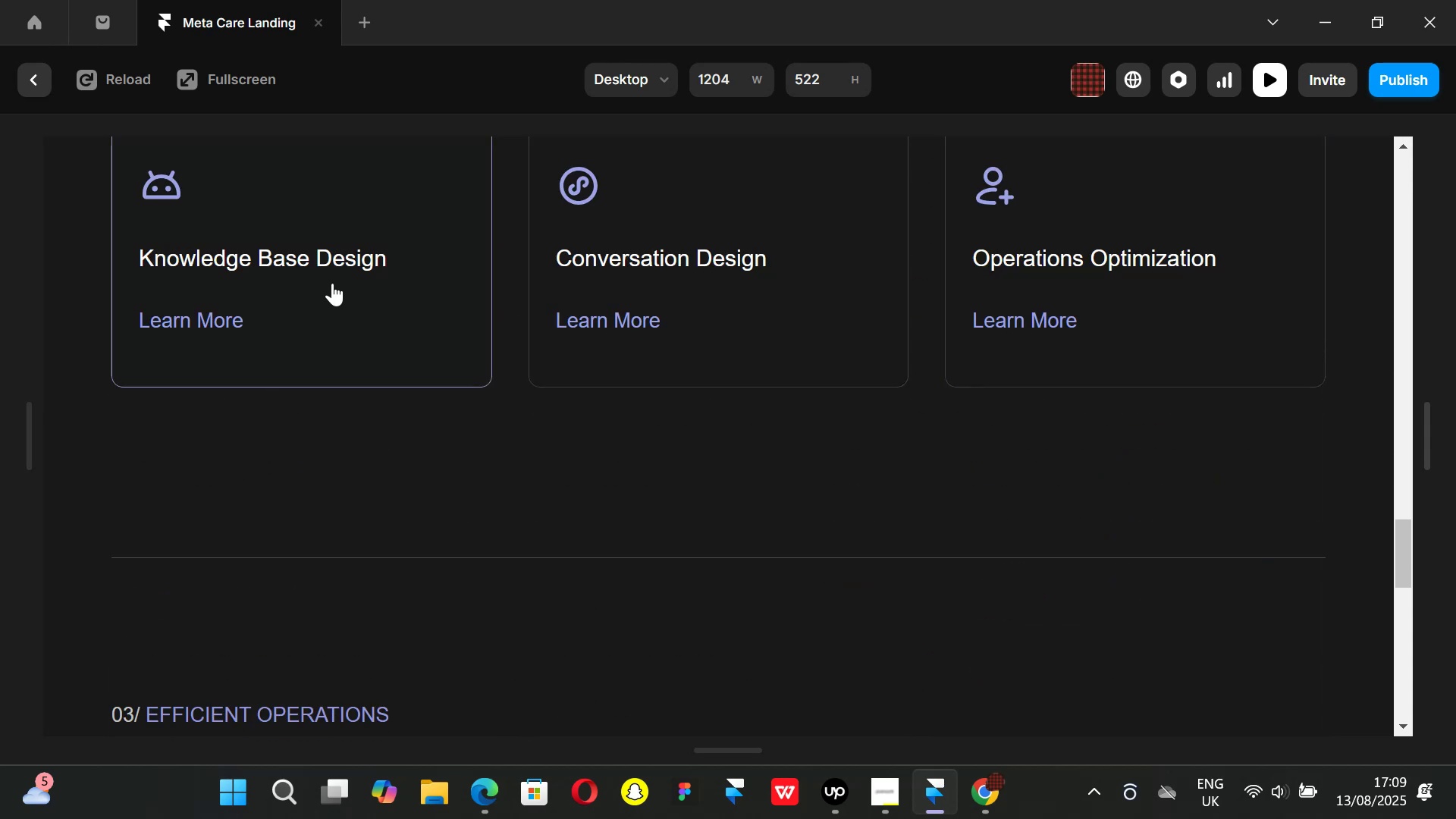 
scroll: coordinate [318, 323], scroll_direction: up, amount: 1.0
 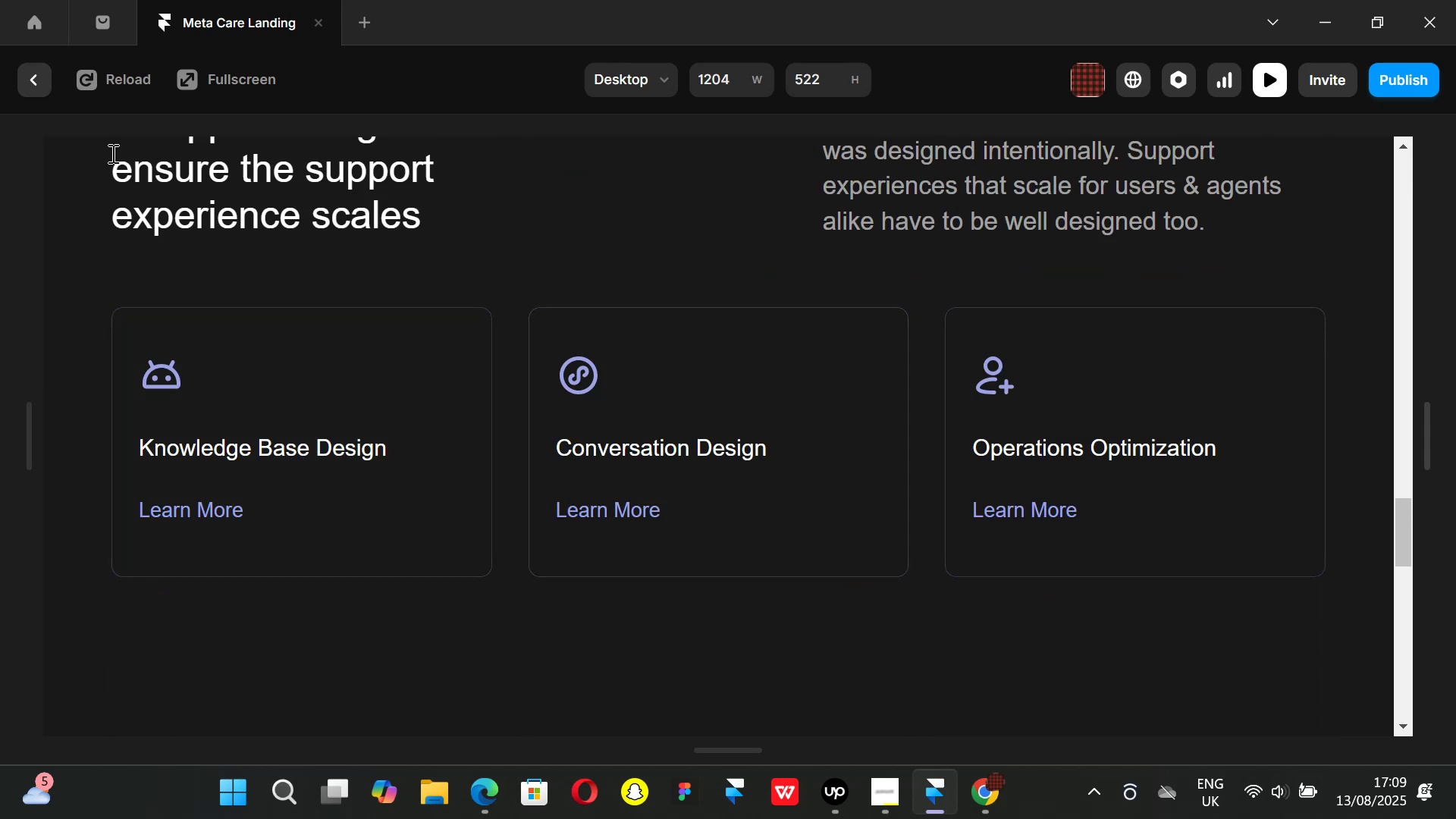 
left_click([33, 82])
 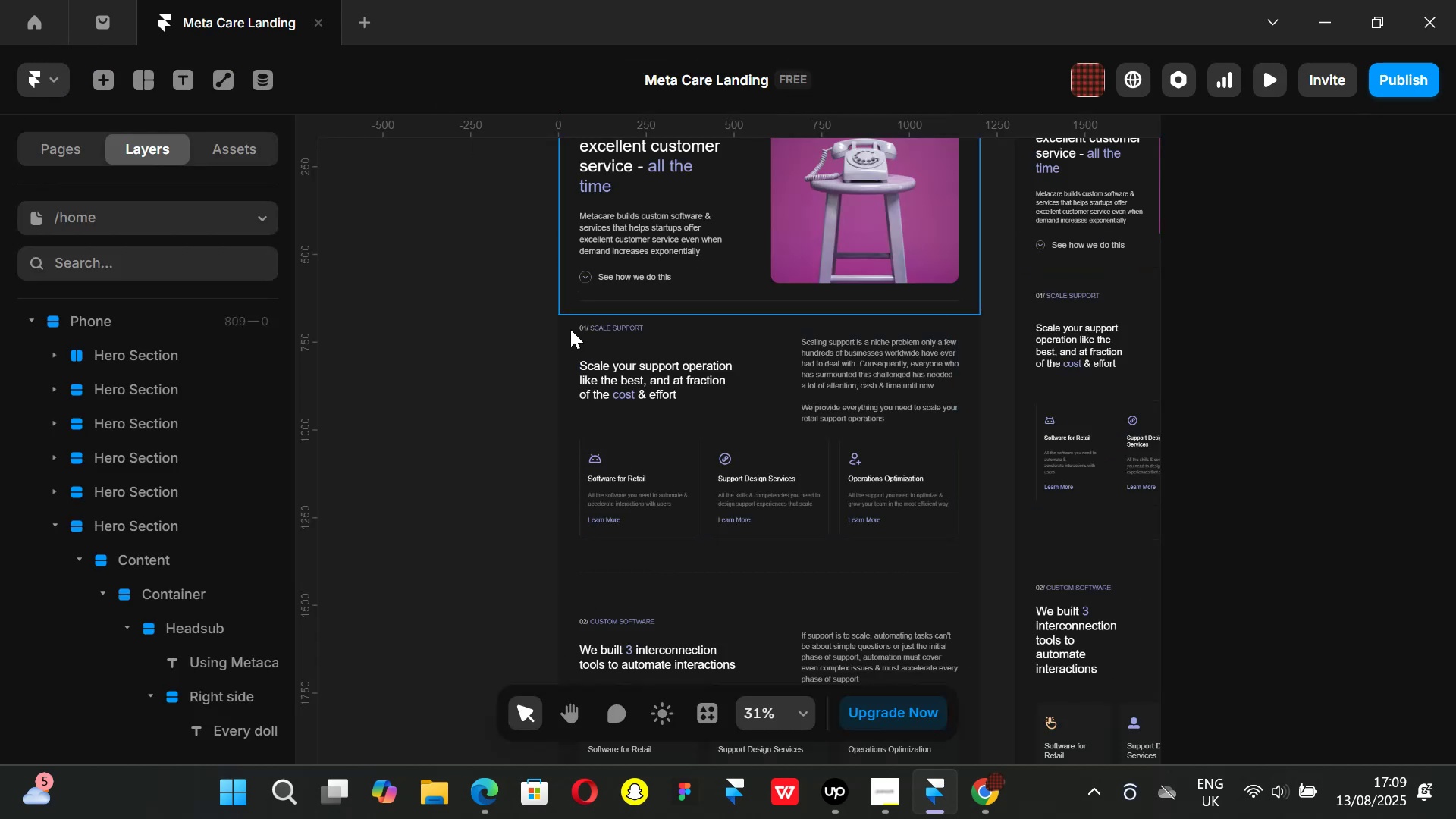 
scroll: coordinate [685, 389], scroll_direction: down, amount: 17.0
 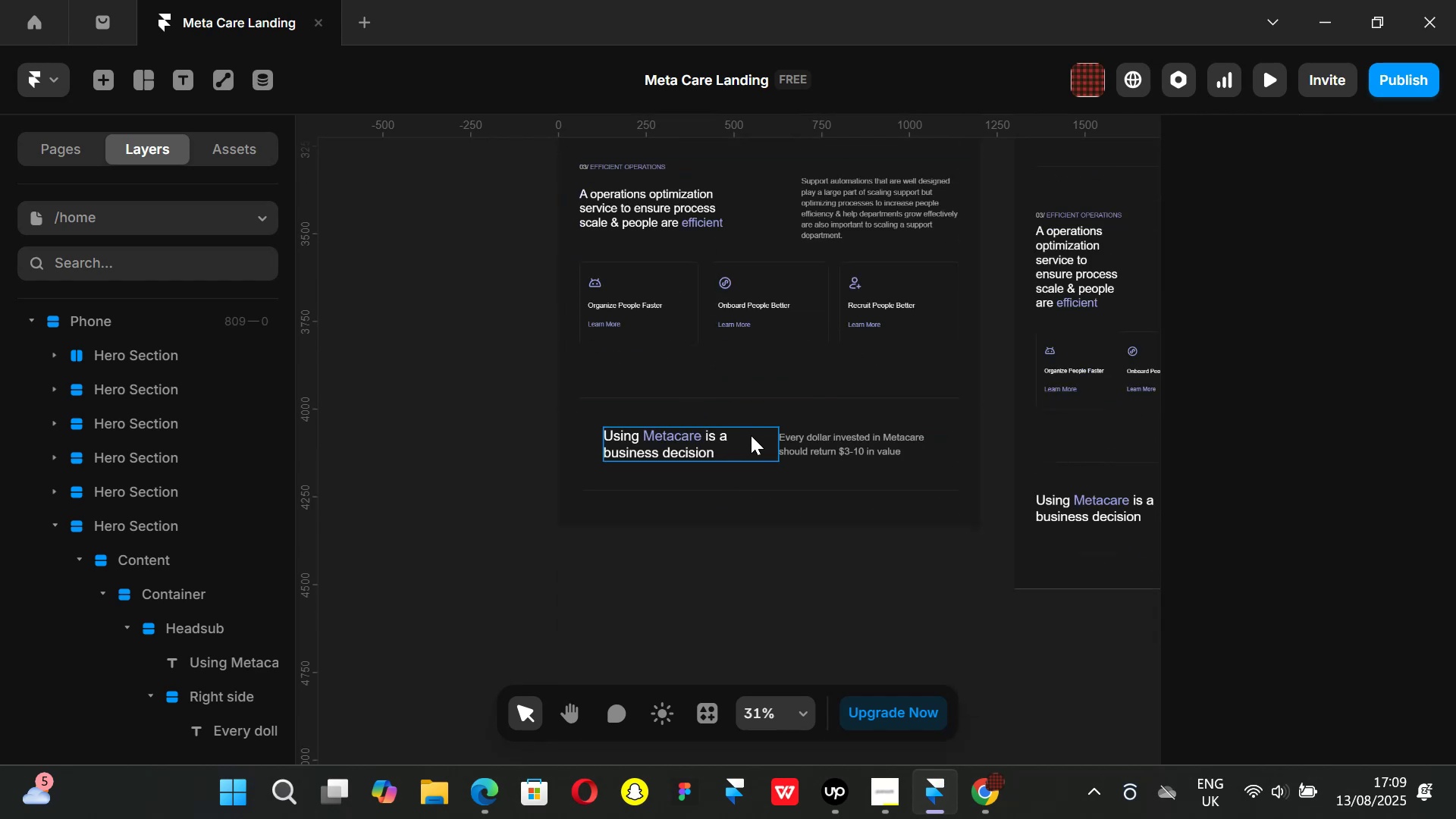 
hold_key(key=ControlLeft, duration=0.86)
scroll: coordinate [772, 450], scroll_direction: none, amount: 0.0
 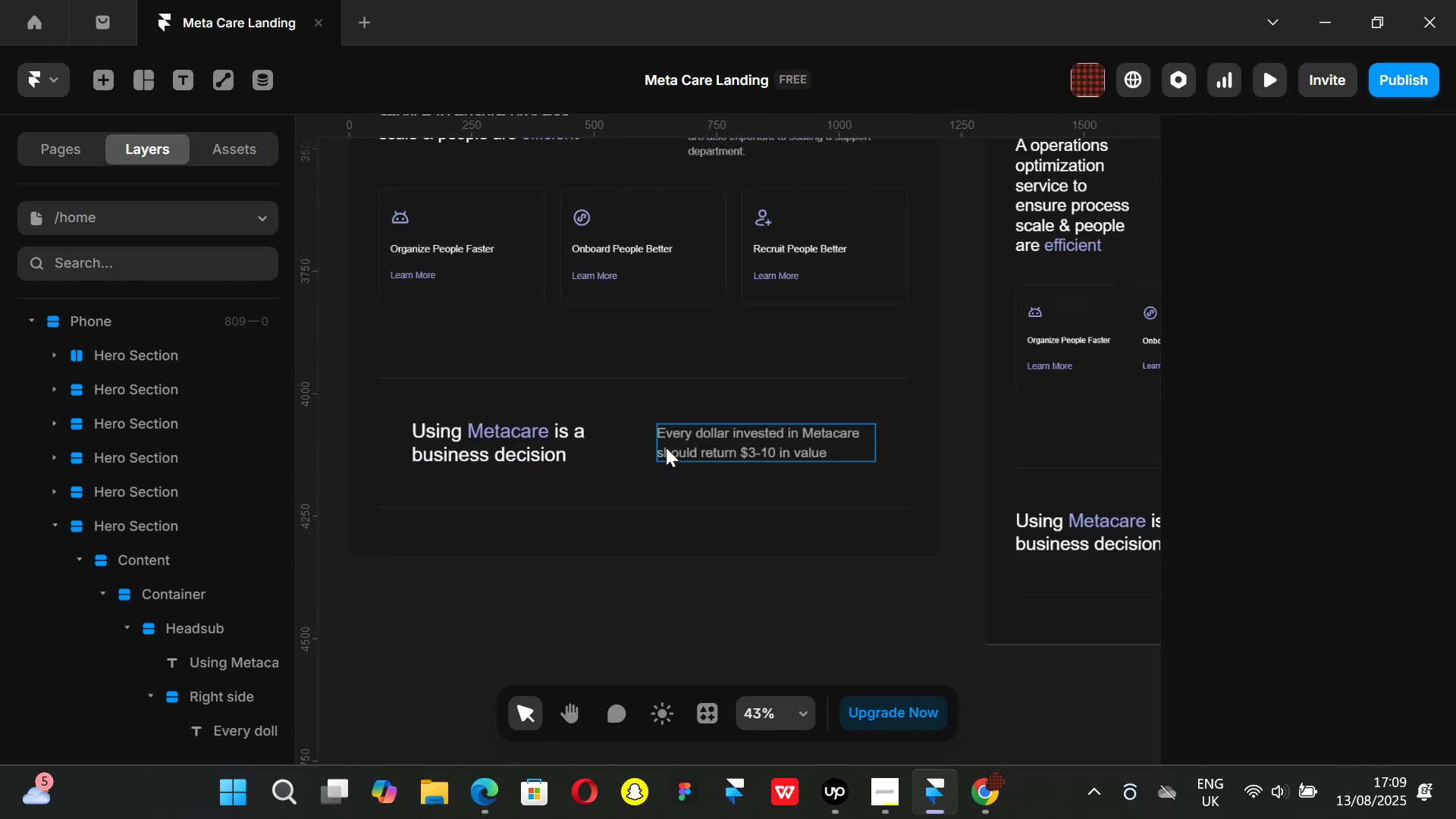 
hold_key(key=ShiftLeft, duration=0.98)
 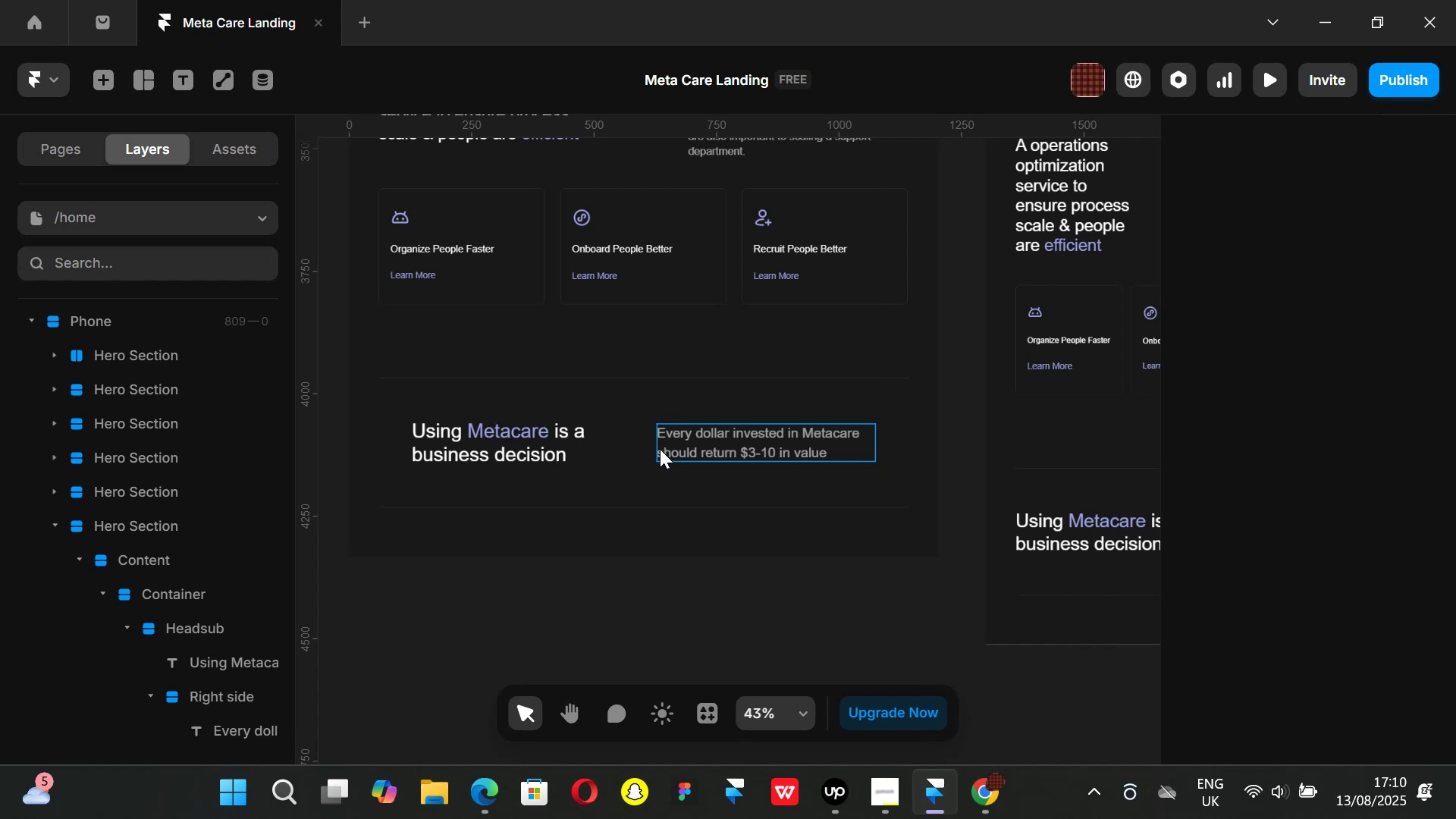 
wait(22.04)
 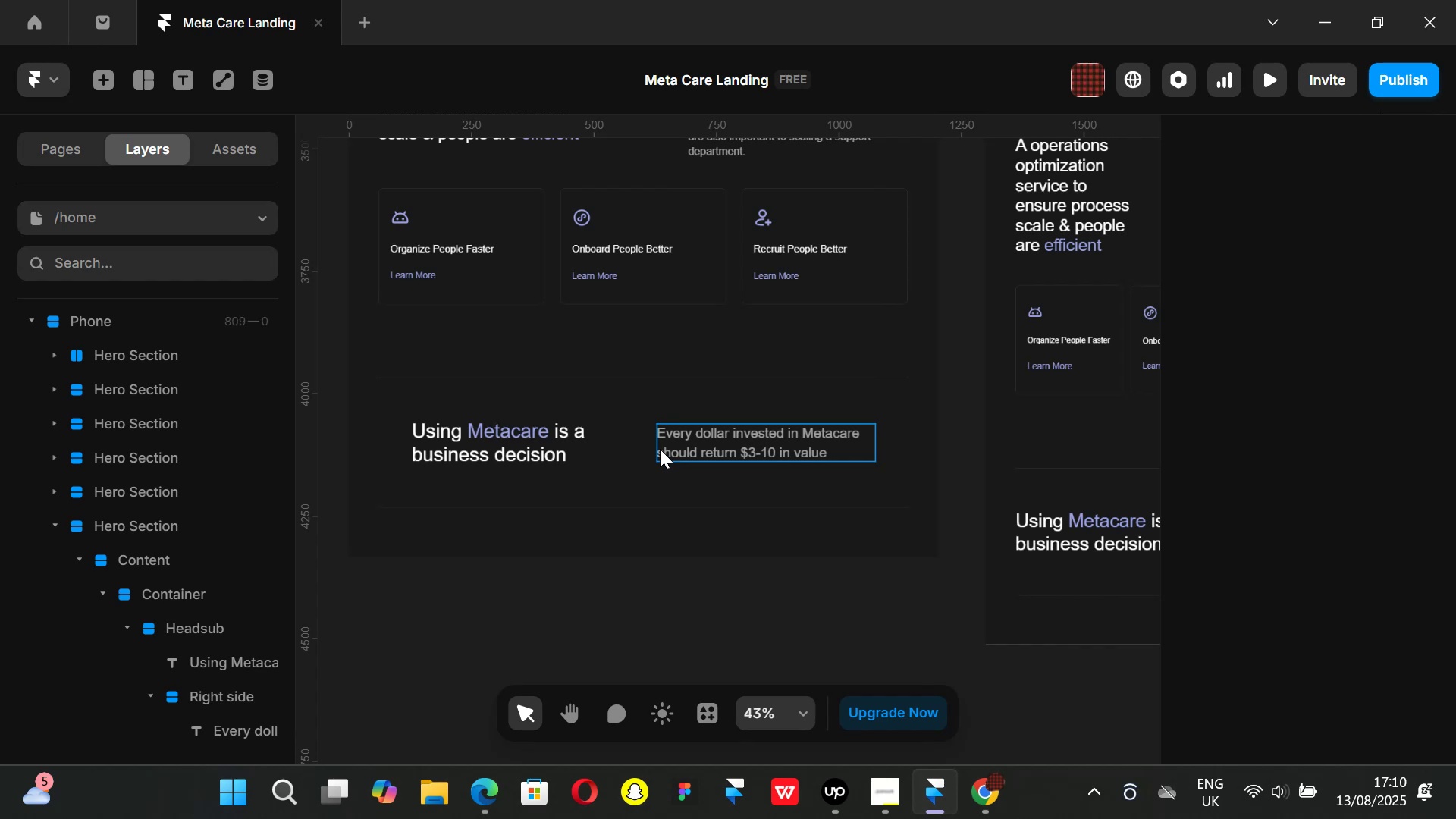 
mouse_move([927, 795])
 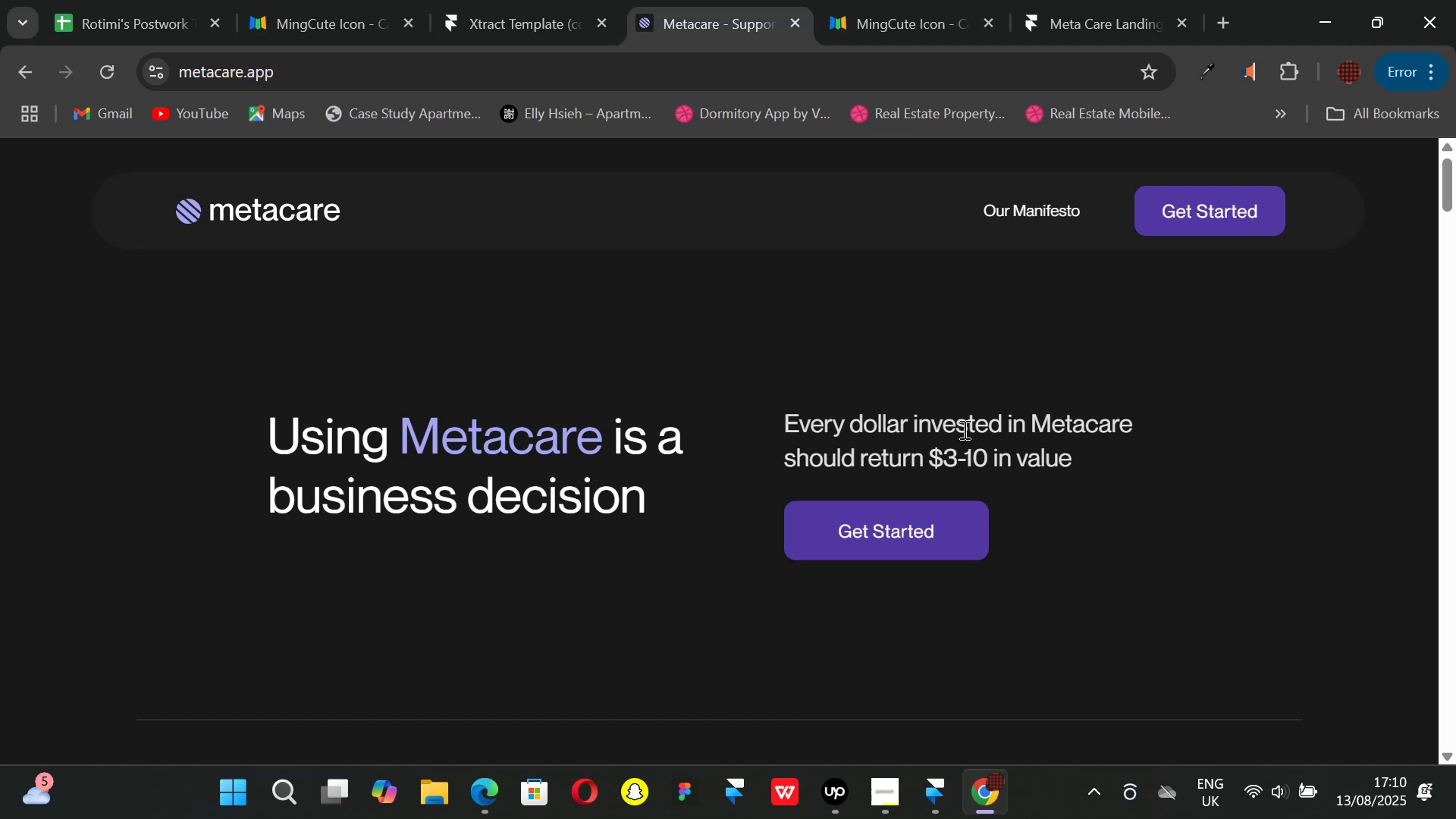 
left_click([940, 802])
 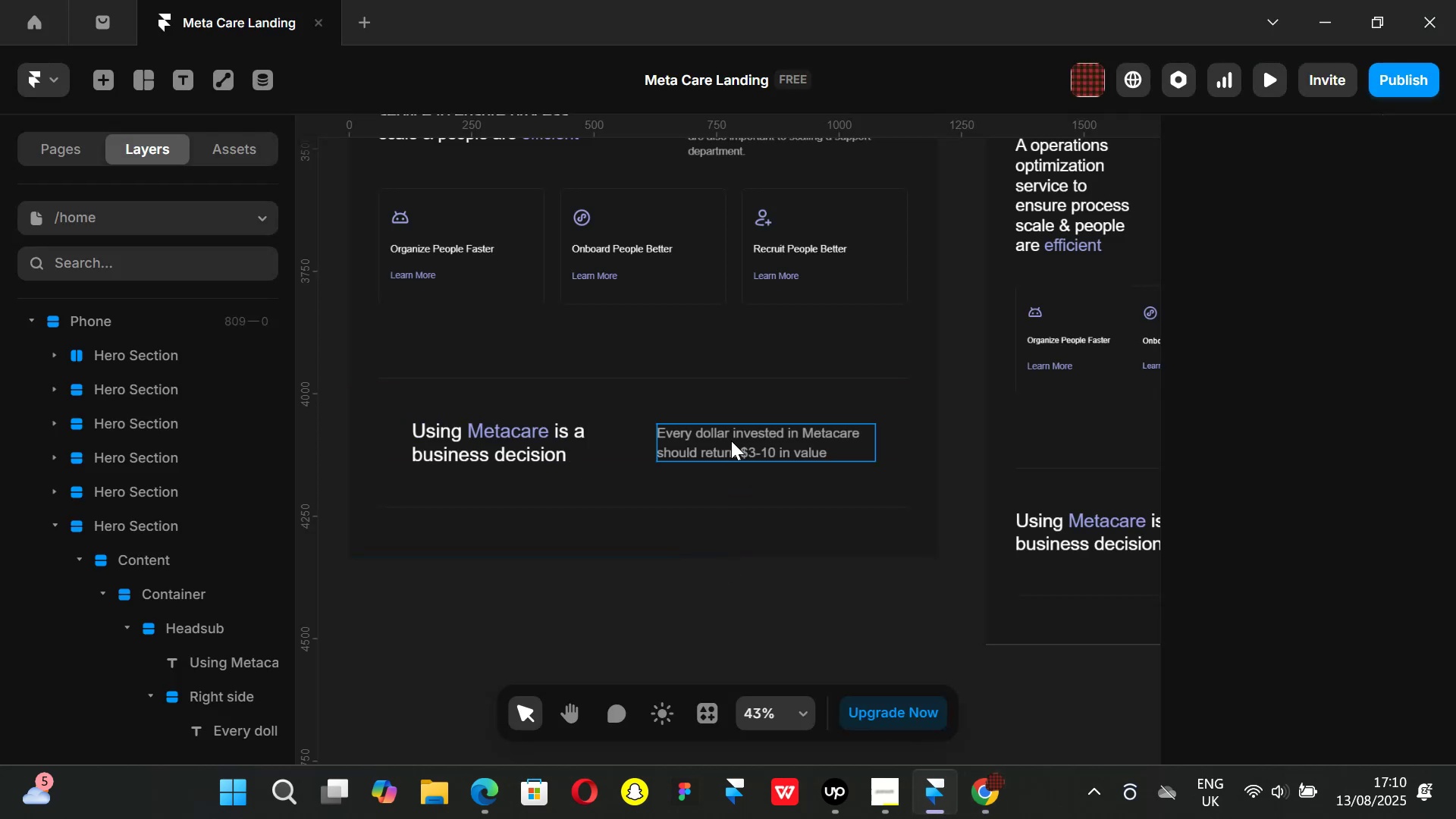 
left_click([731, 441])
 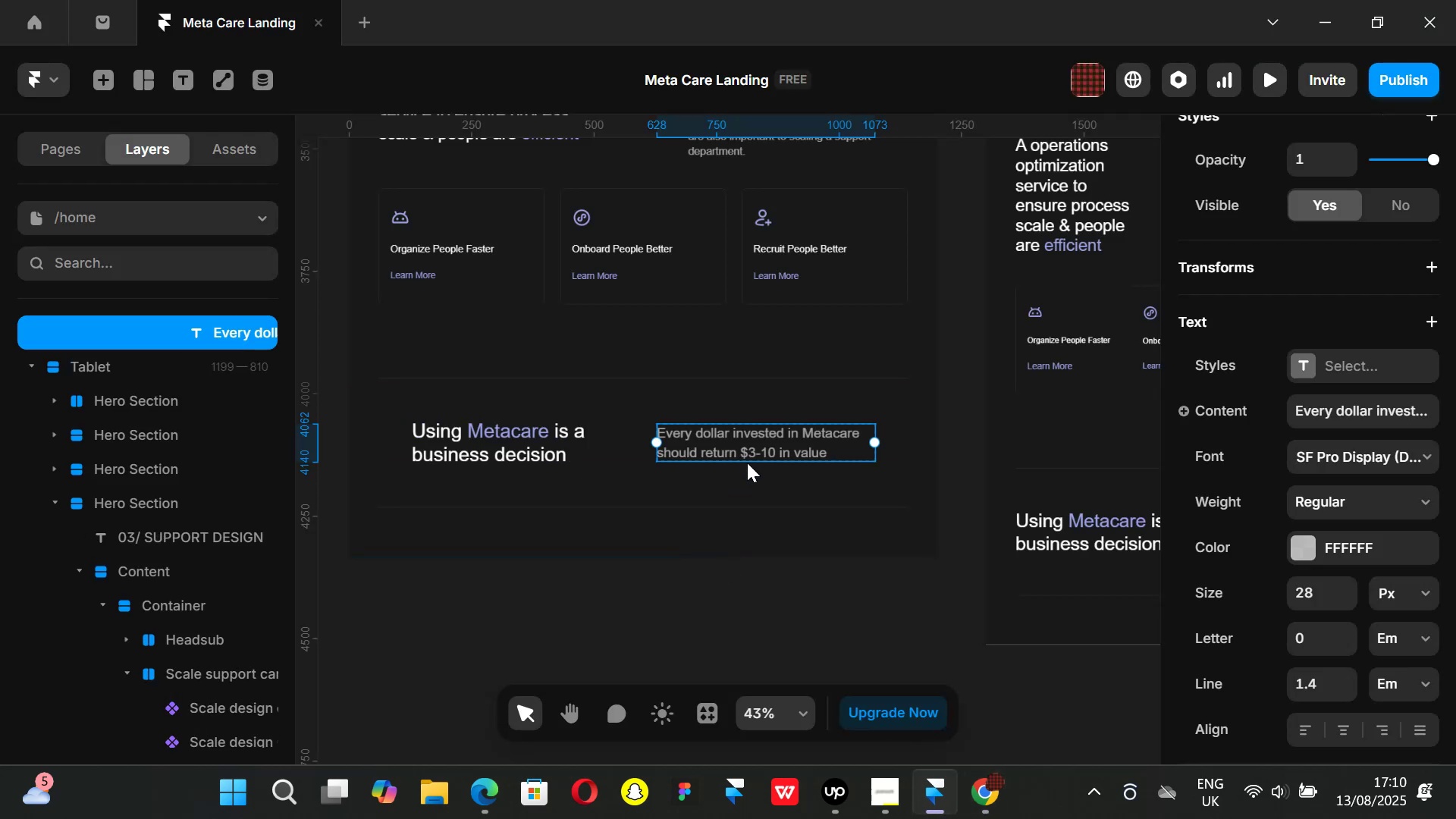 
hold_key(key=ControlLeft, duration=0.74)
 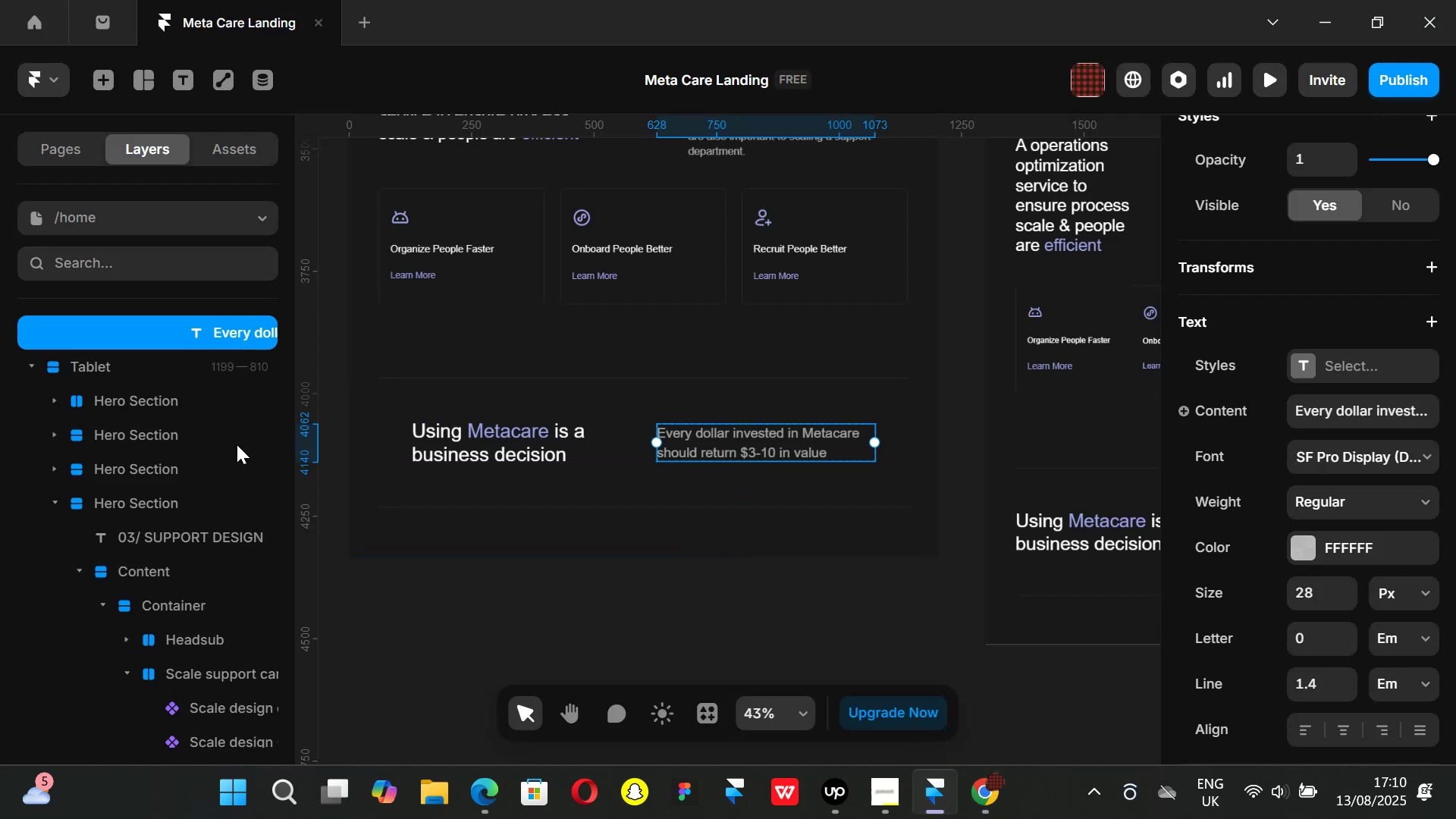 
scroll: coordinate [206, 444], scroll_direction: up, amount: 2.0
 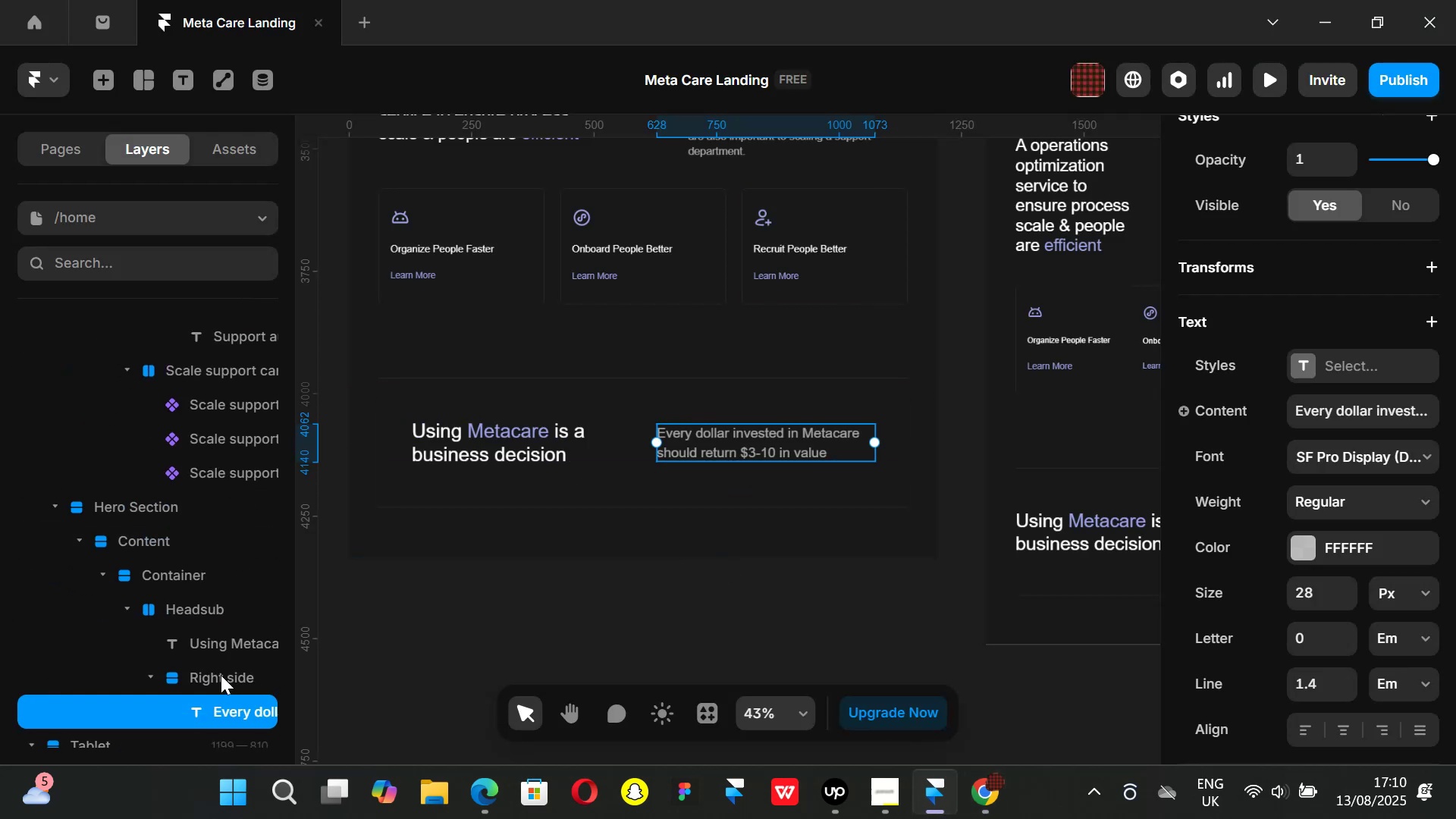 
left_click([221, 675])
 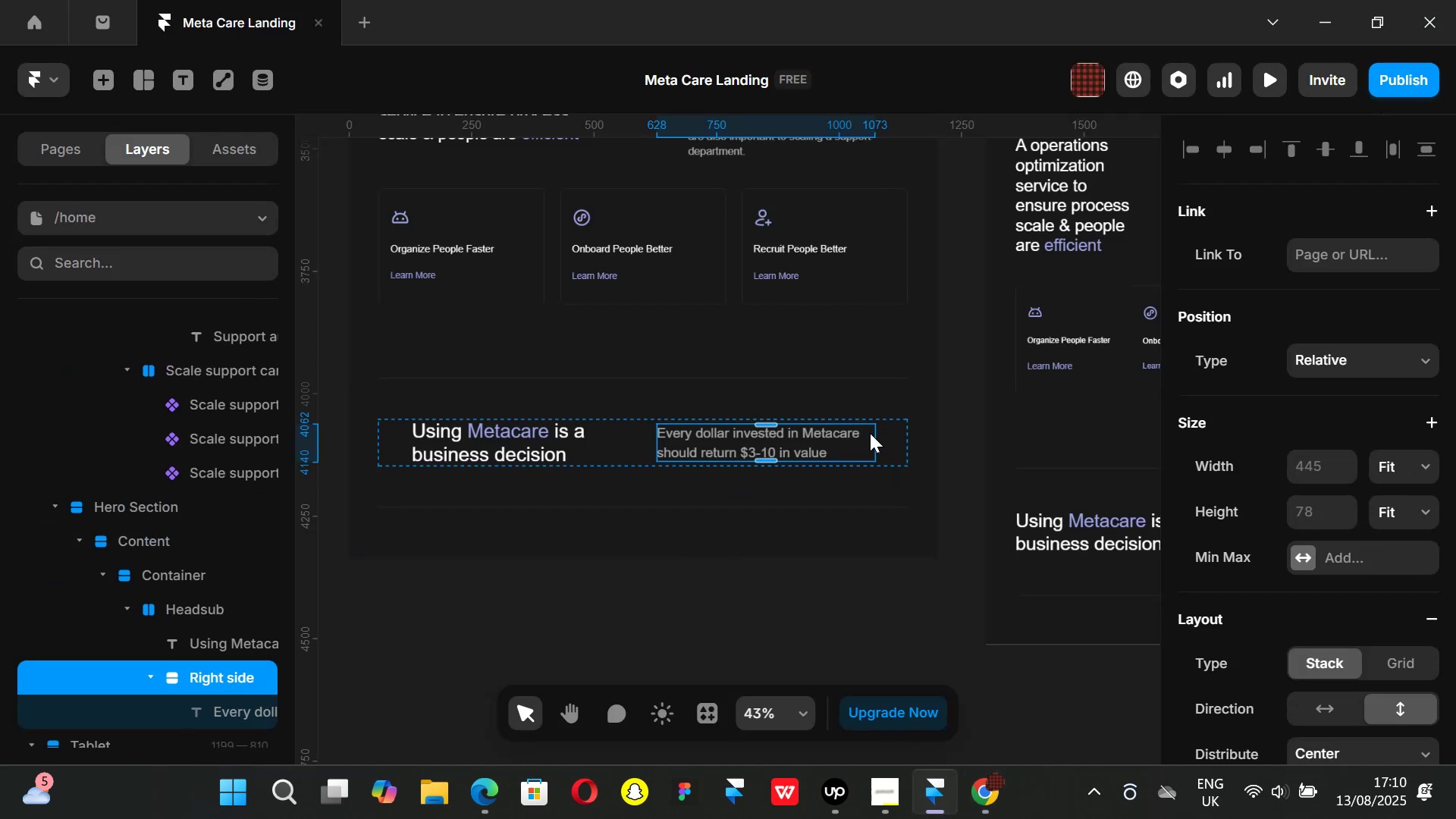 
key(Control+ControlLeft)
 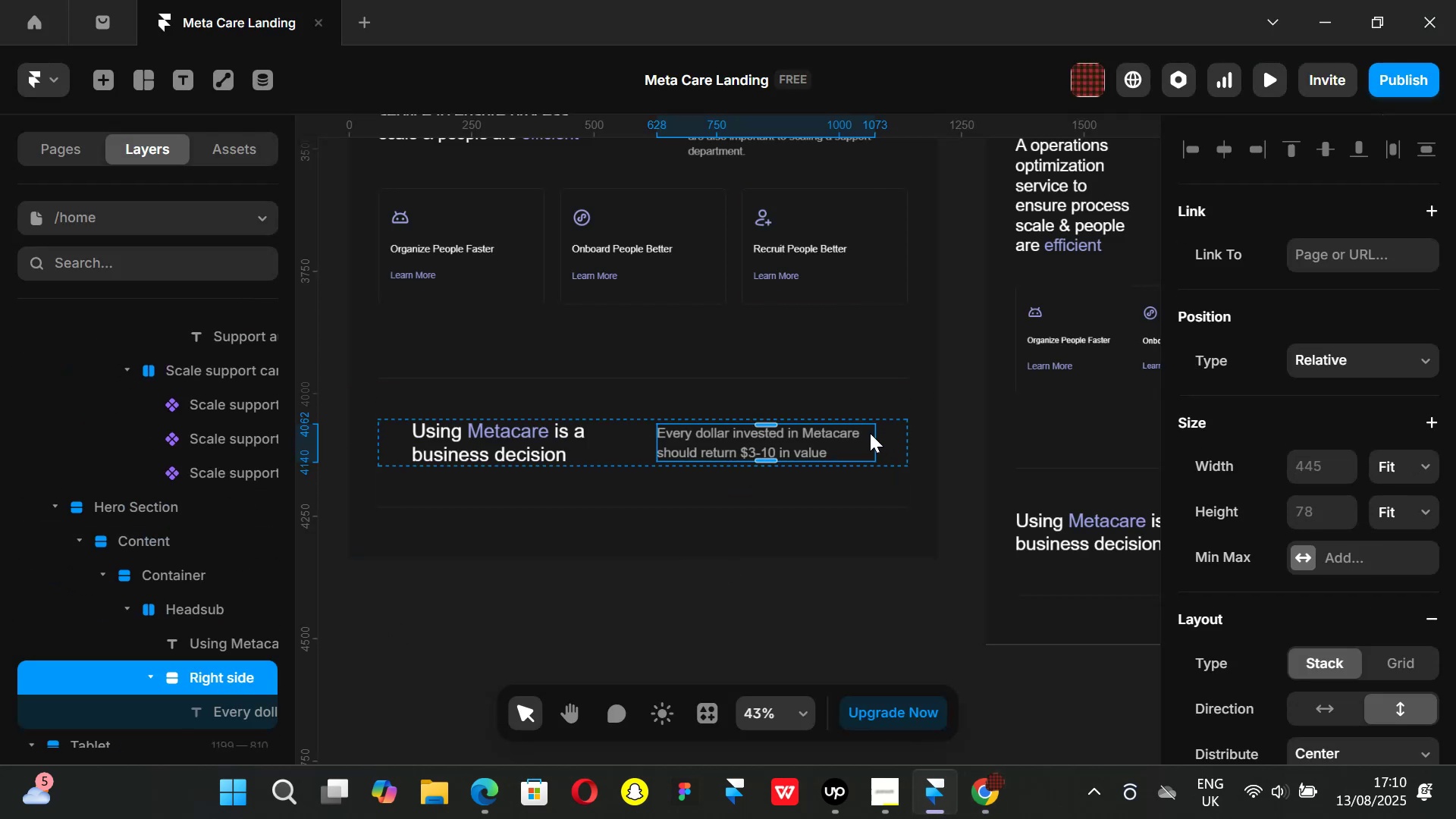 
key(Control+D)
 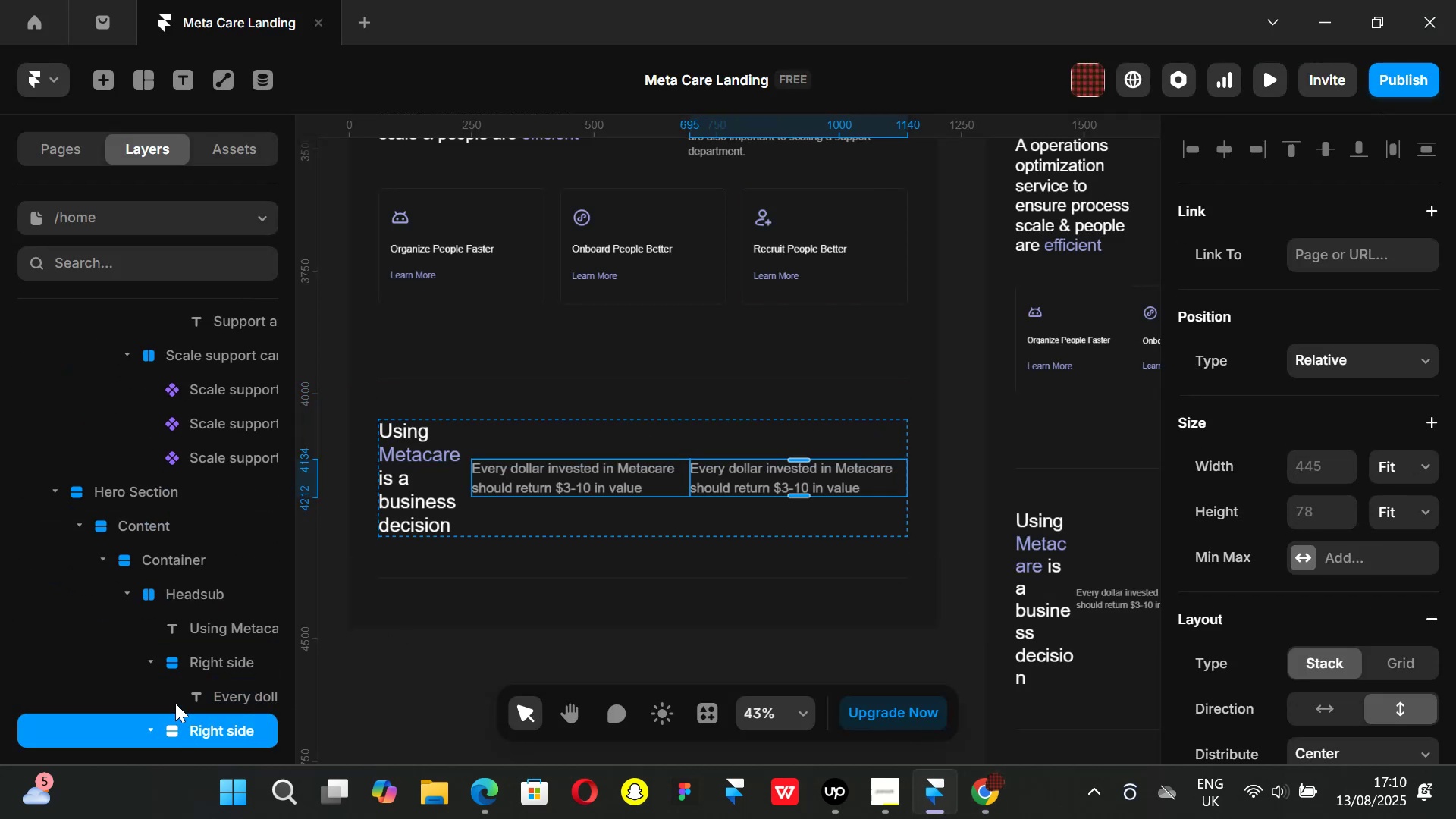 
left_click([185, 661])
 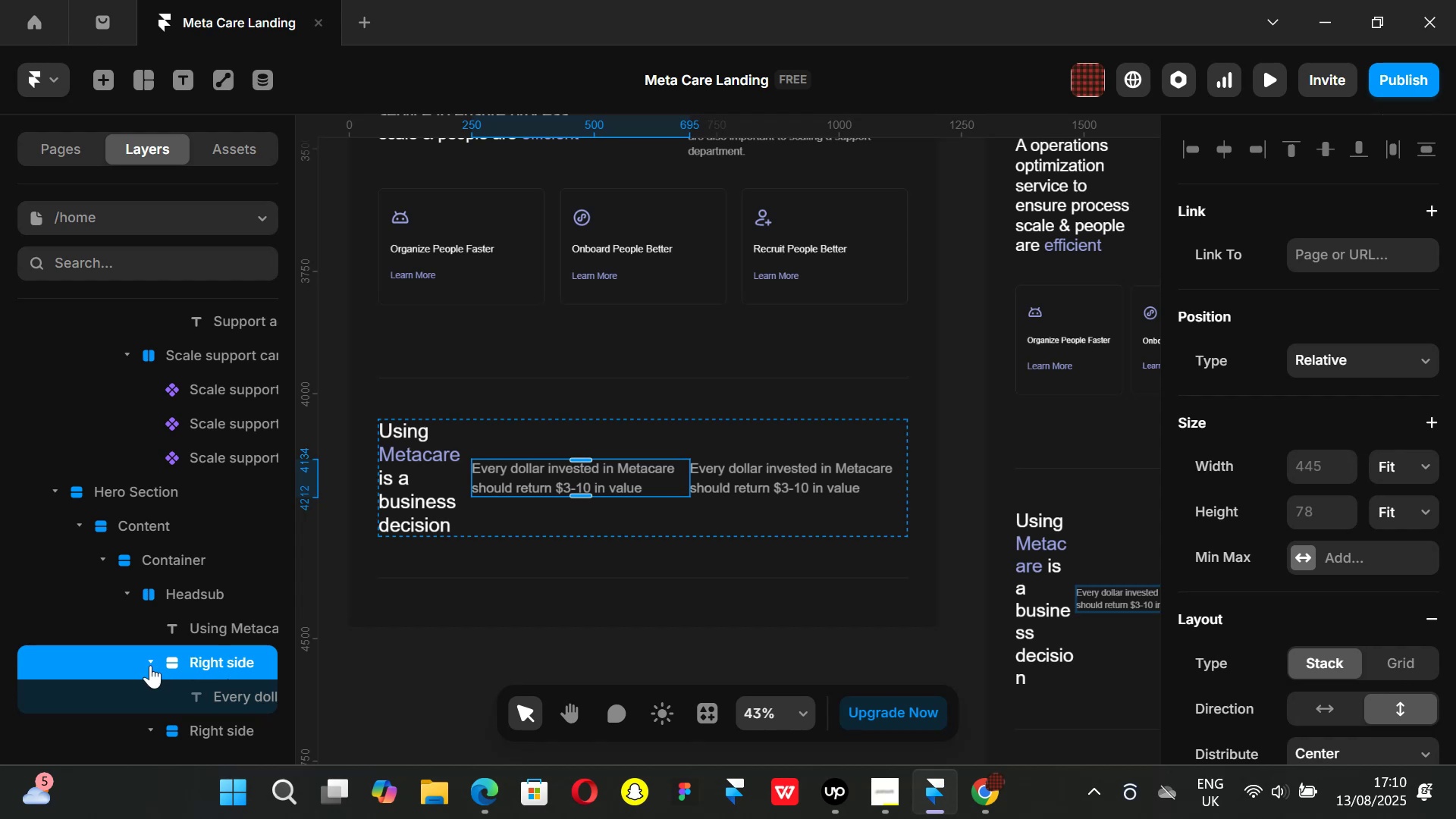 
left_click([146, 661])
 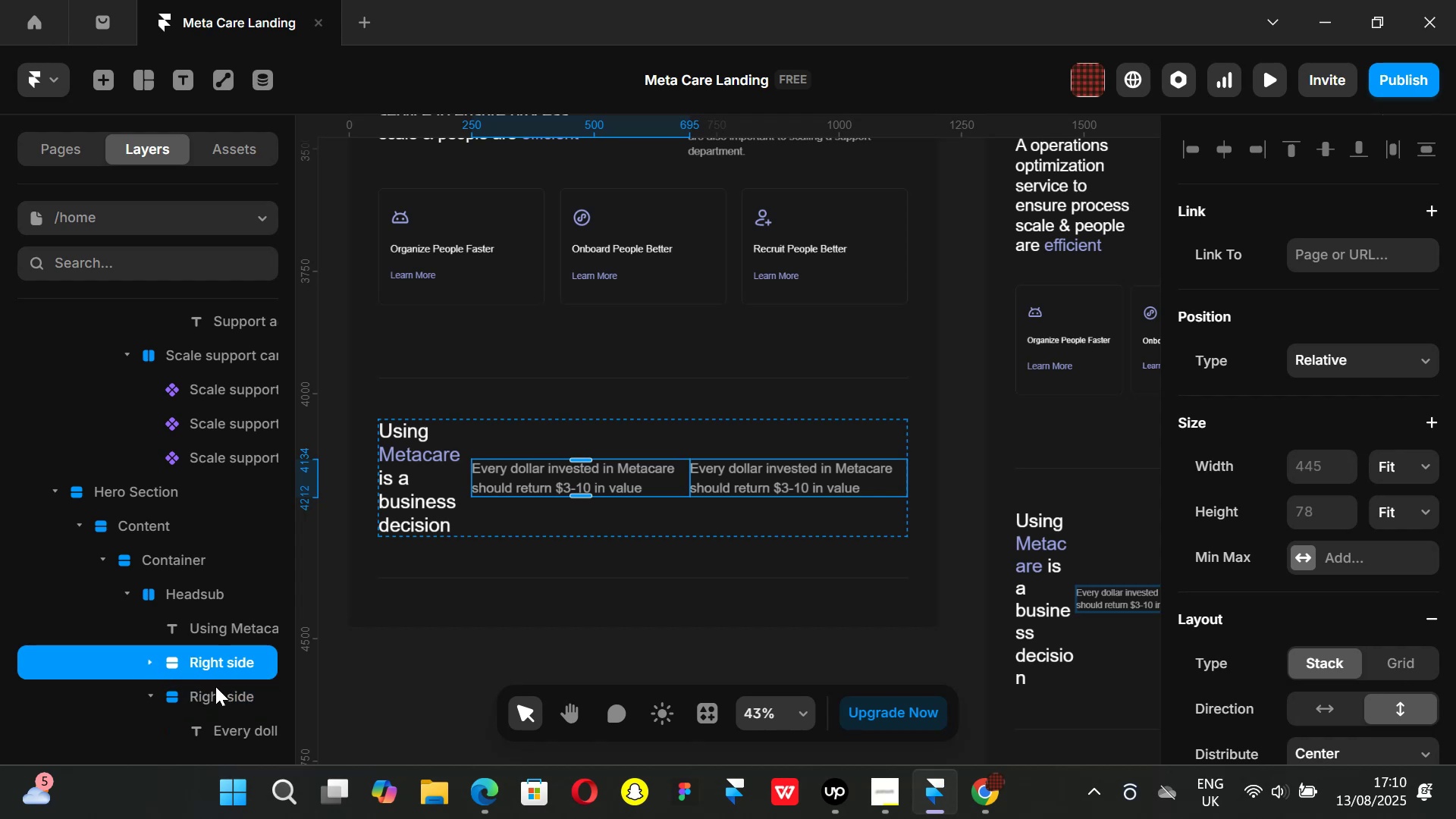 
key(Backspace)
 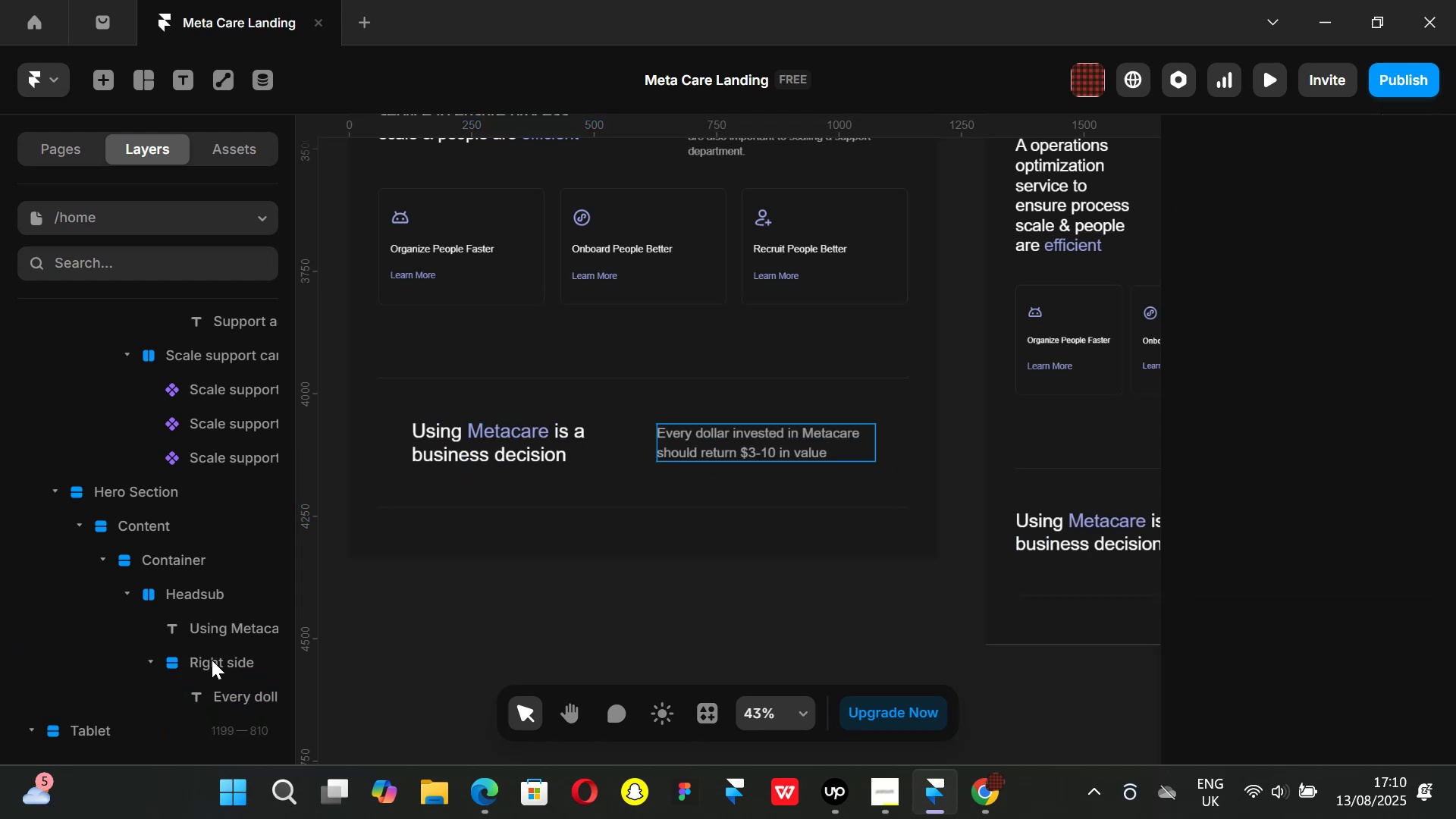 
left_click([218, 690])
 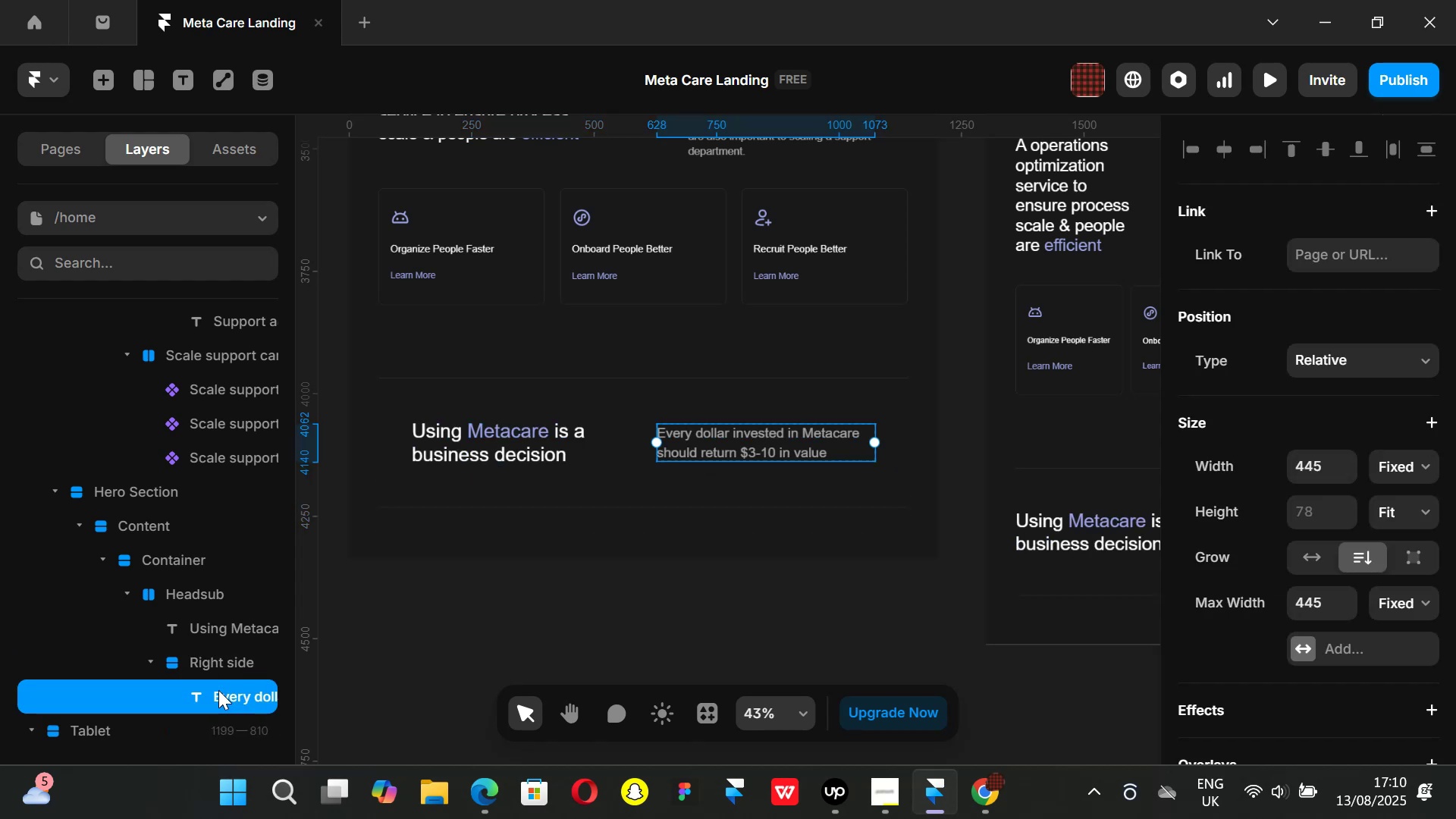 
key(Control+ControlLeft)
 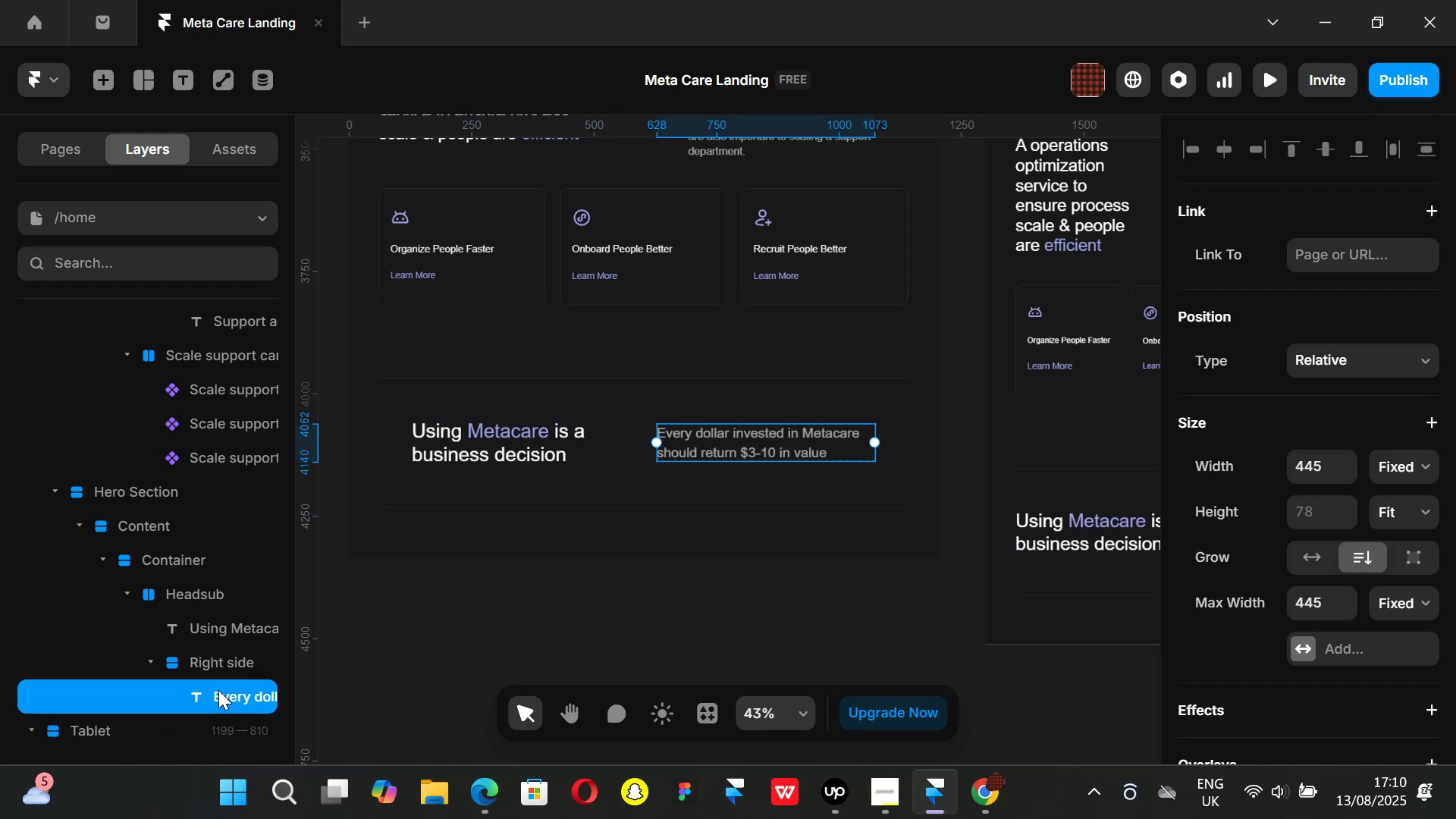 
key(Control+D)
 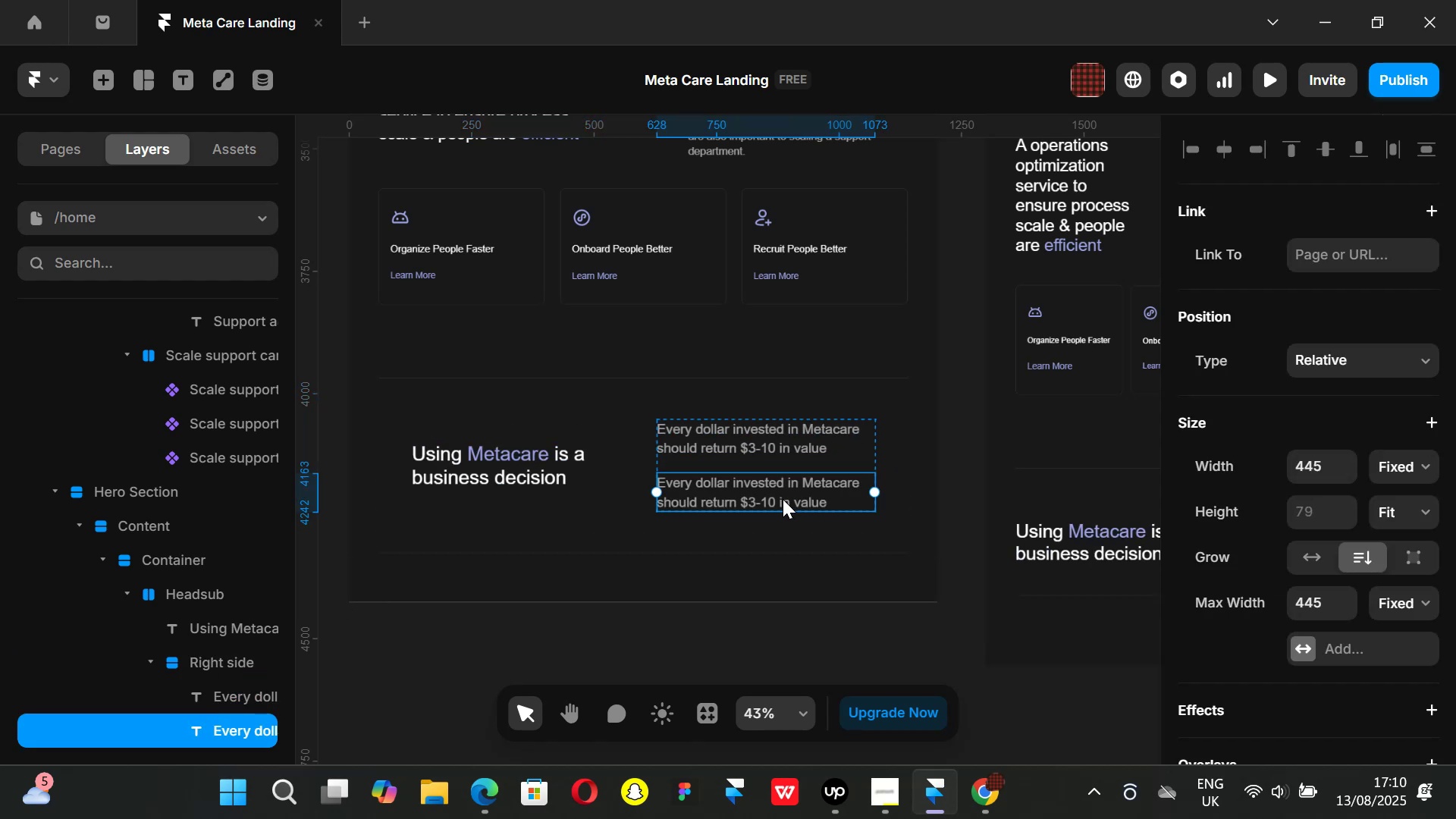 
scroll: coordinate [1348, 519], scroll_direction: down, amount: 5.0
 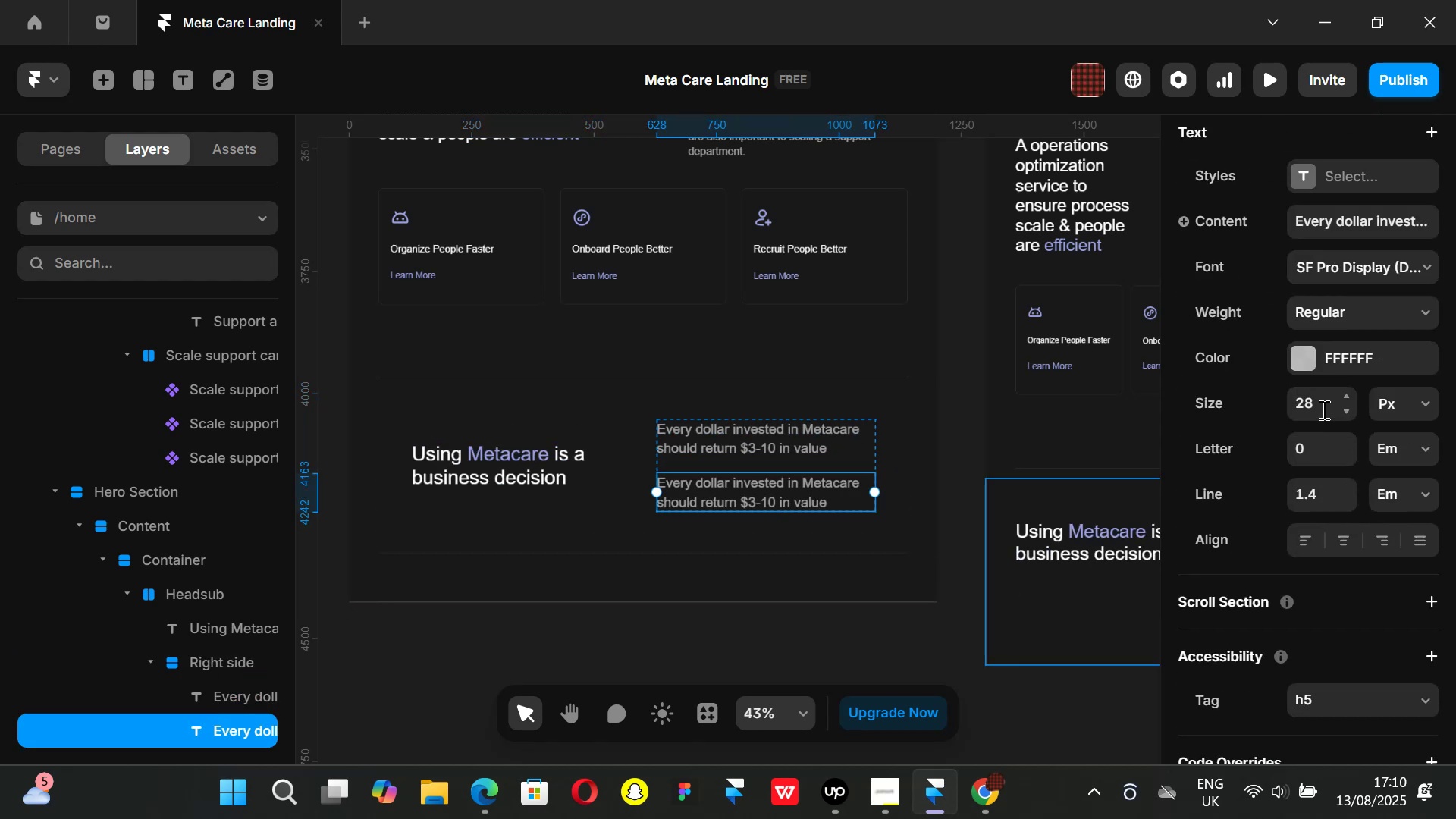 
left_click([1322, 404])
 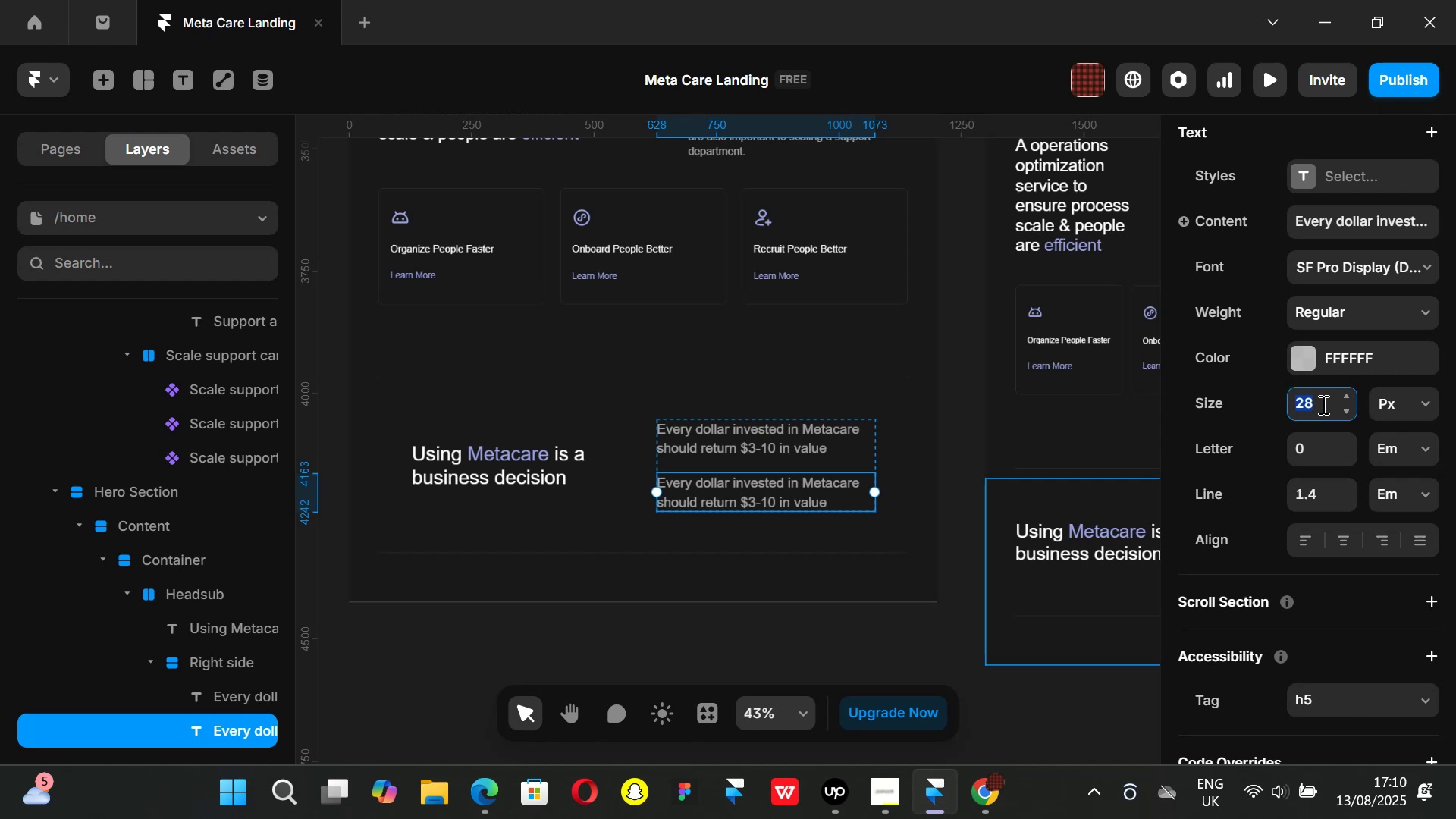 
type(24)
 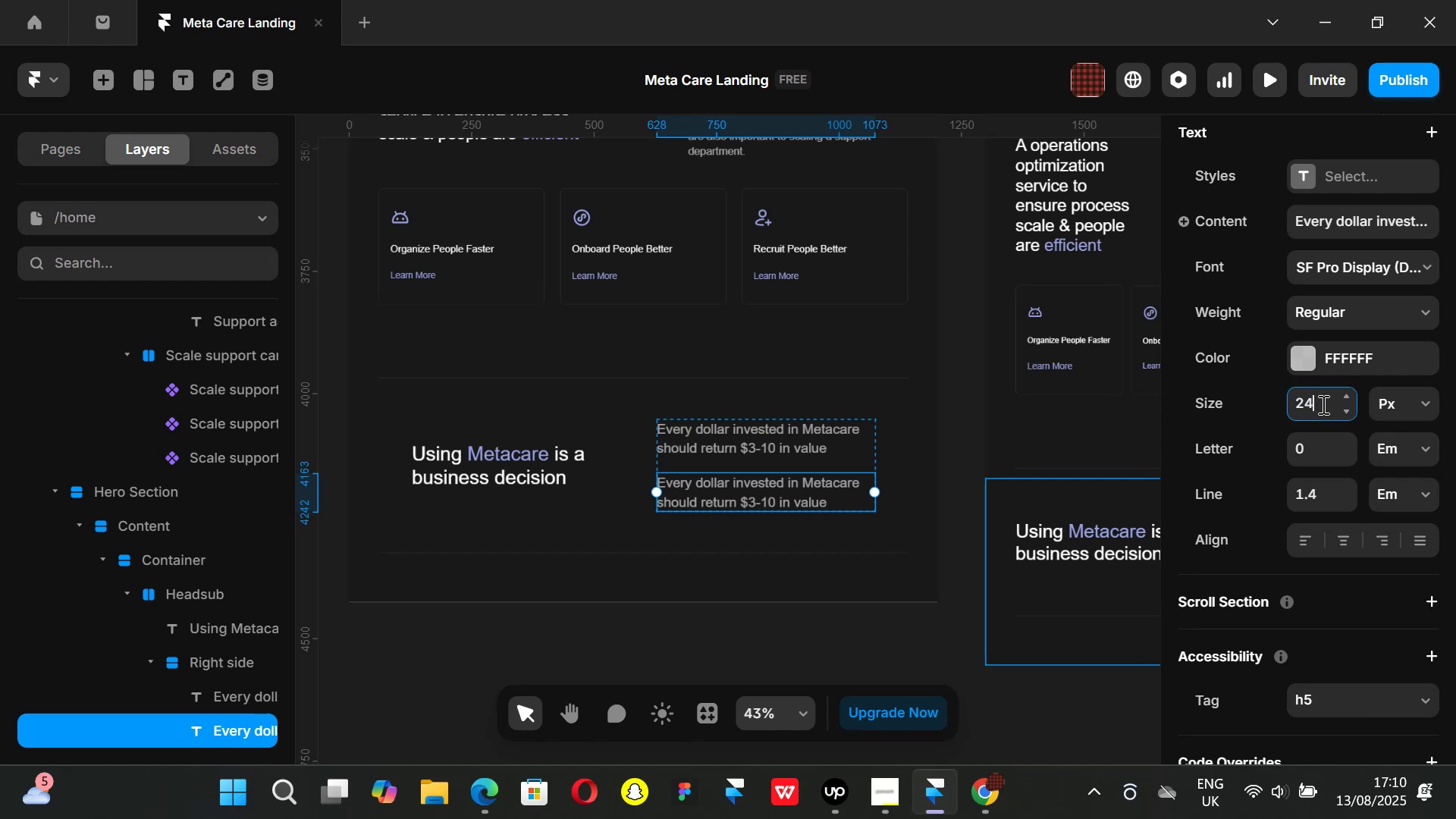 
key(Enter)
 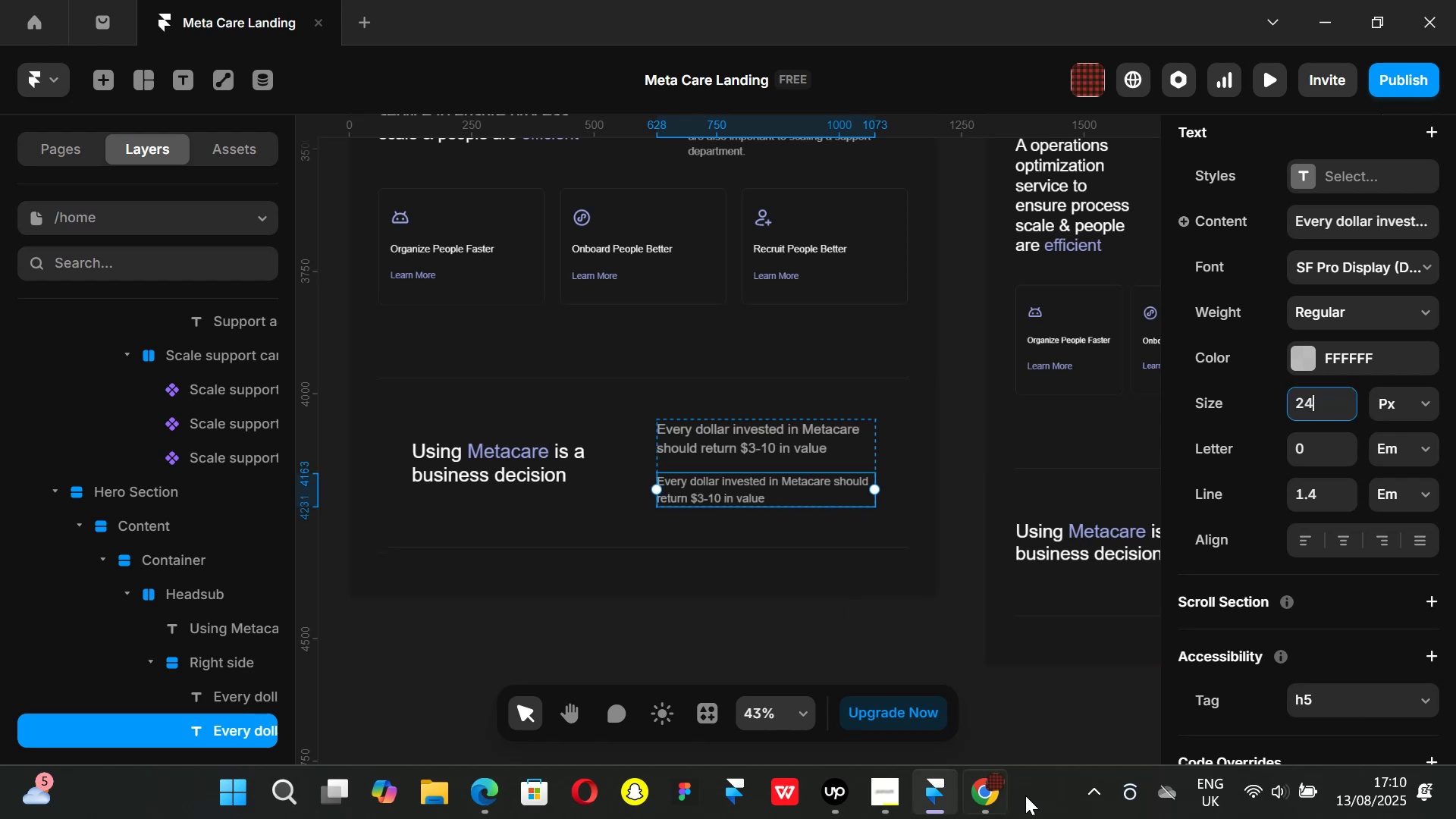 
left_click([987, 794])
 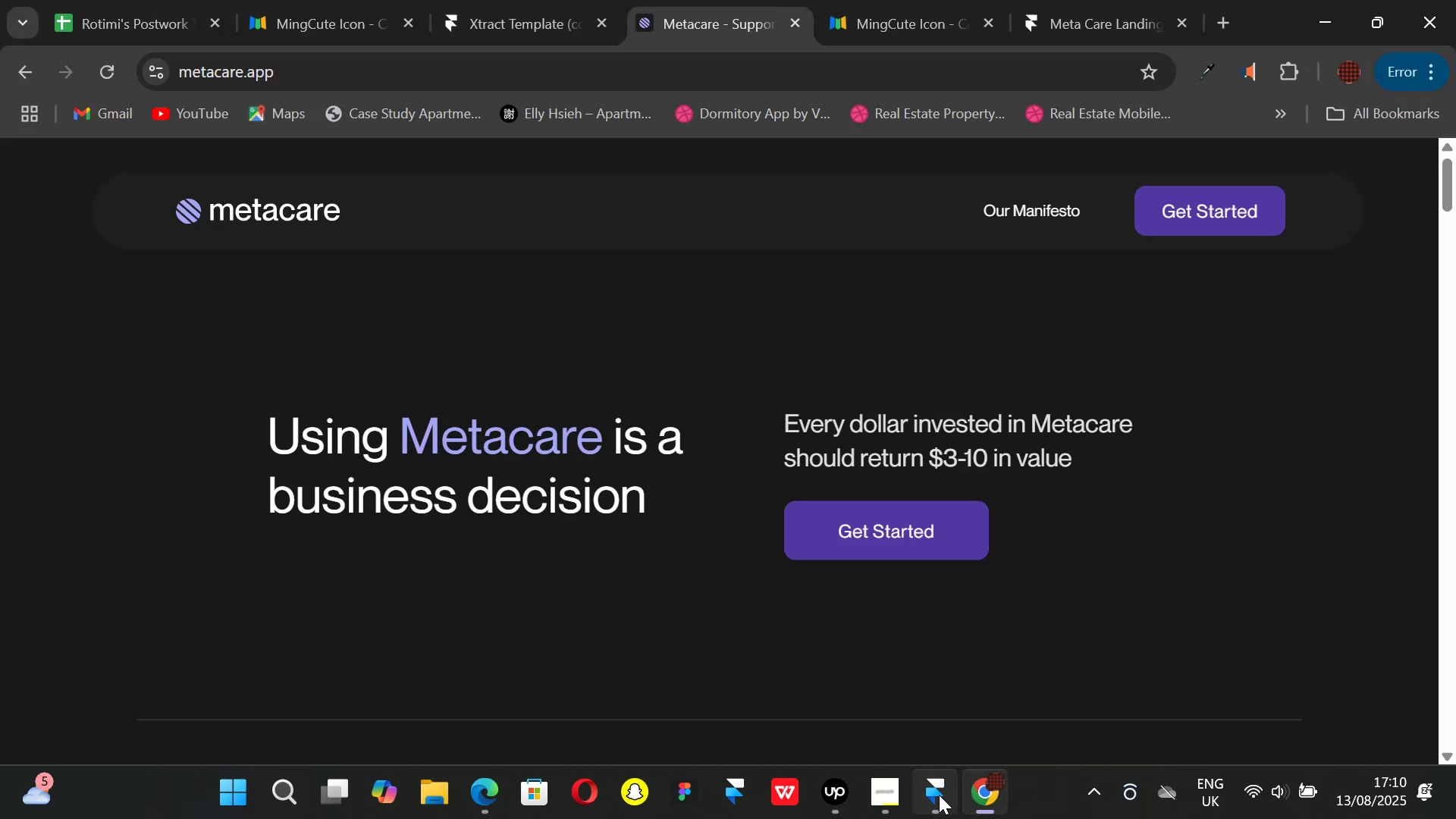 
left_click([939, 795])
 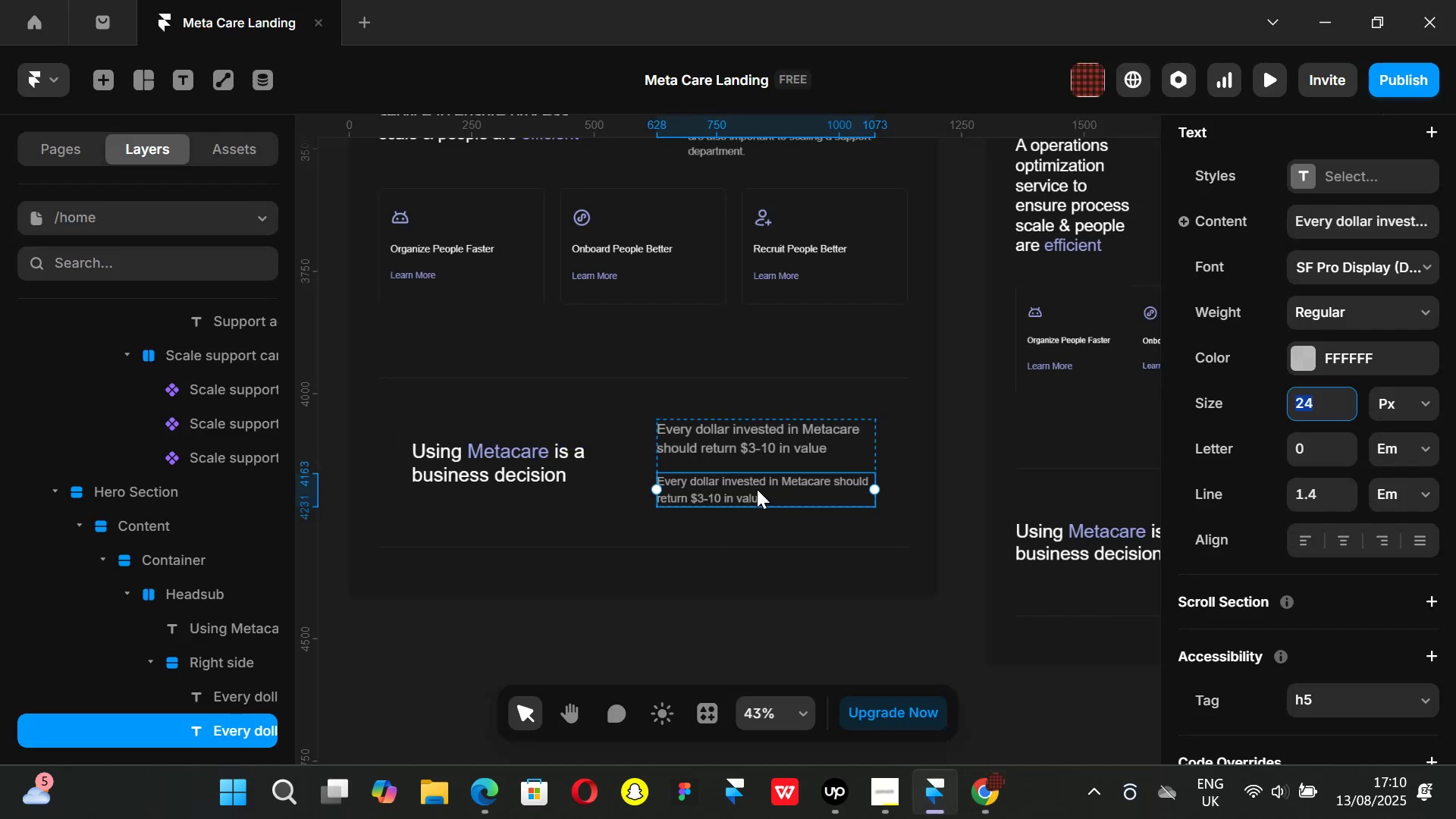 
double_click([757, 489])
 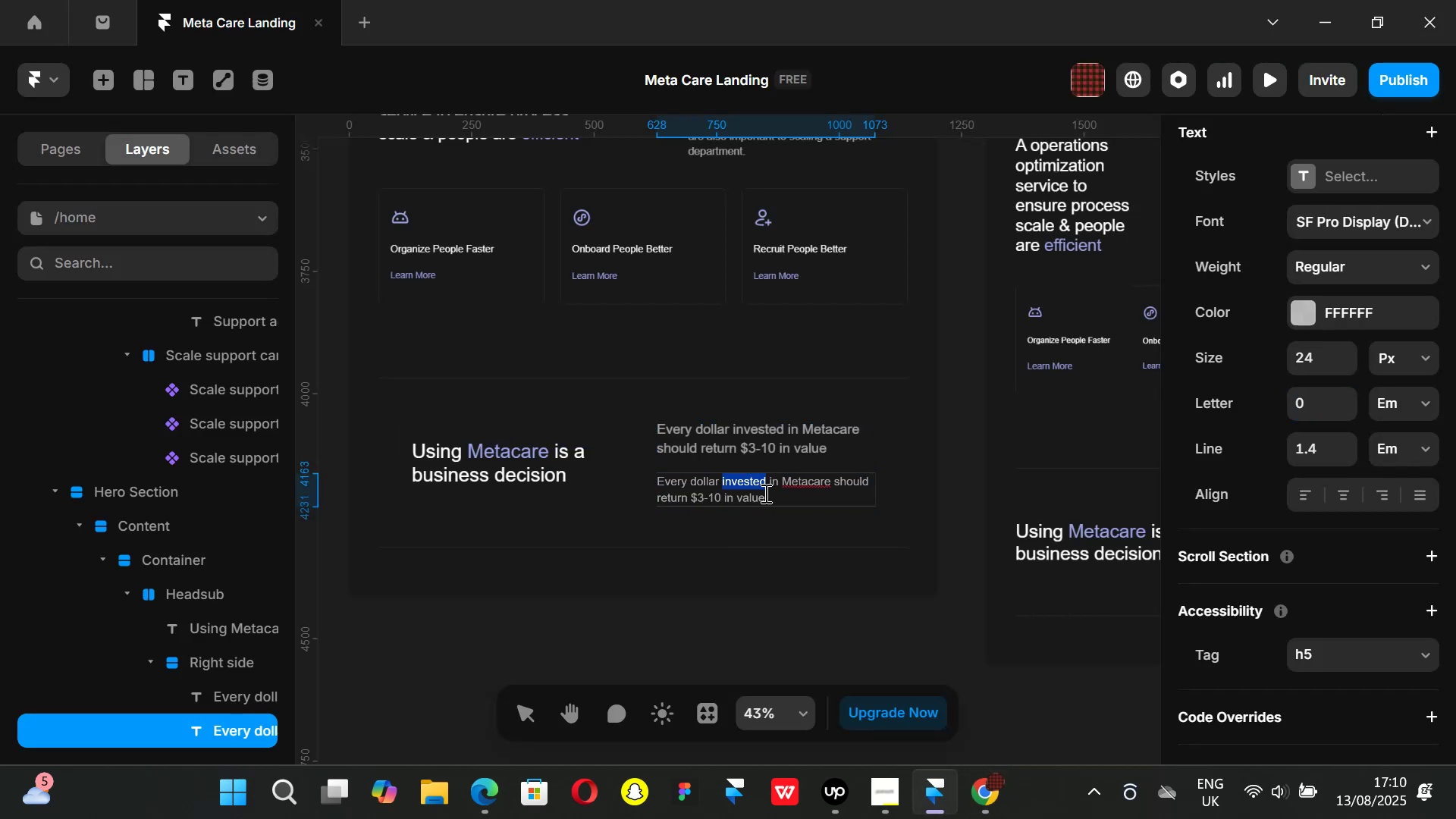 
left_click([764, 493])
 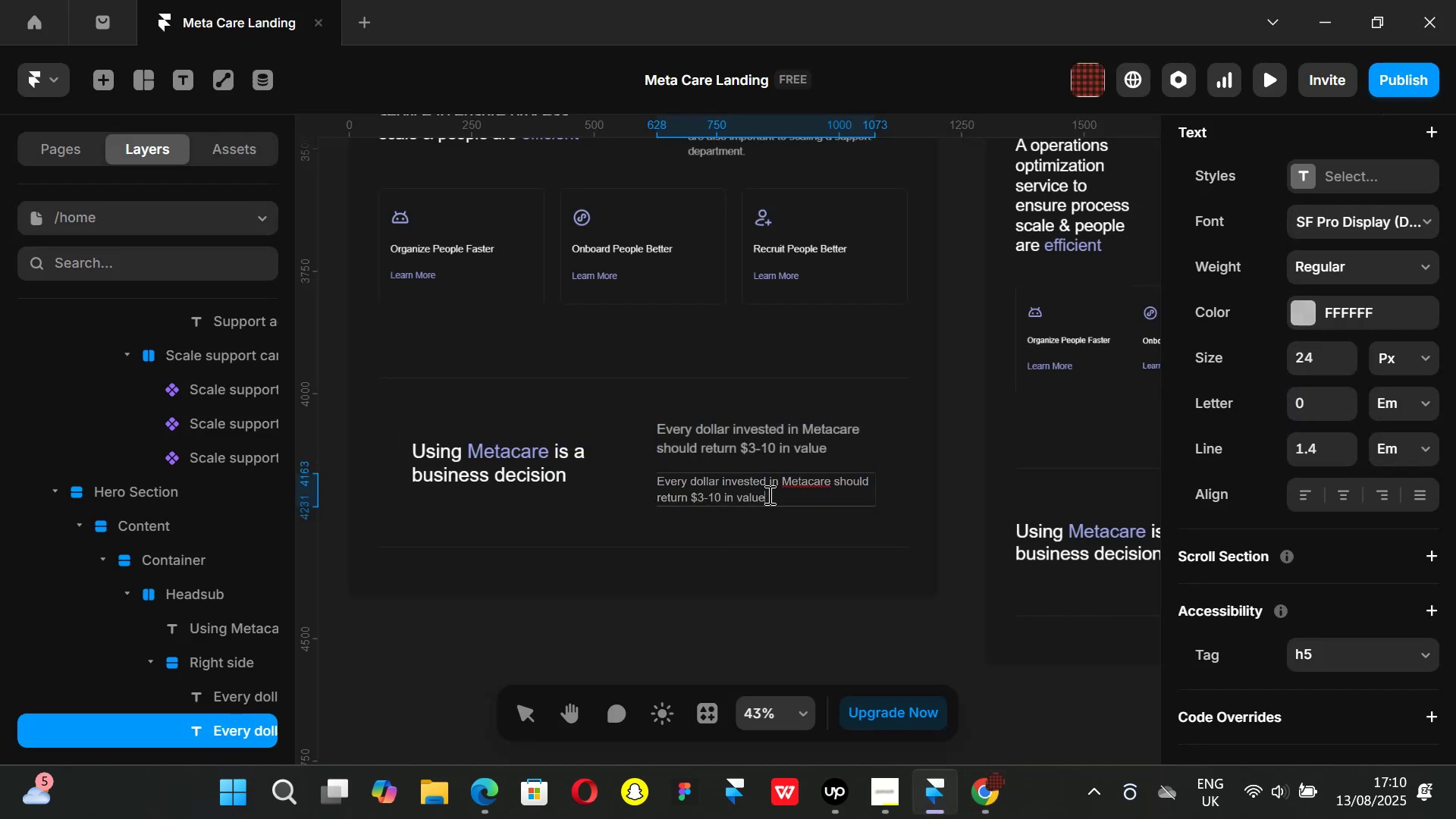 
left_click_drag(start_coordinate=[769, 495], to_coordinate=[657, 484])
 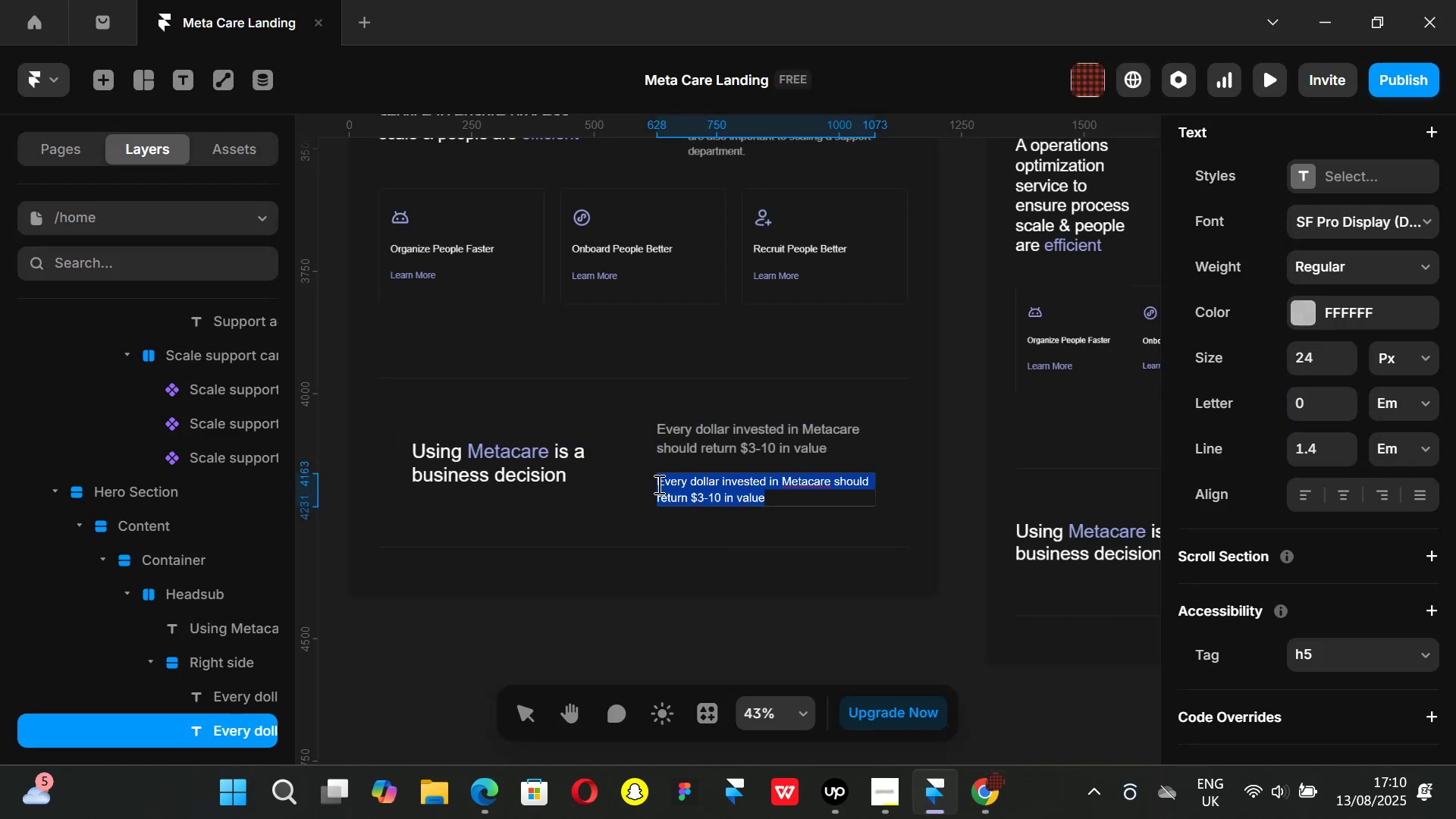 
key(Backspace)
type(Get)
 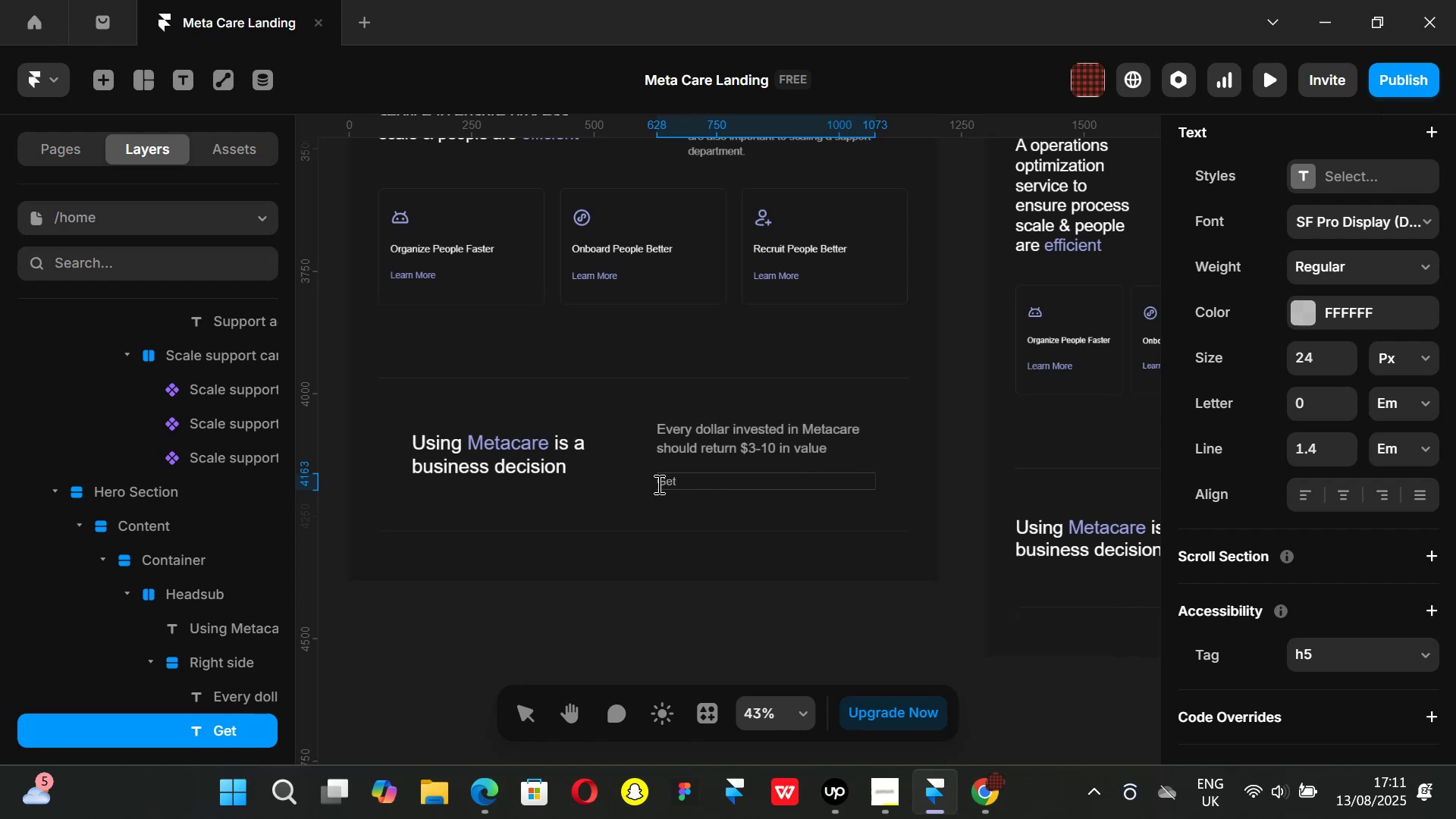 
wait(12.13)
 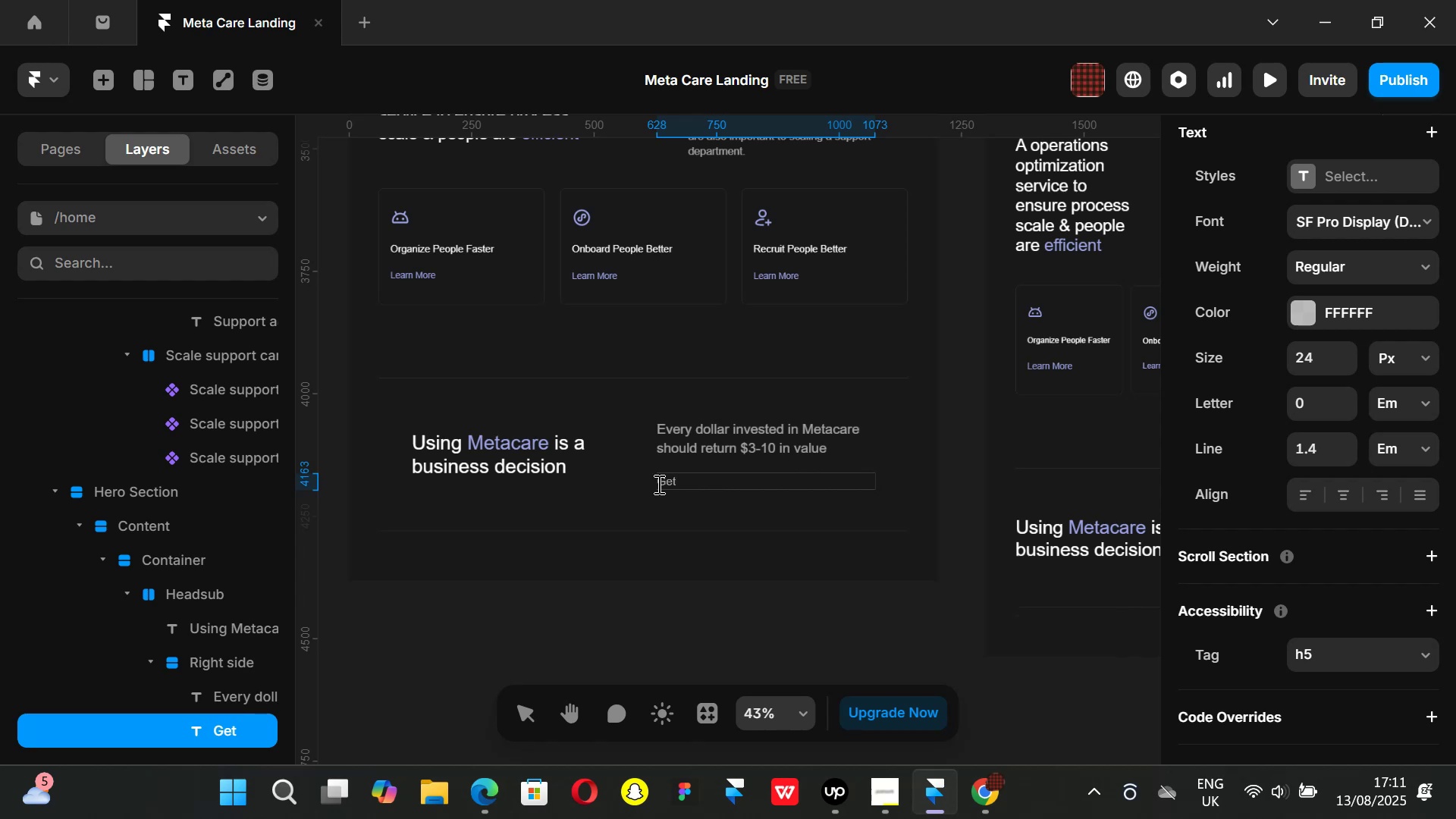 
left_click([983, 789])
 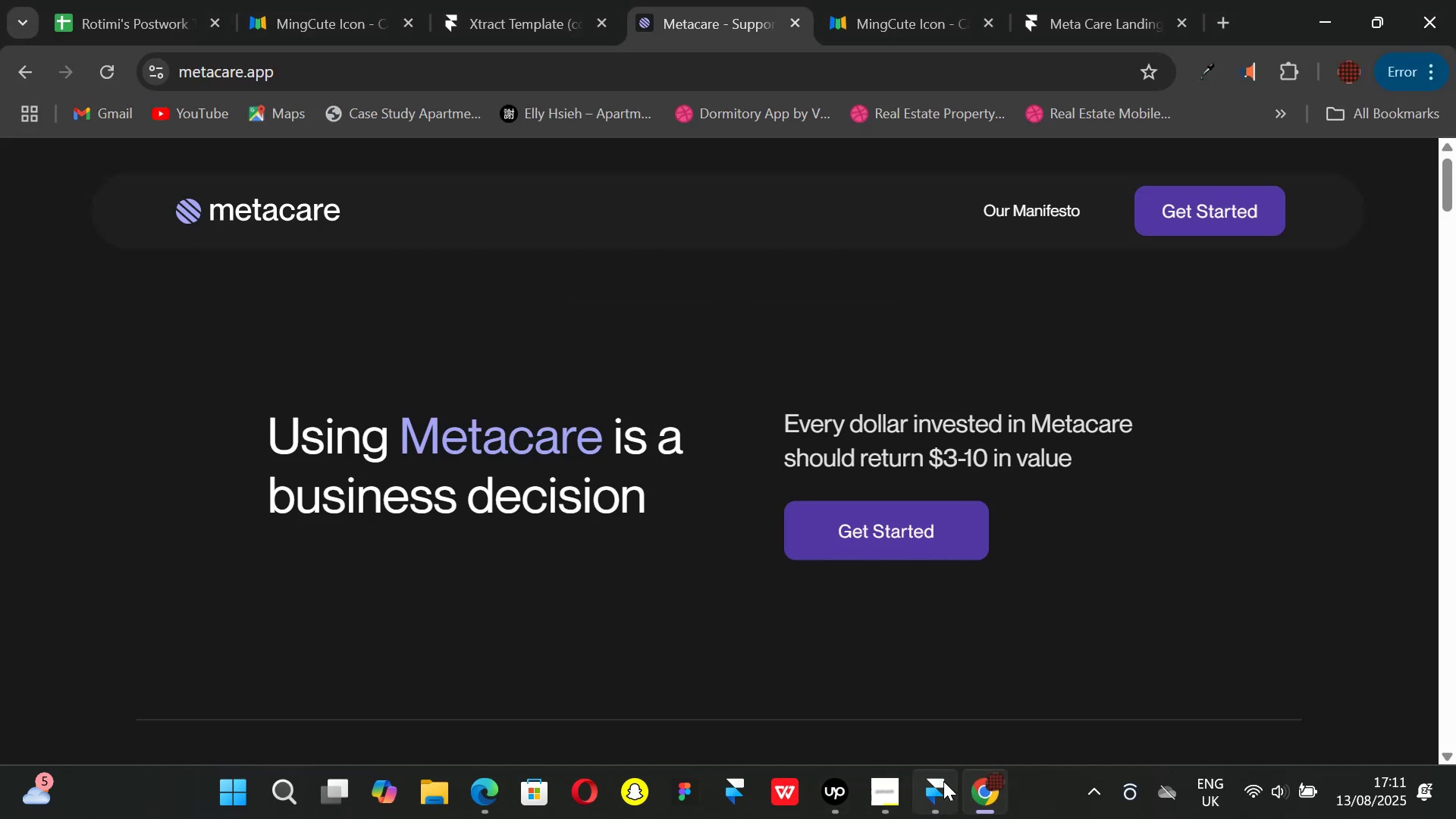 
left_click([936, 781])
 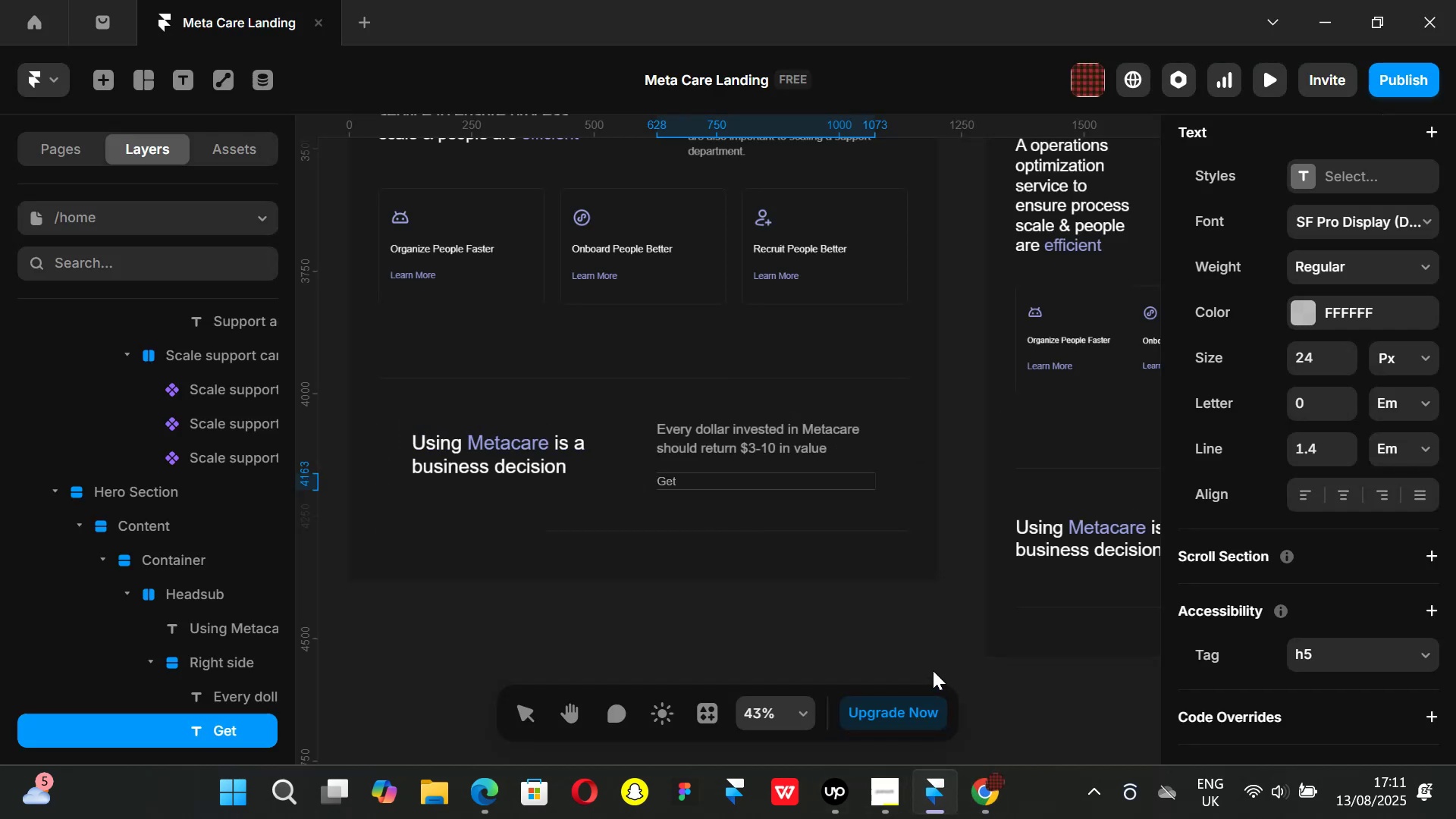 
type( Started)
 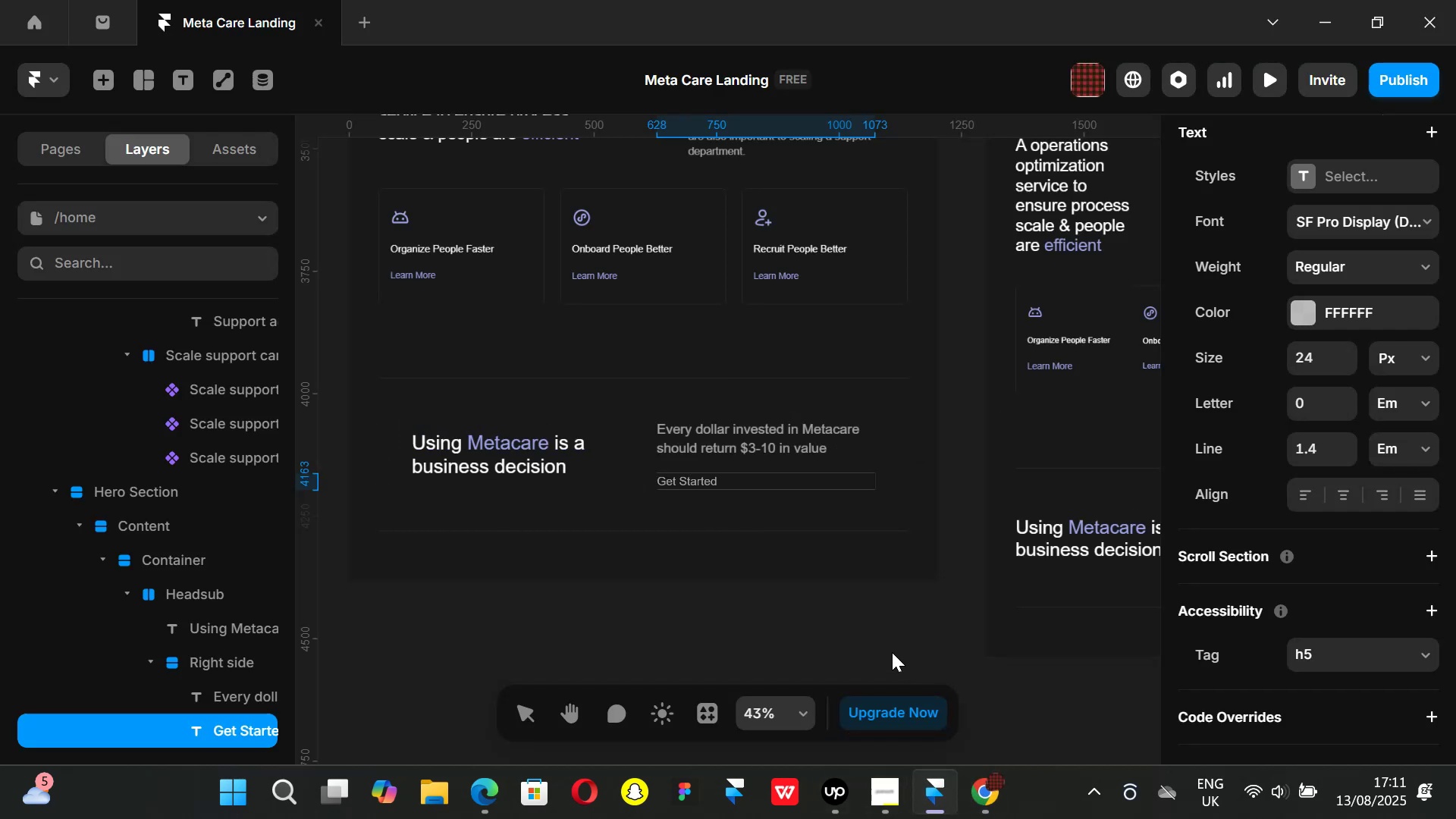 
left_click([849, 626])
 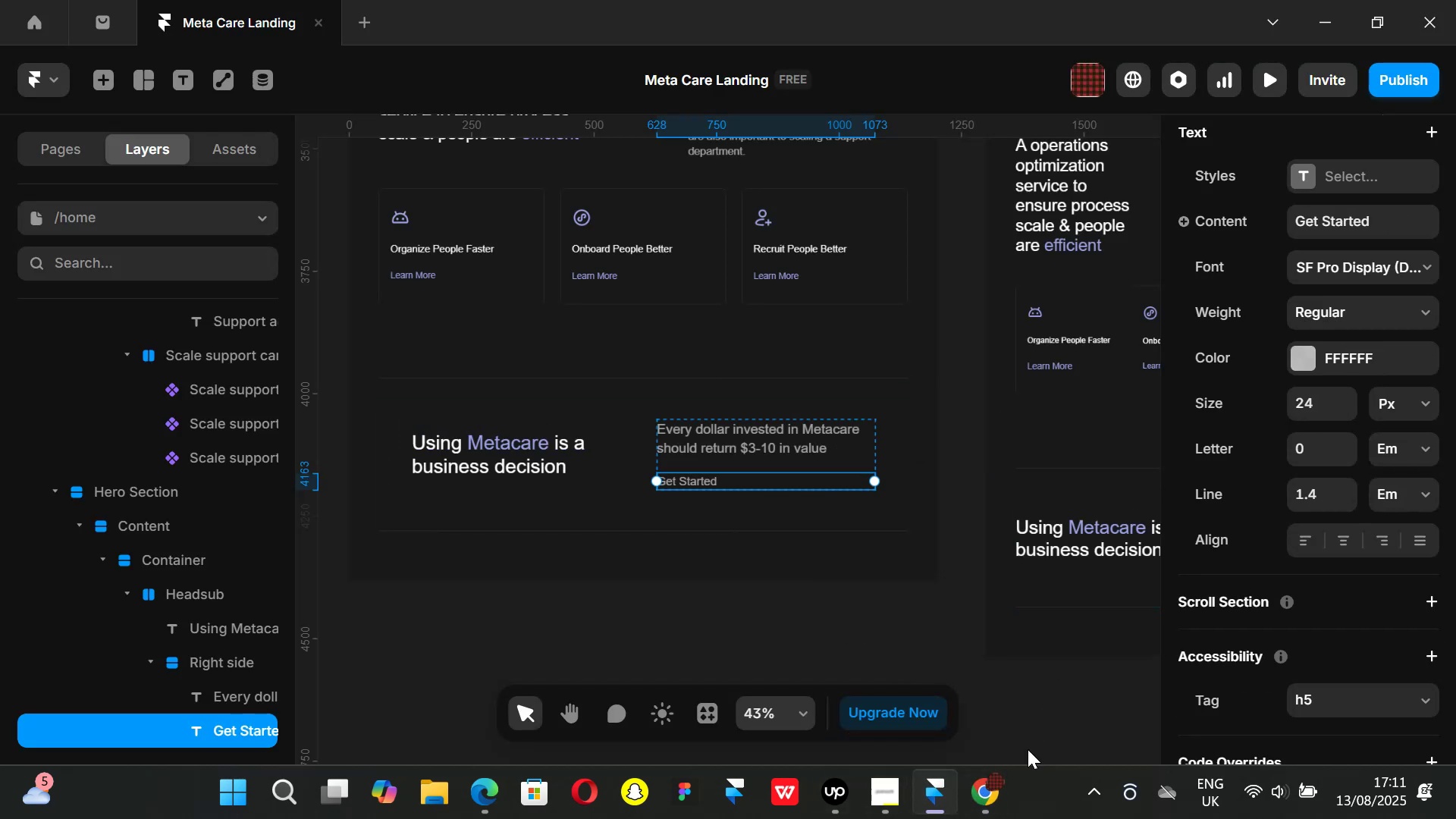 
scroll: coordinate [1375, 358], scroll_direction: up, amount: 1.0
 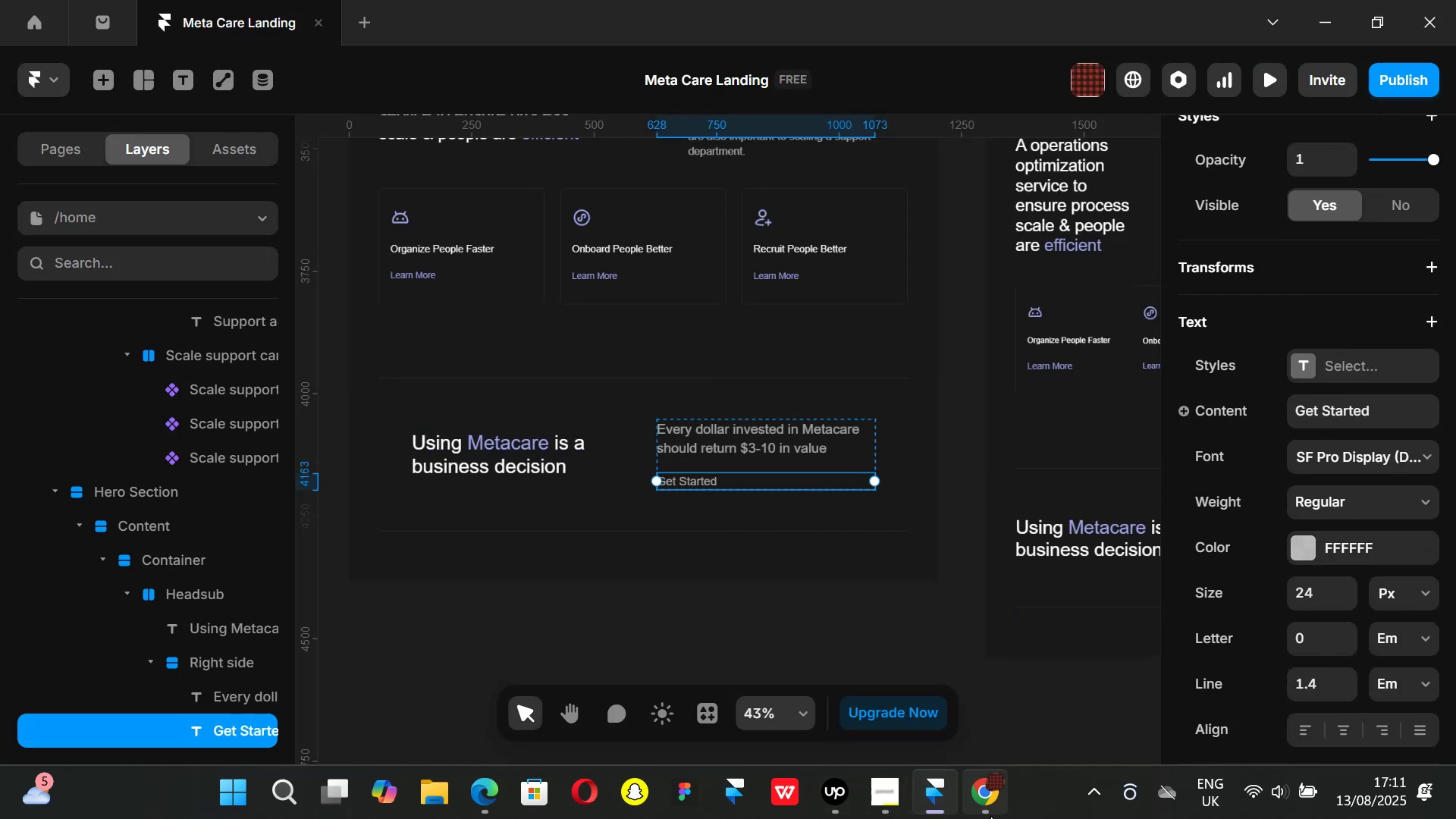 
left_click([991, 804])
 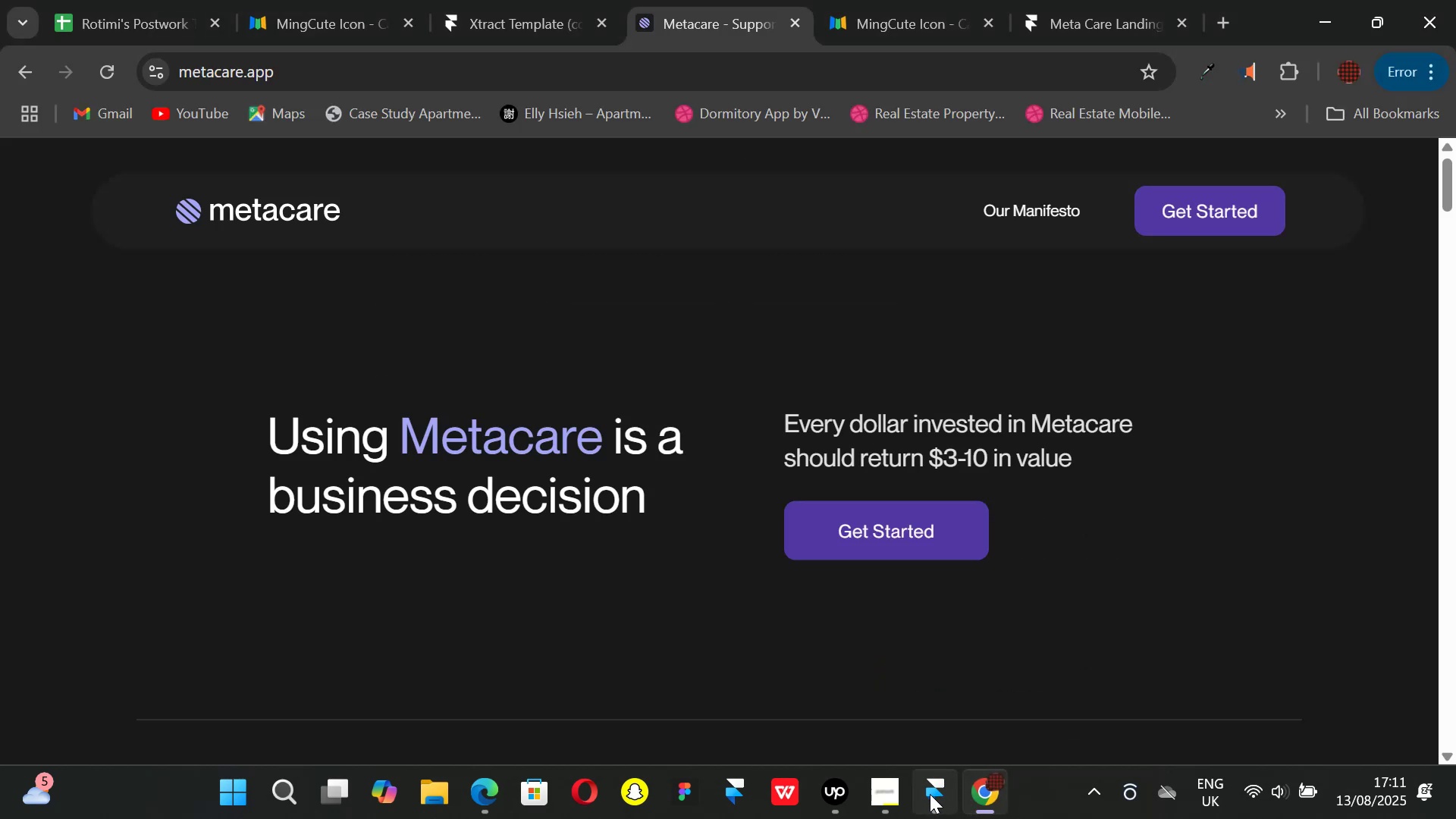 
left_click([930, 794])
 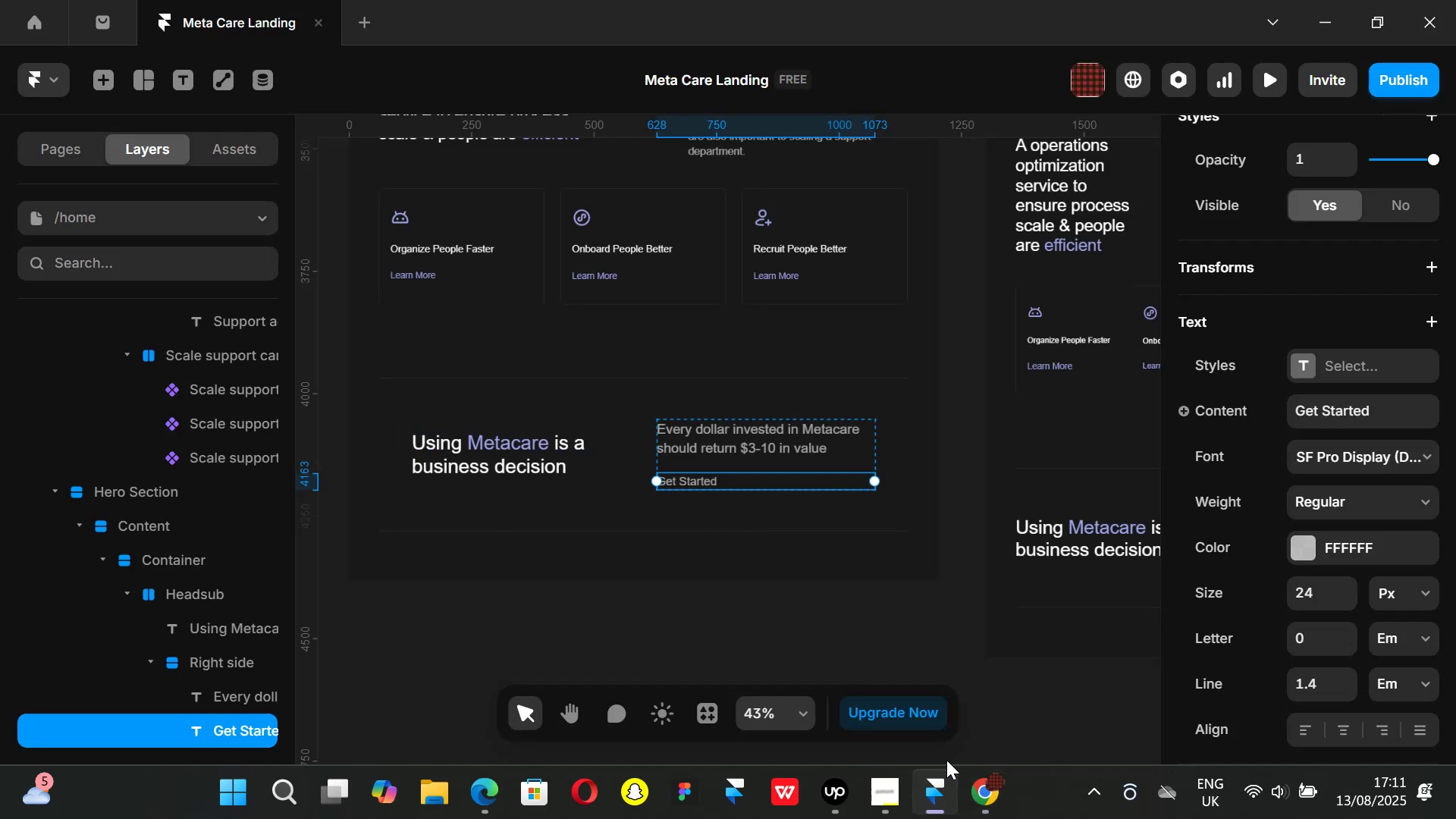 
key(Control+ControlLeft)
 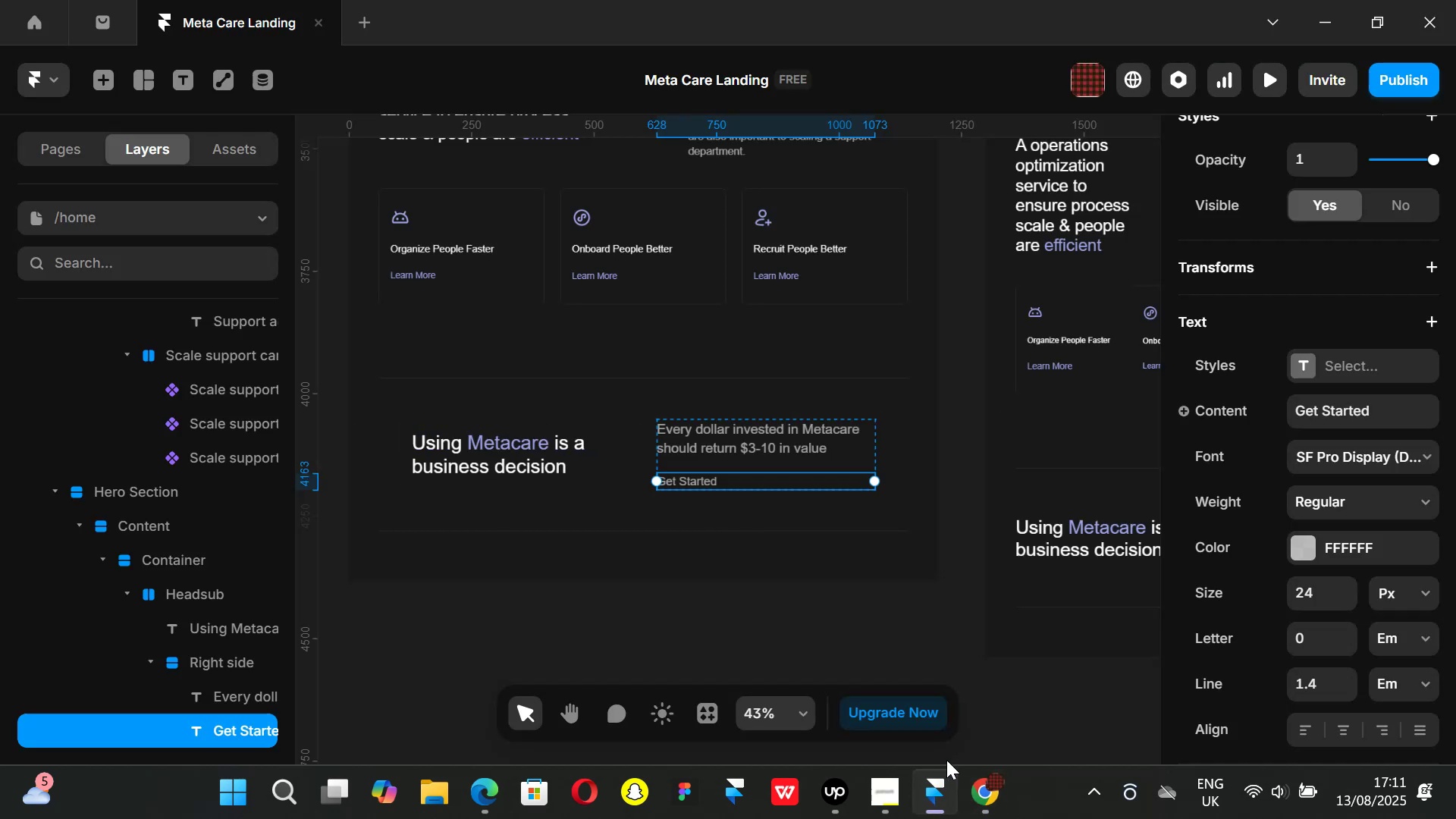 
key(Alt+Control+AltLeft)
 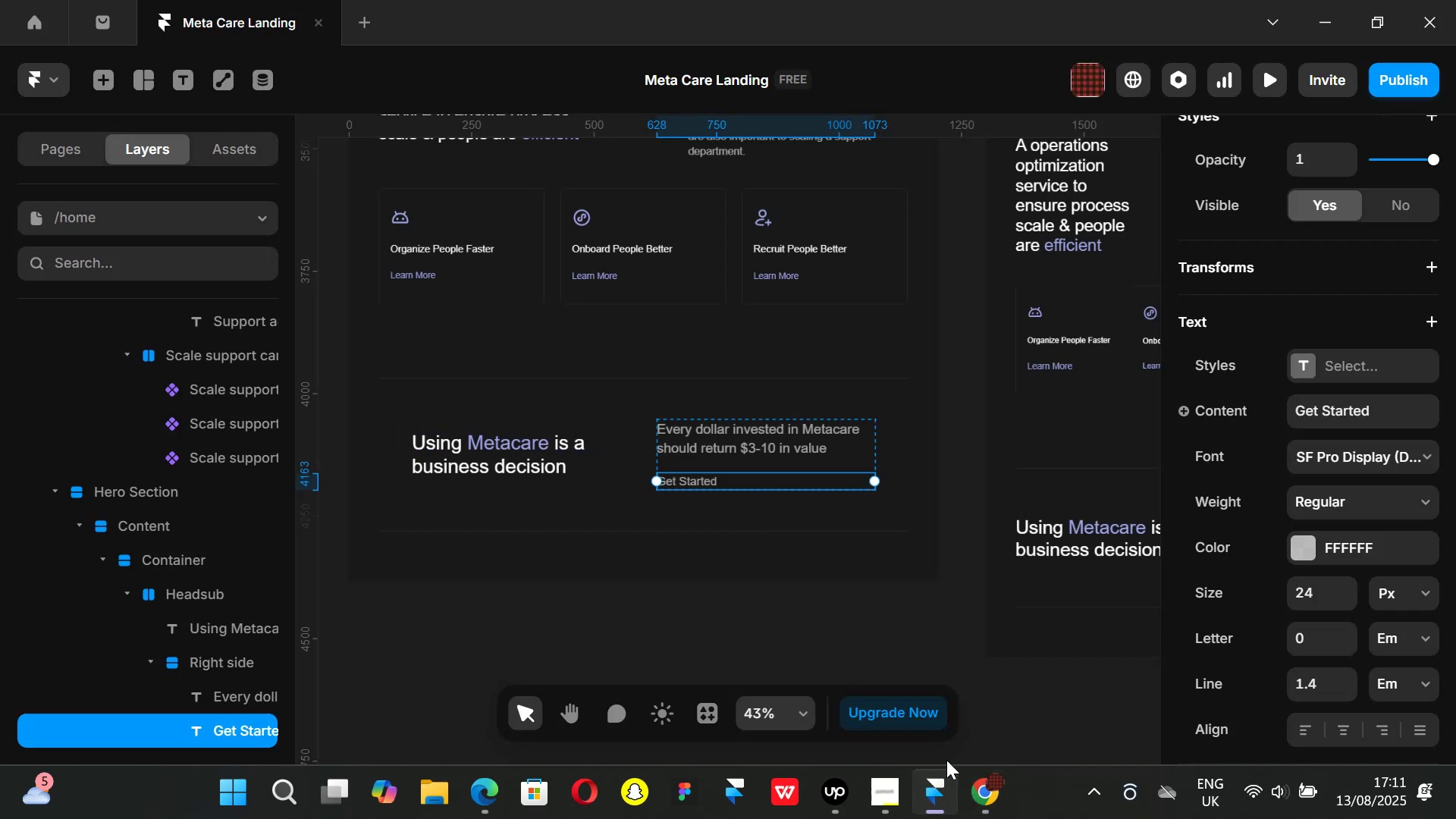 
key(Alt+Control+Enter)
 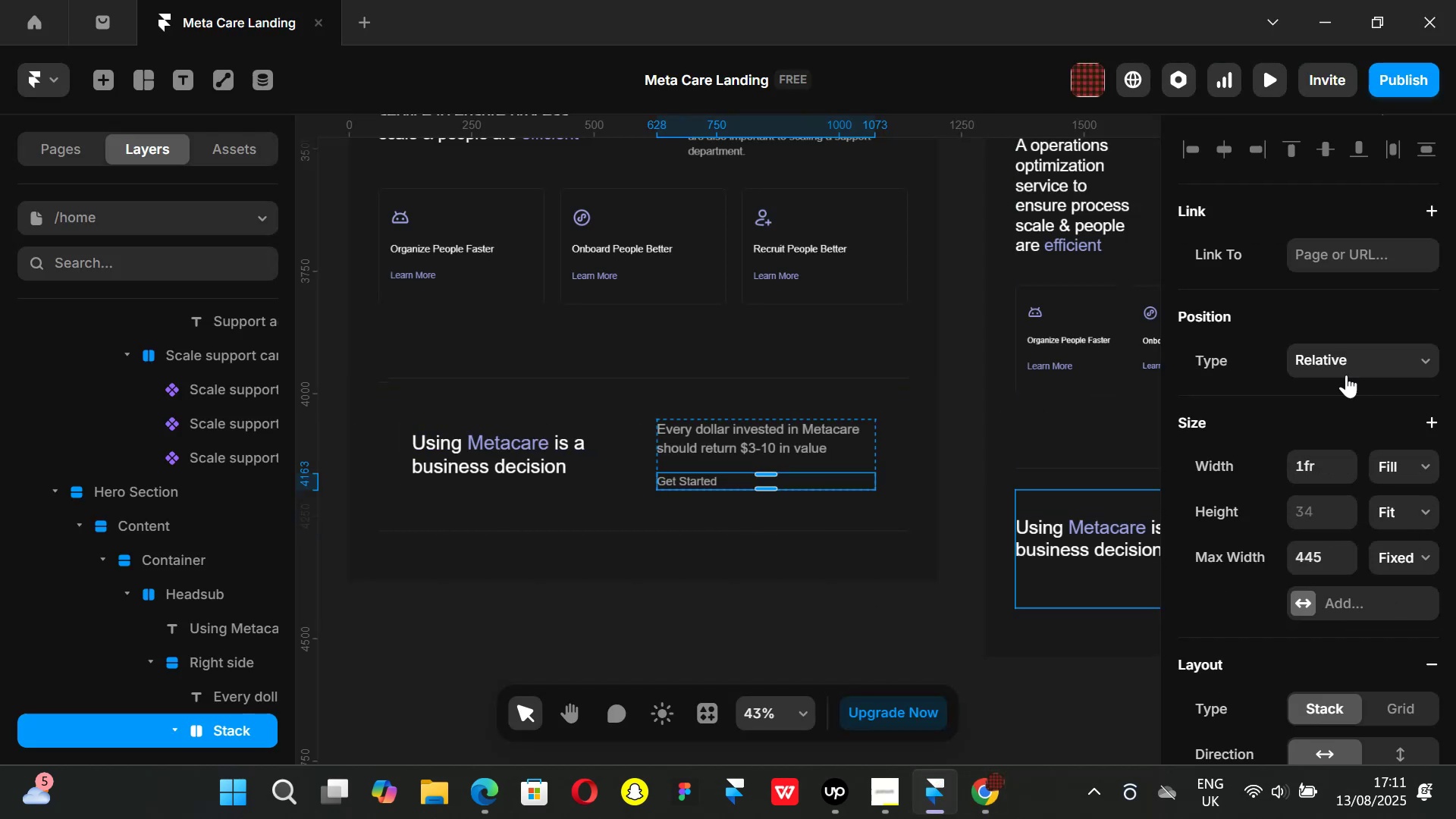 
left_click([1420, 466])
 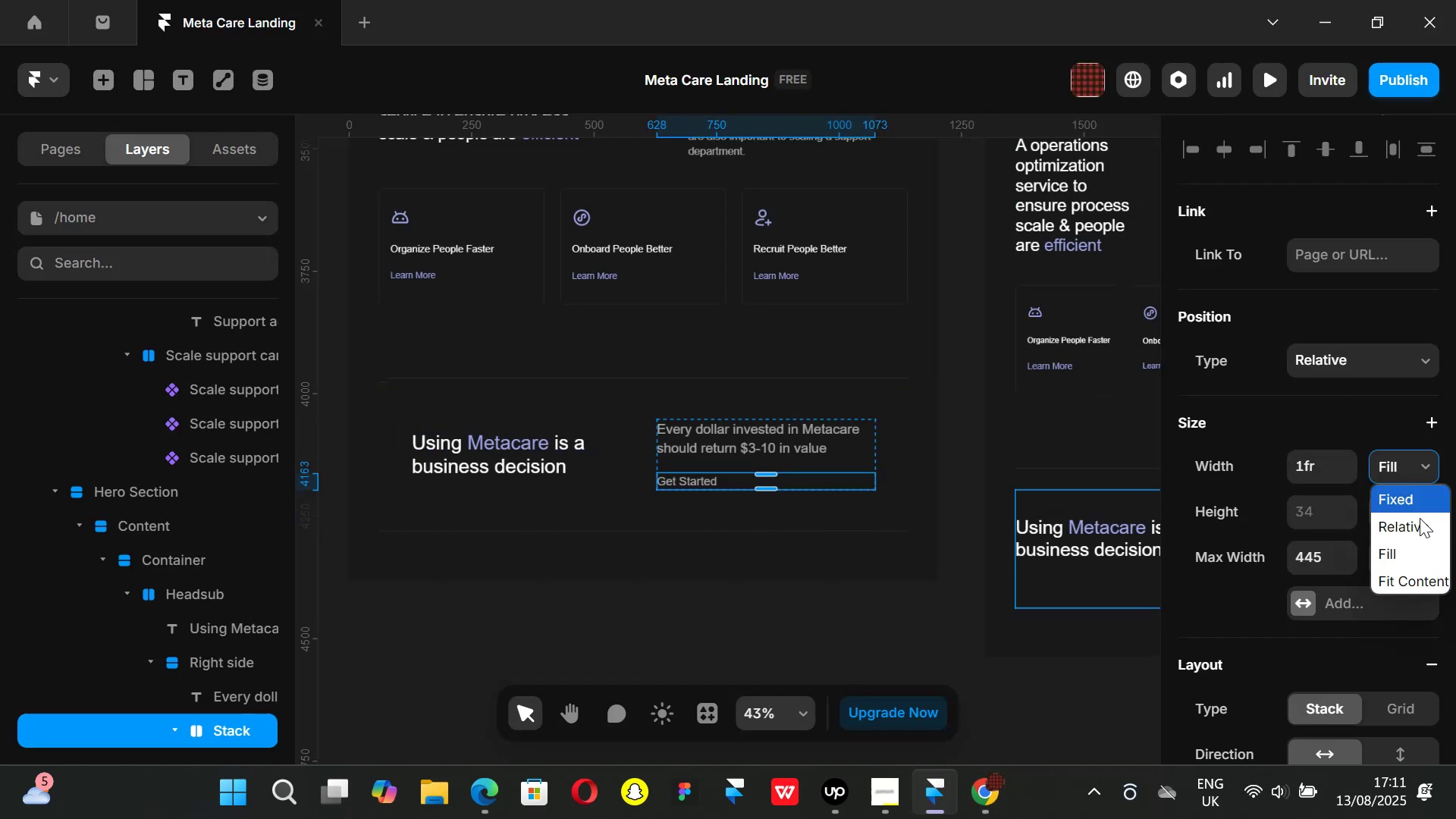 
mouse_move([1397, 577])
 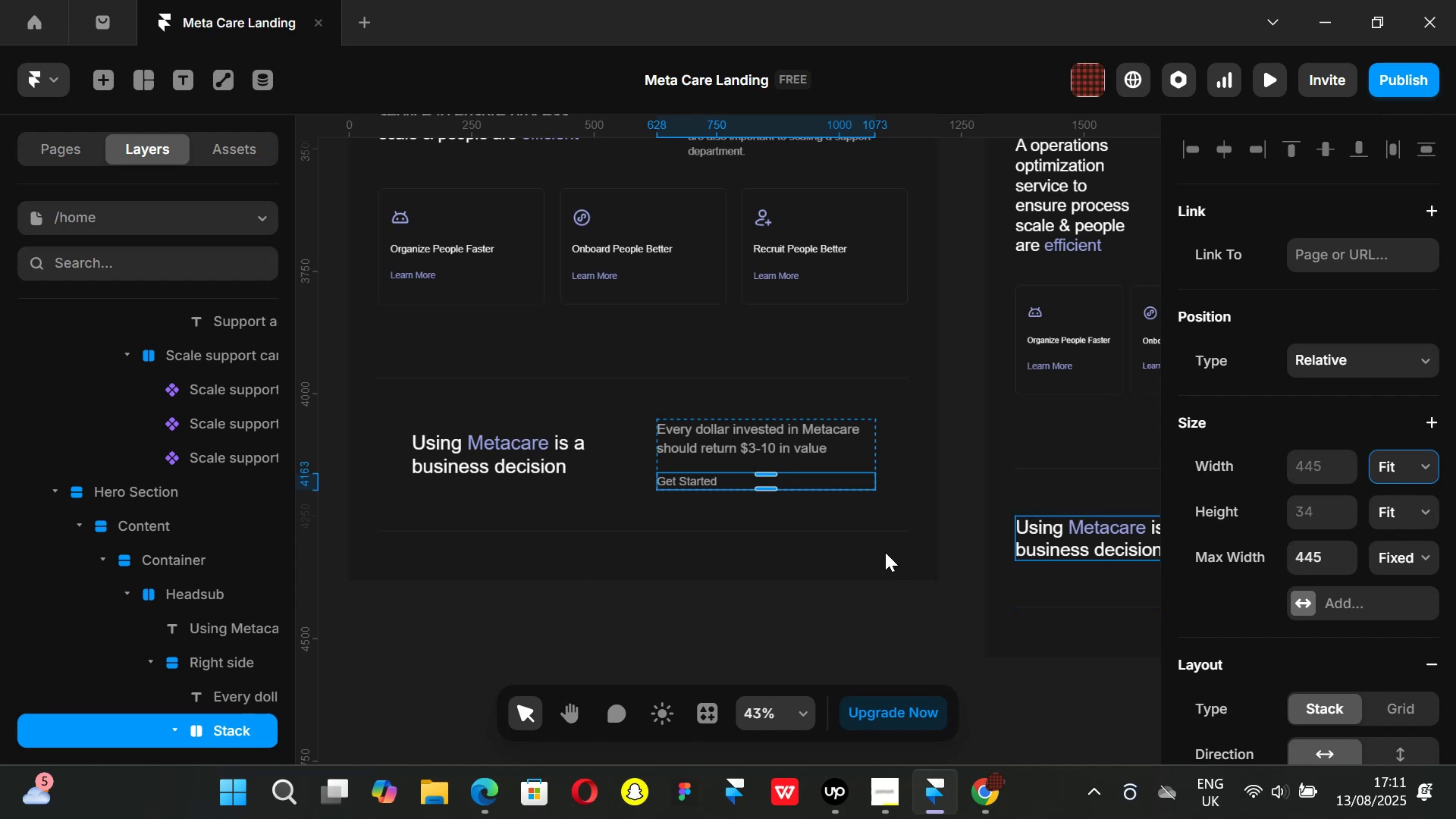 
key(Control+ControlLeft)
 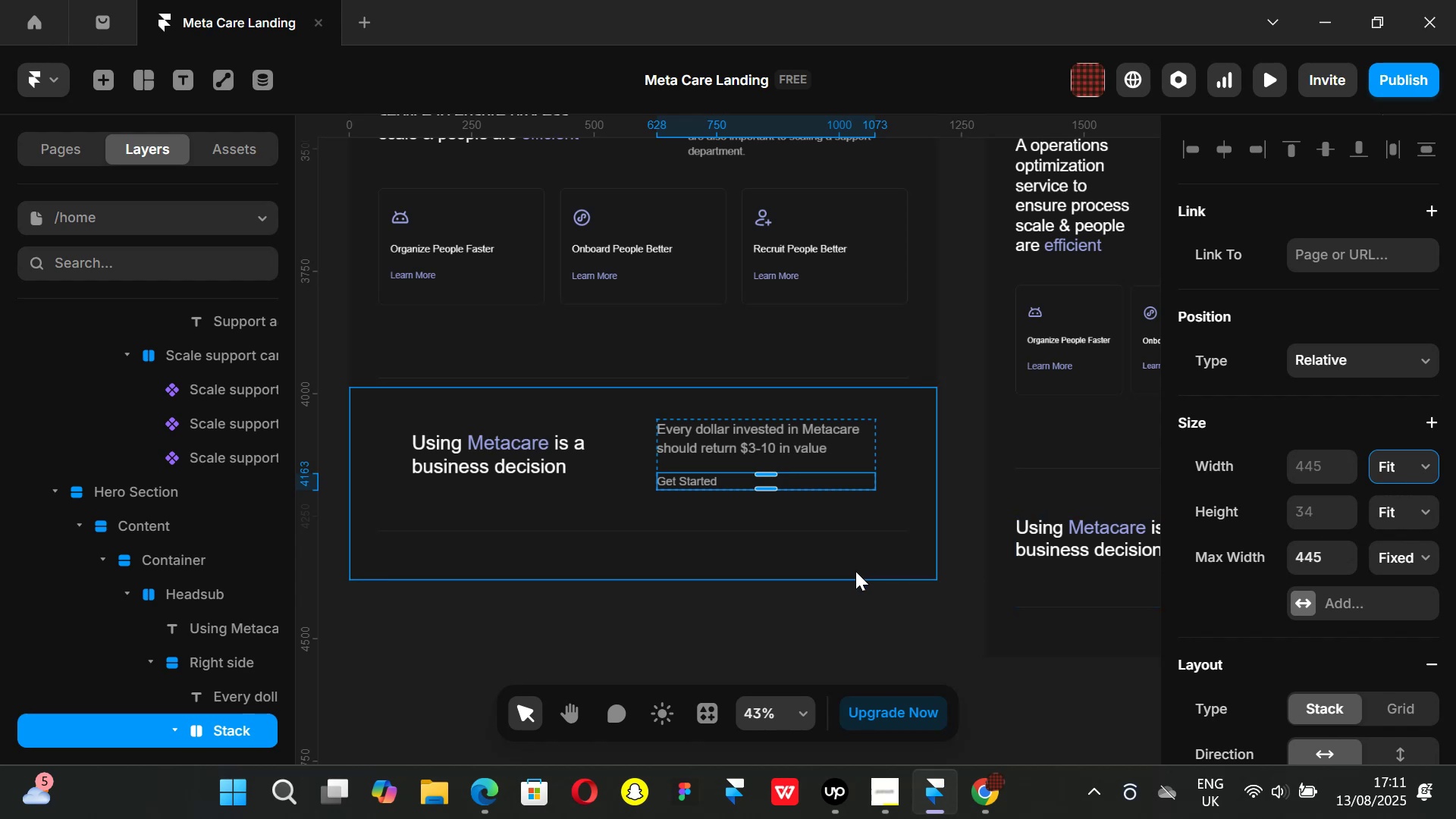 
key(Control+Z)
 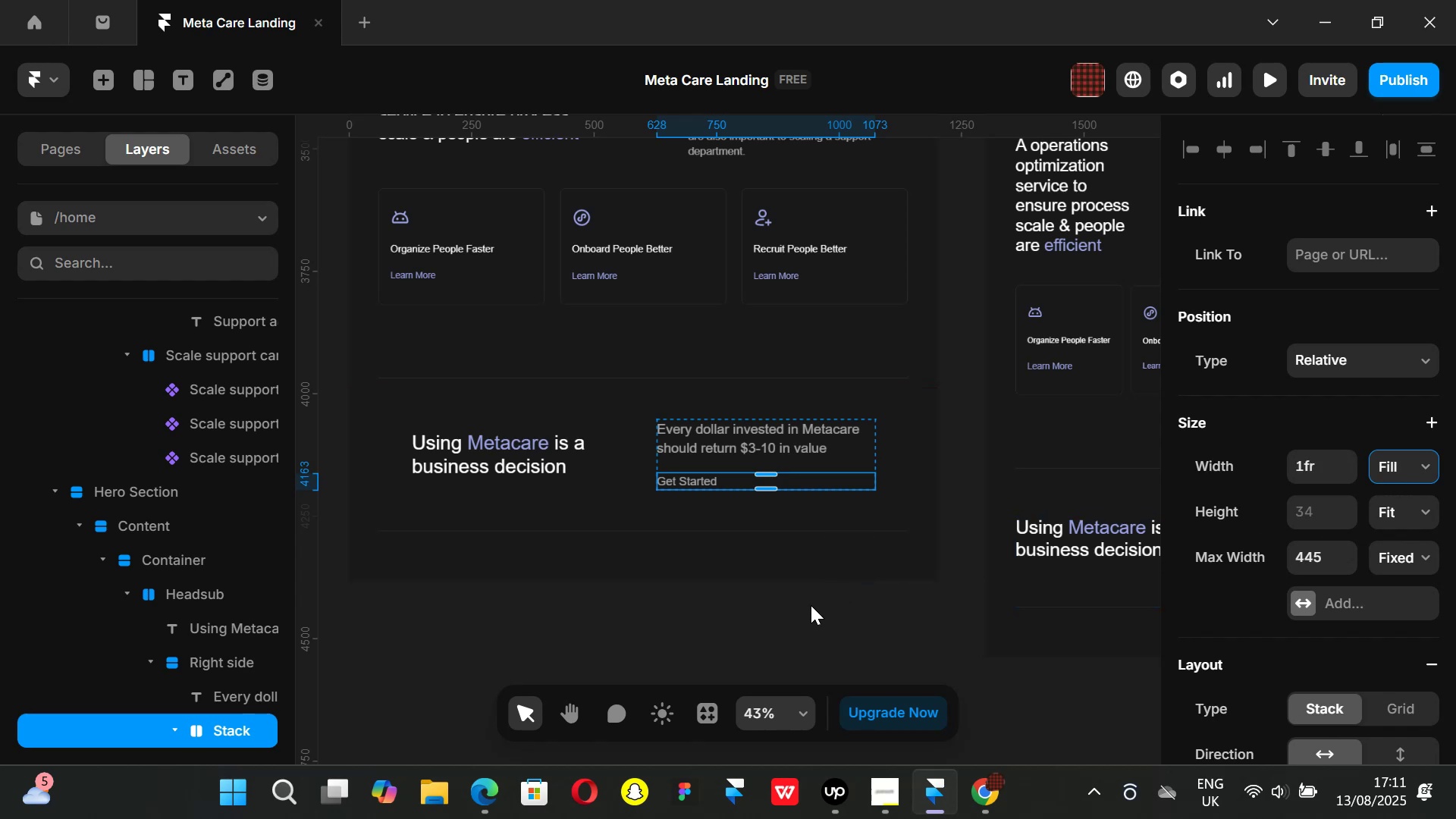 
left_click([811, 605])
 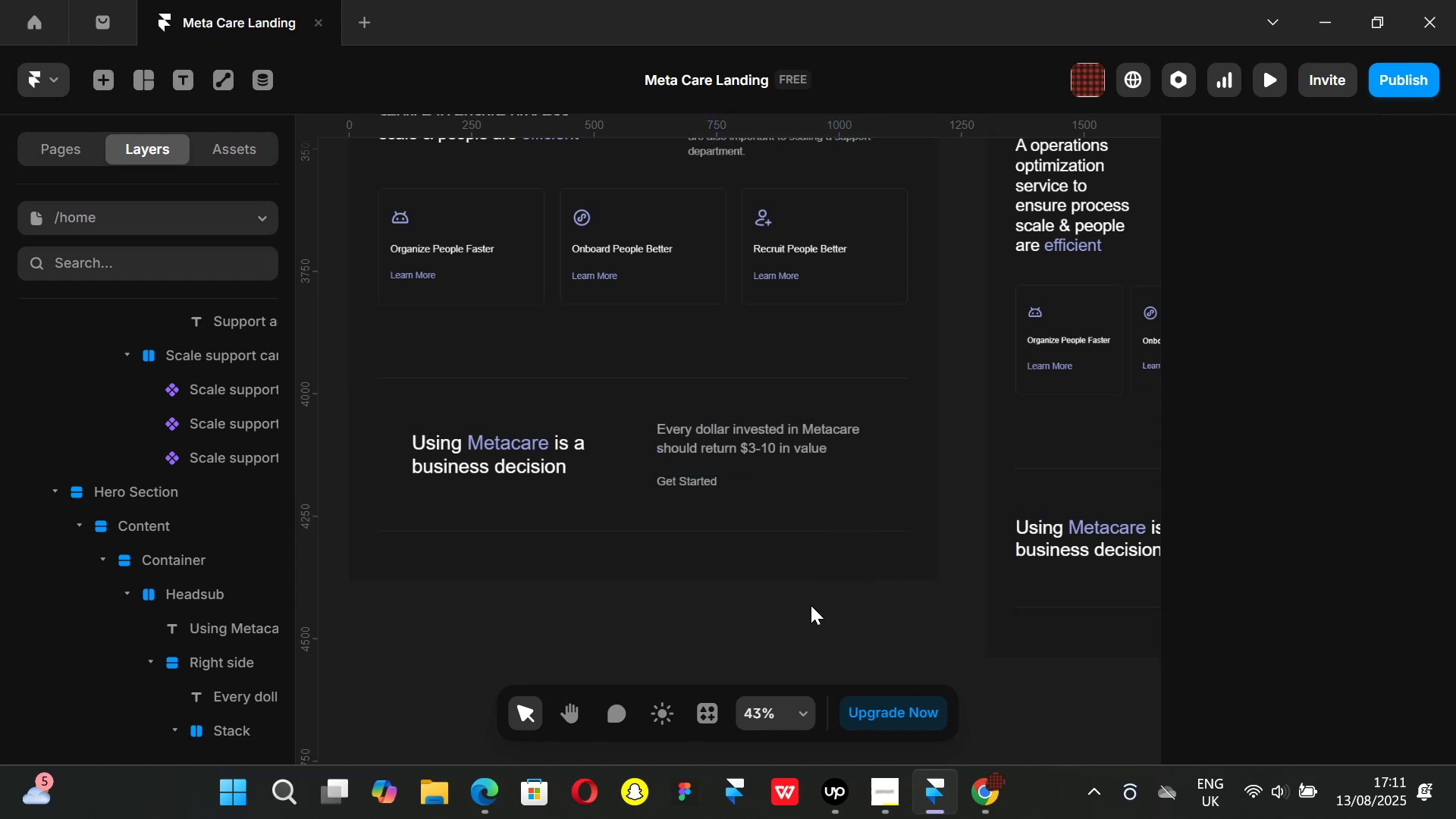 
key(Control+ControlLeft)
 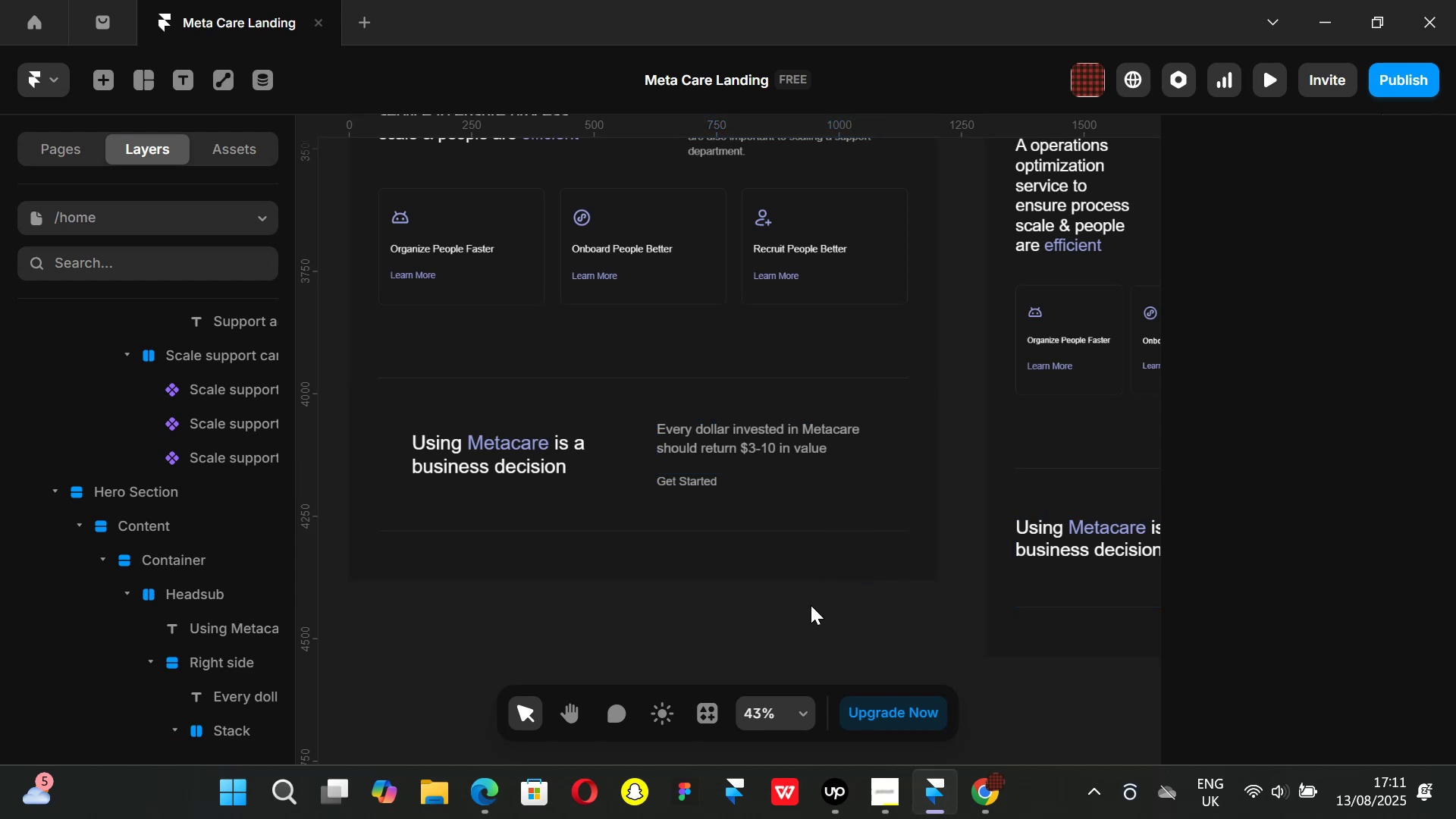 
key(Control+Z)
 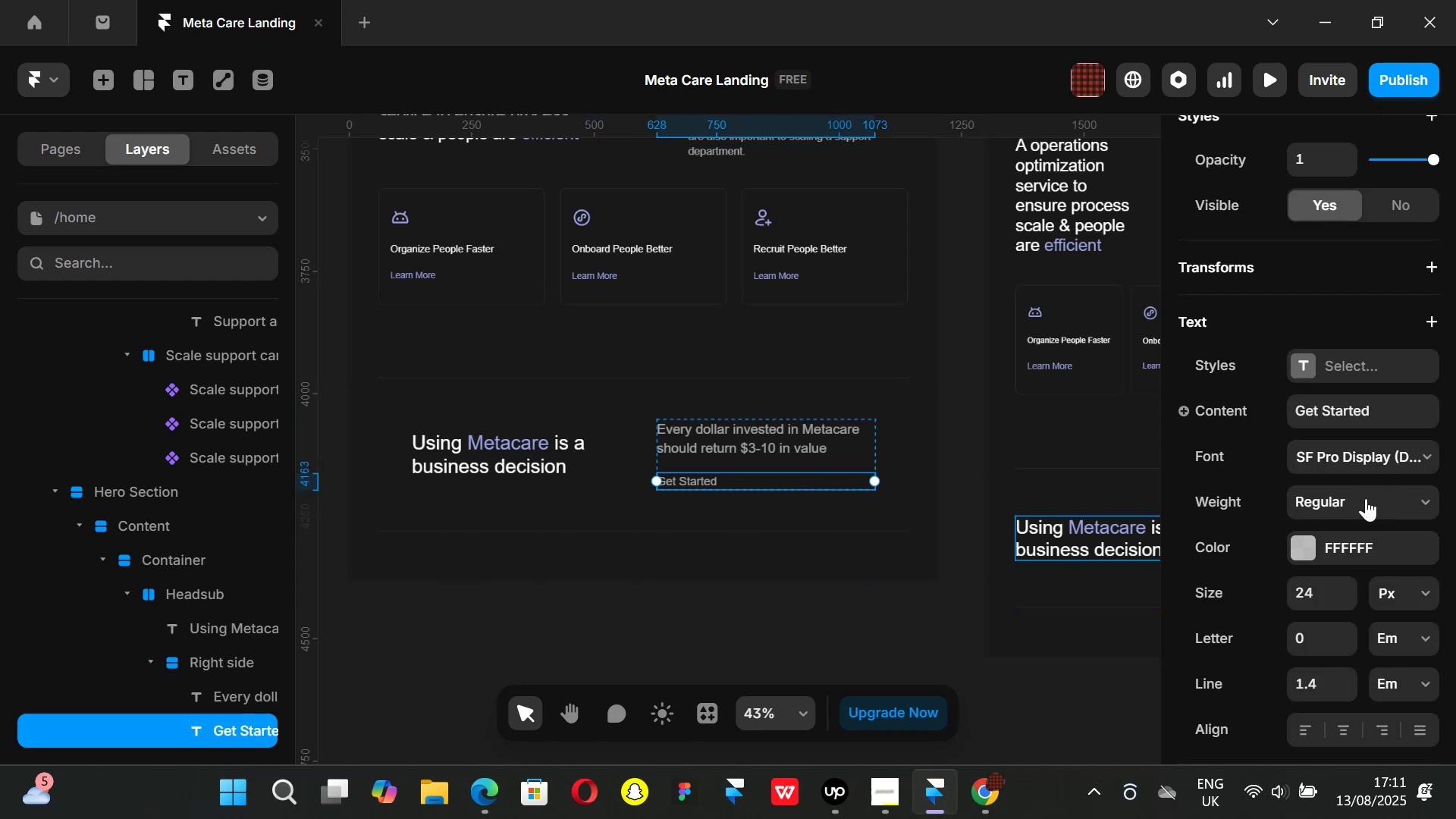 
scroll: coordinate [1378, 428], scroll_direction: up, amount: 3.0
 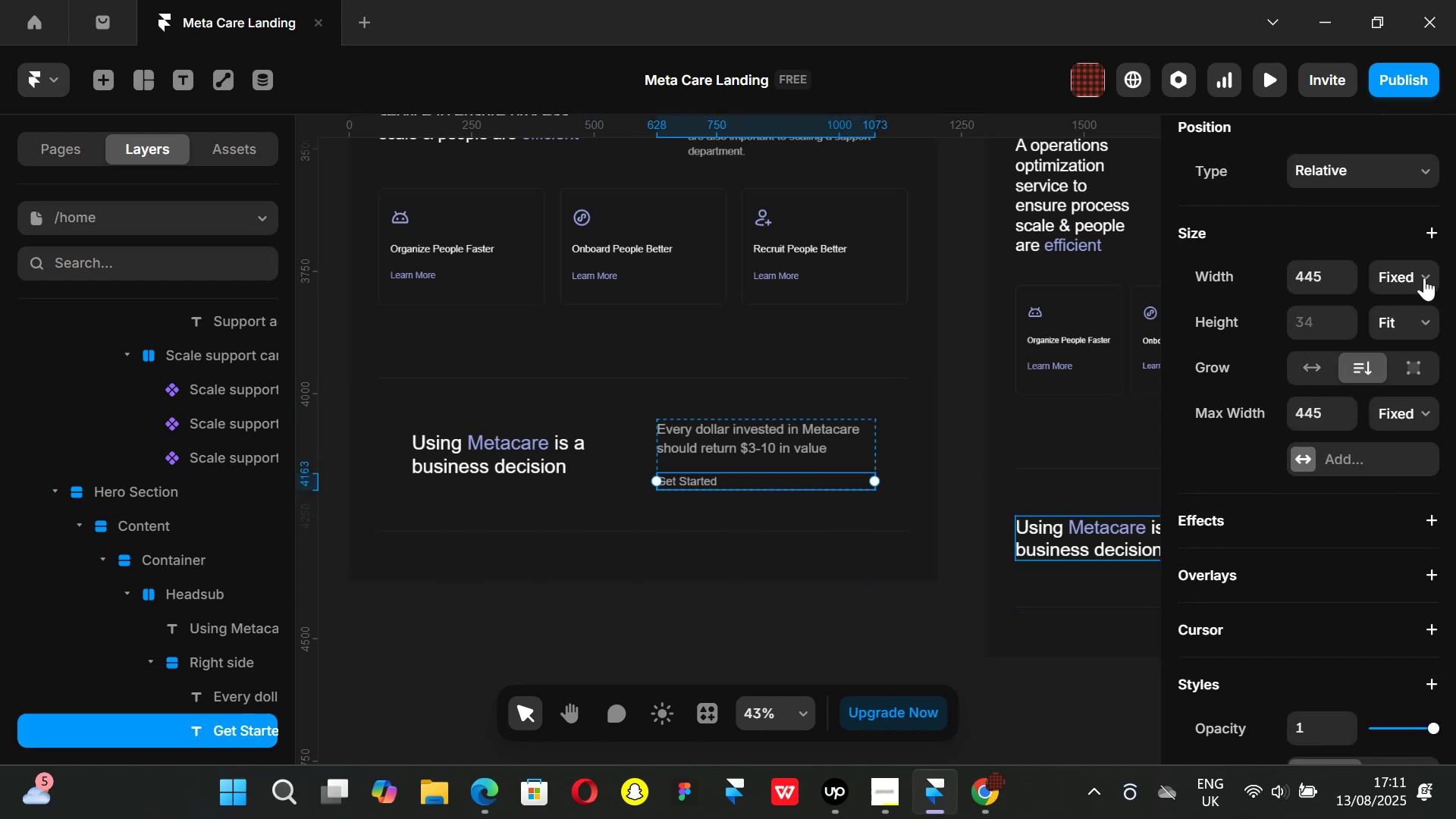 
left_click([1424, 278])
 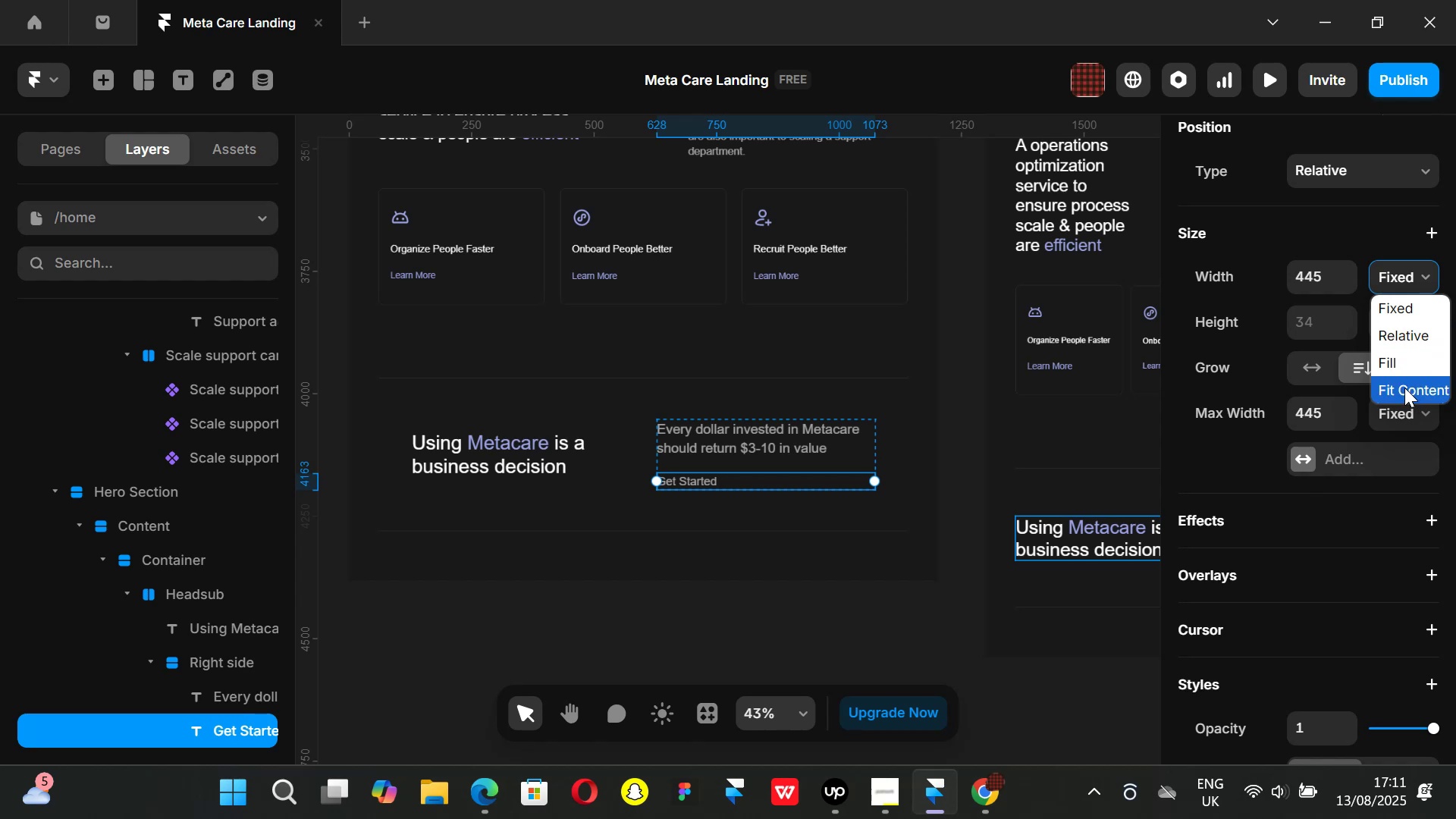 
left_click([1404, 388])
 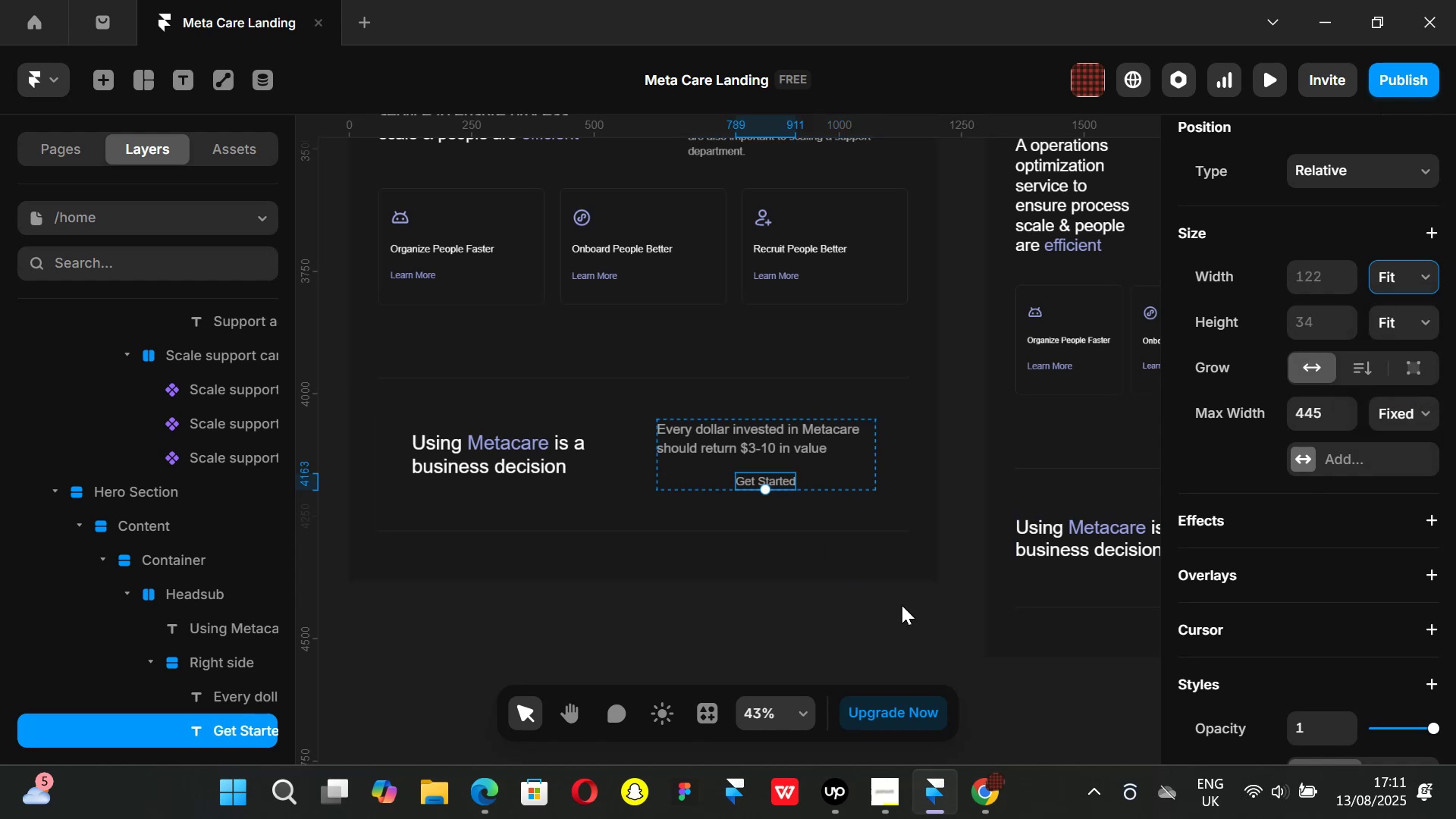 
key(Control+ControlLeft)
 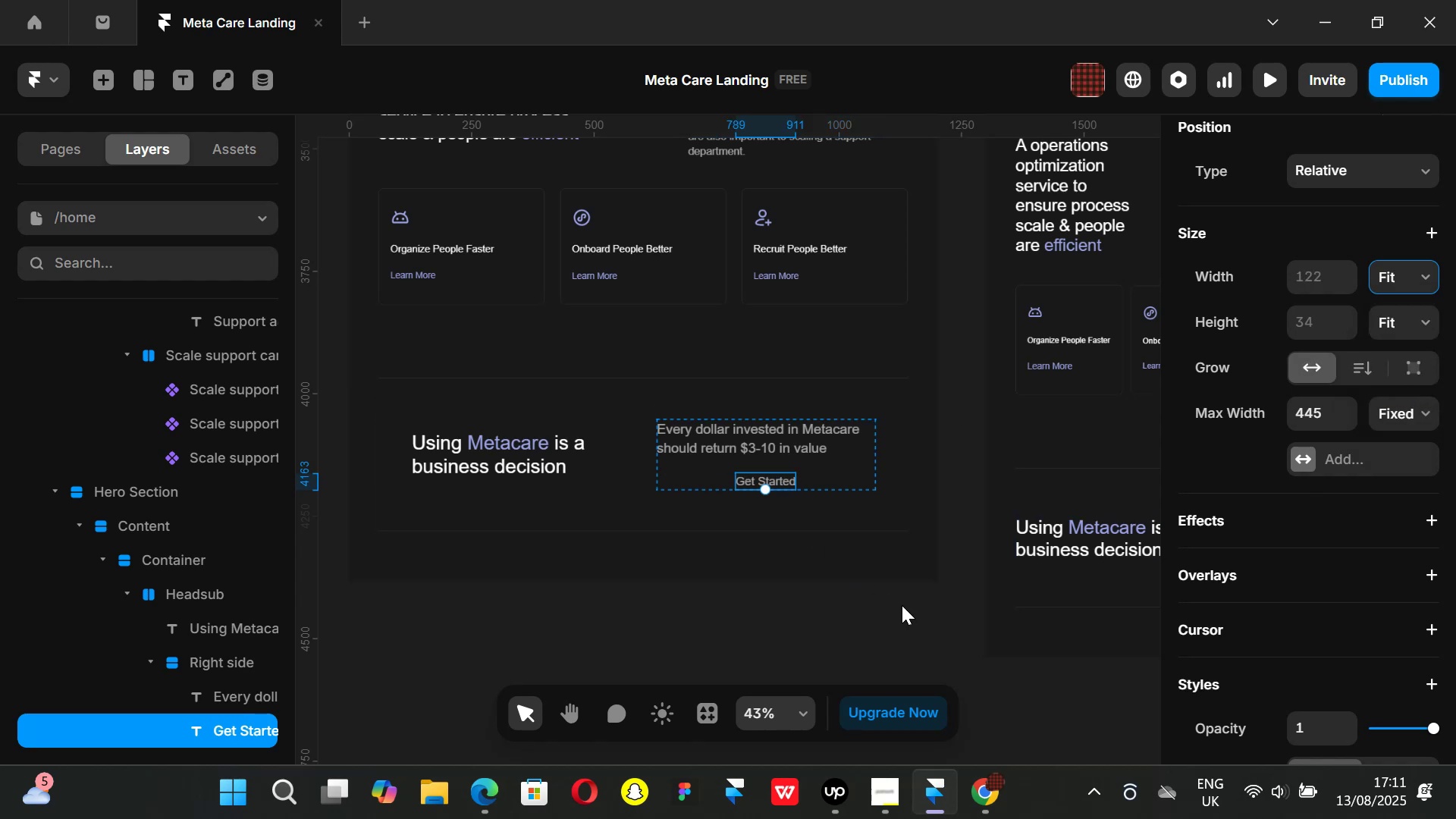 
key(Alt+Control+AltLeft)
 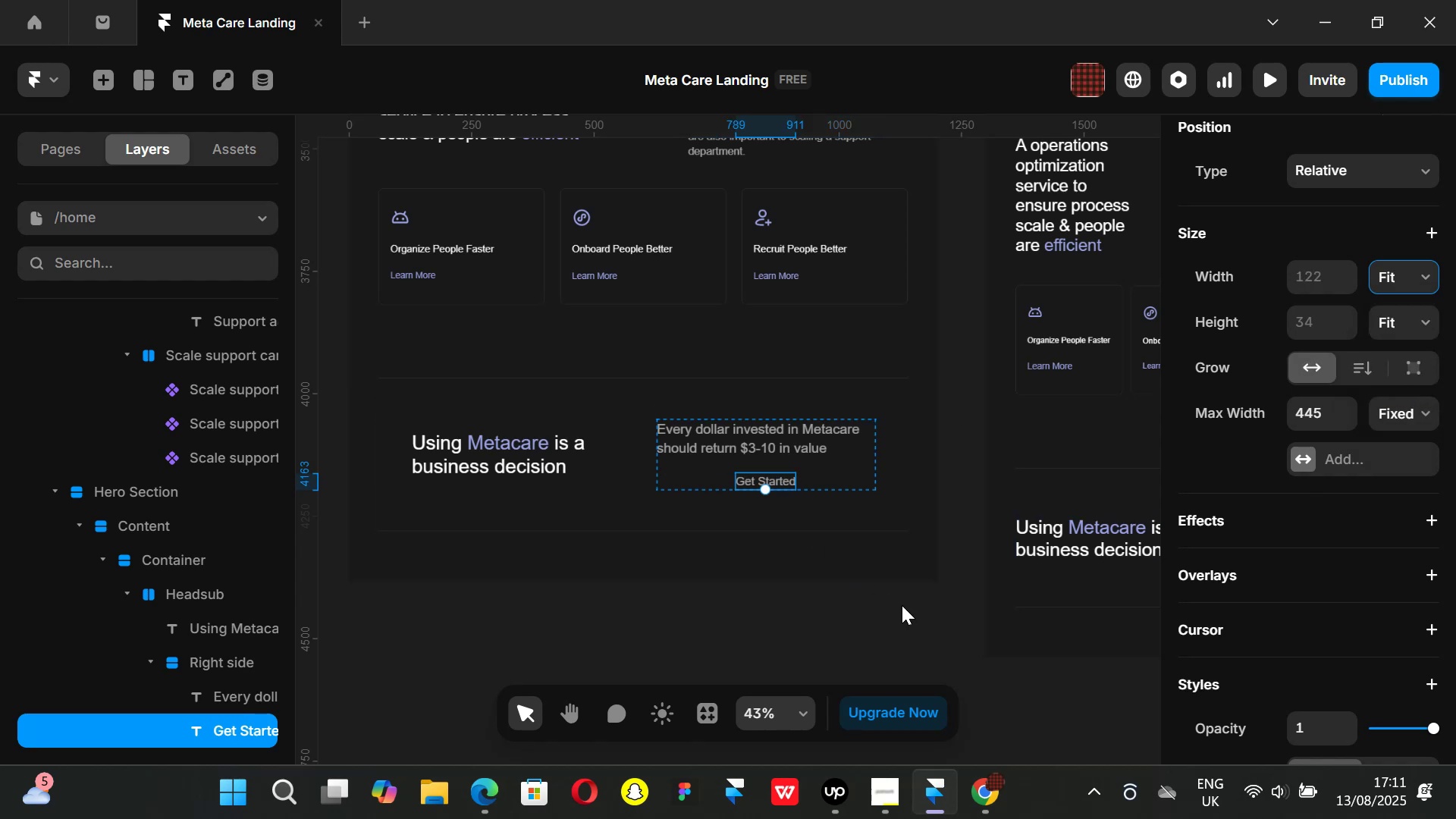 
key(Alt+Control+Enter)
 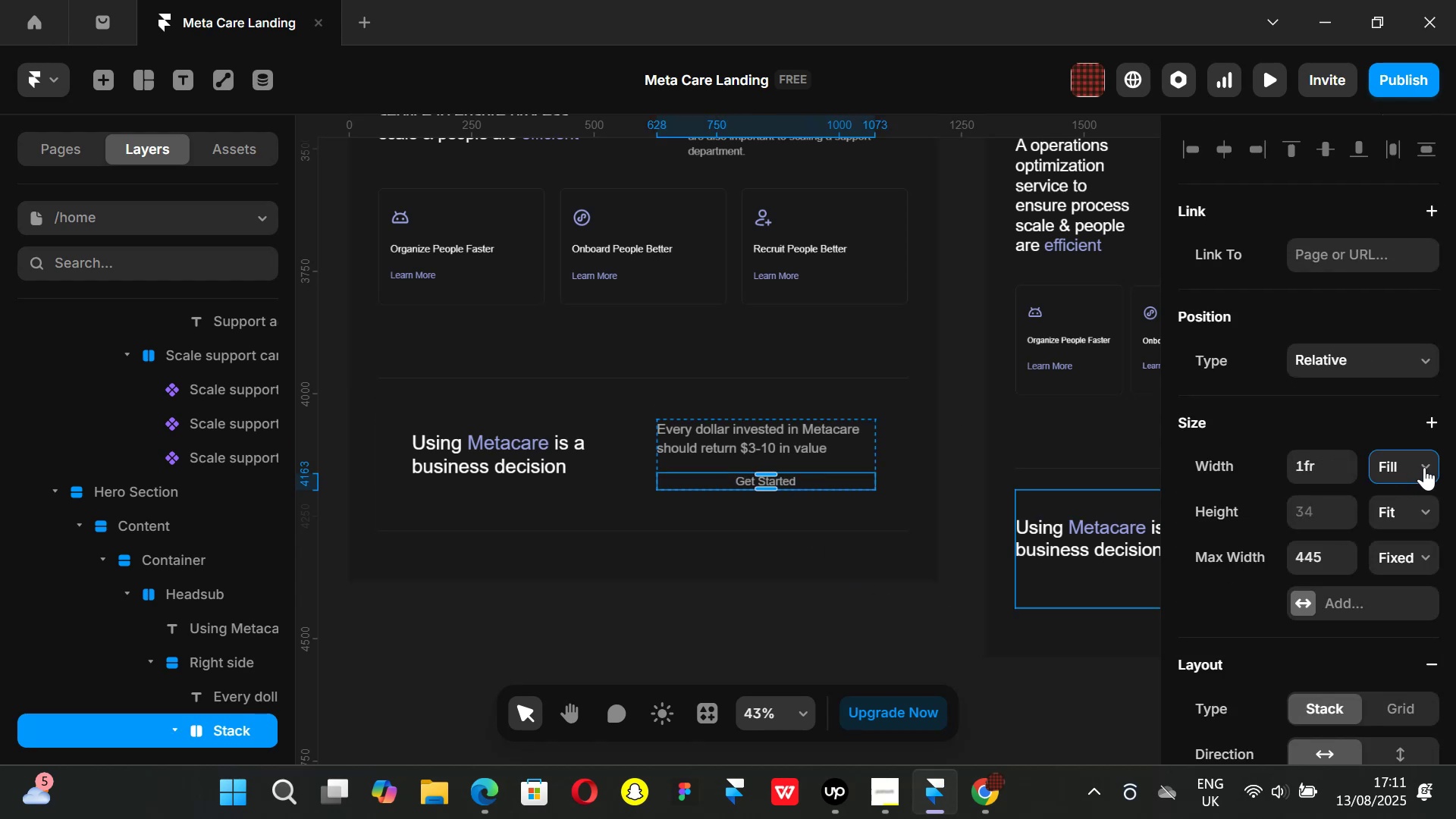 
left_click([1426, 466])
 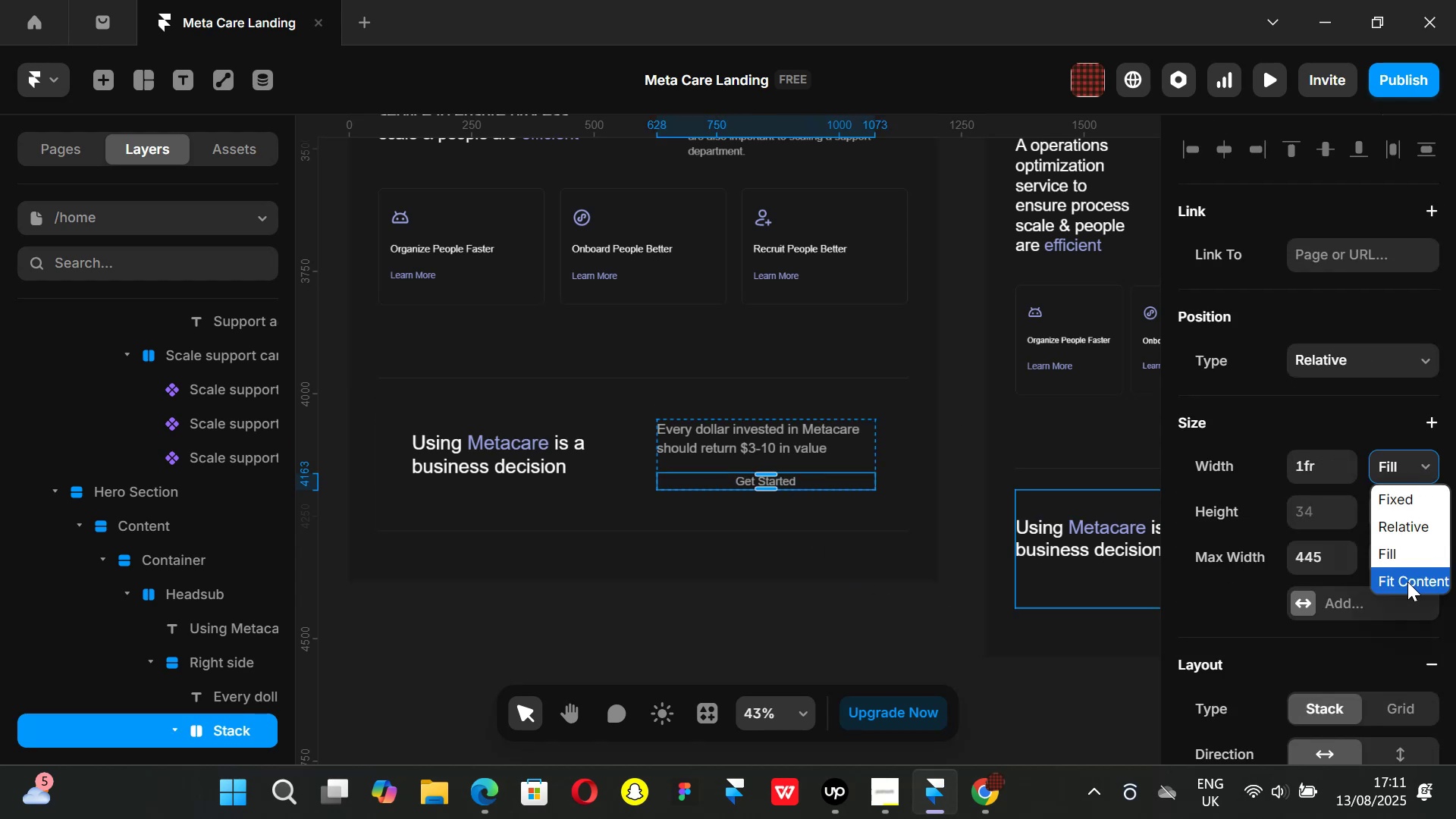 
left_click([1407, 582])
 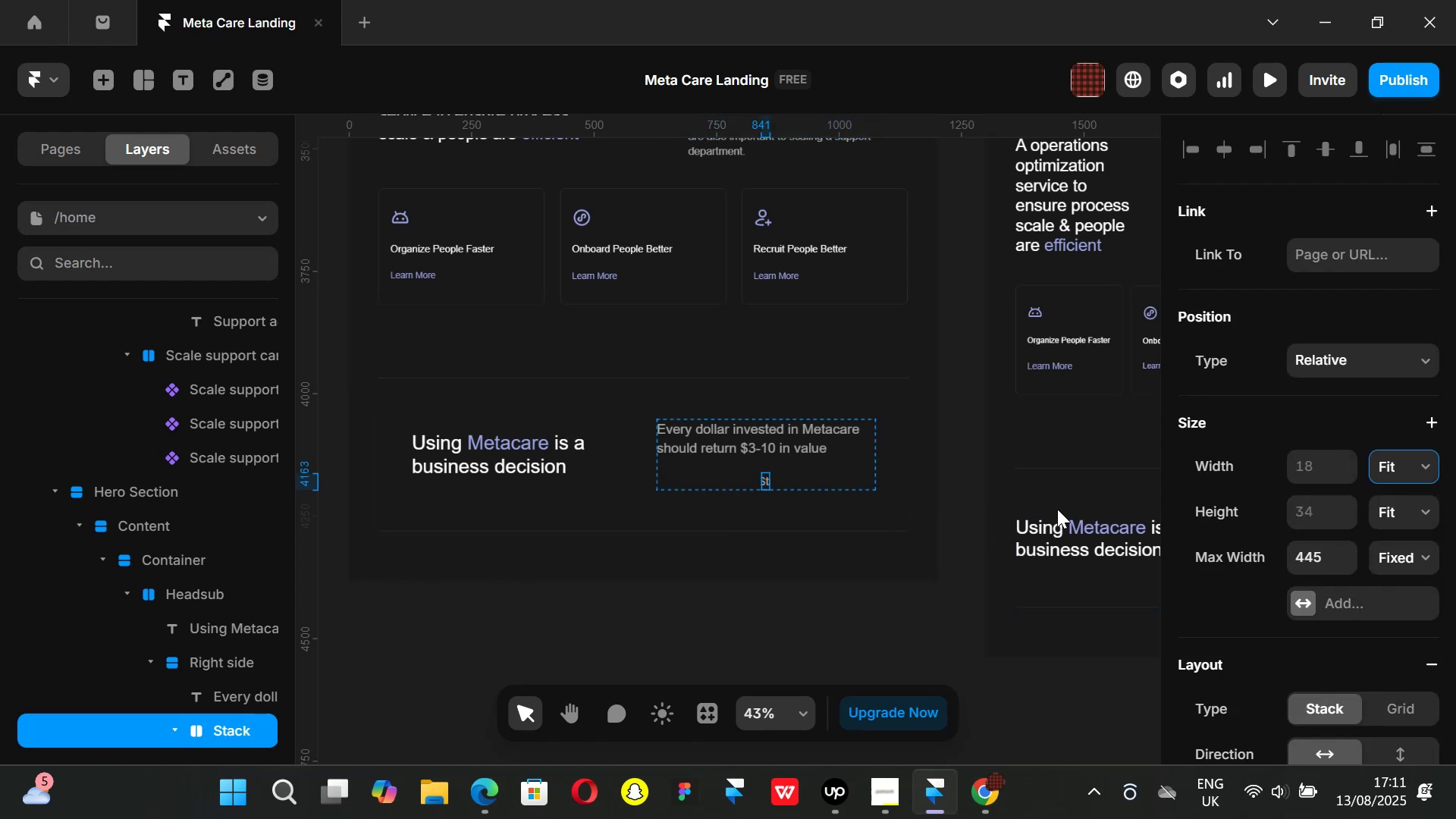 
key(Control+ControlLeft)
 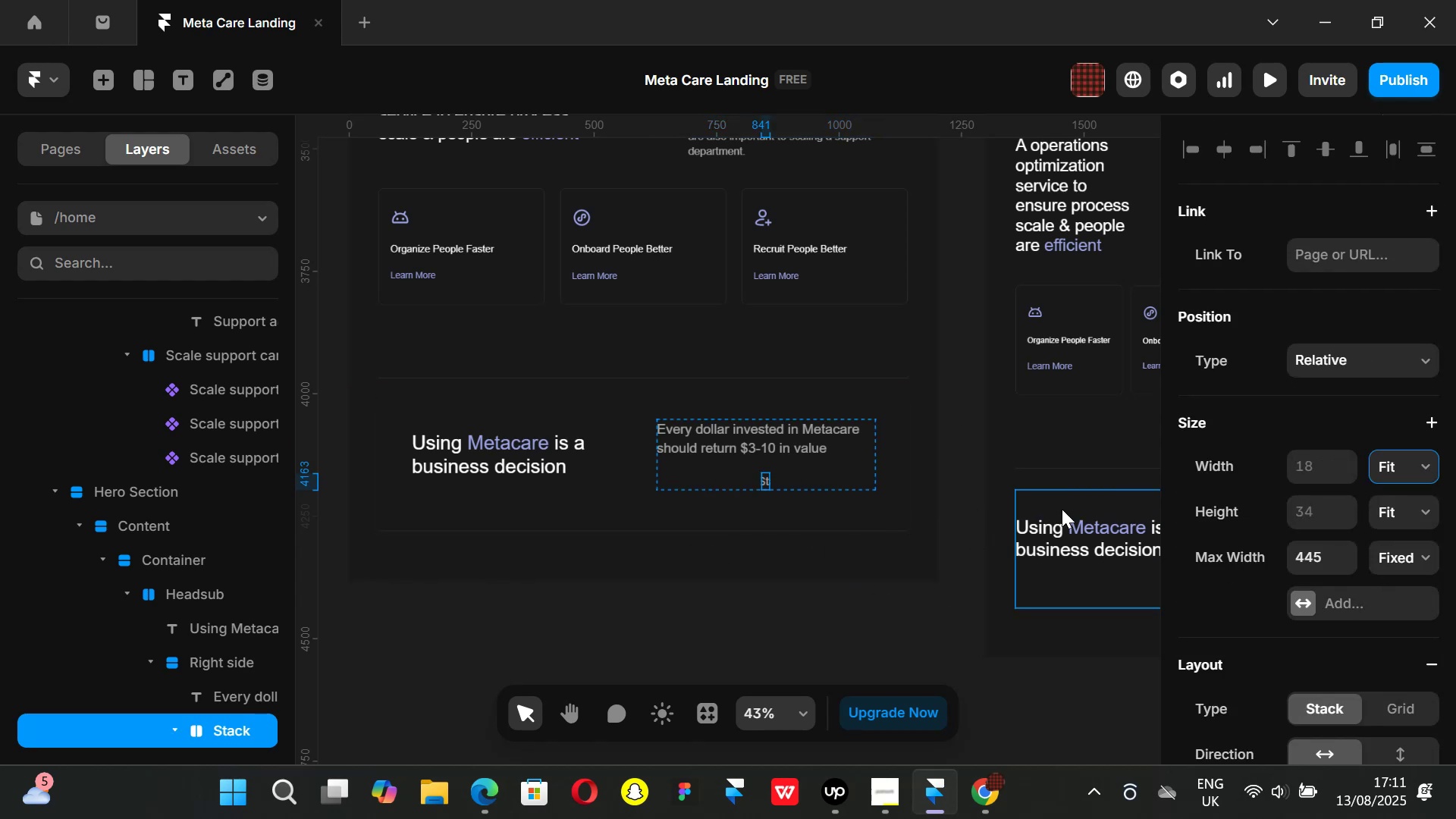 
key(Control+Z)
 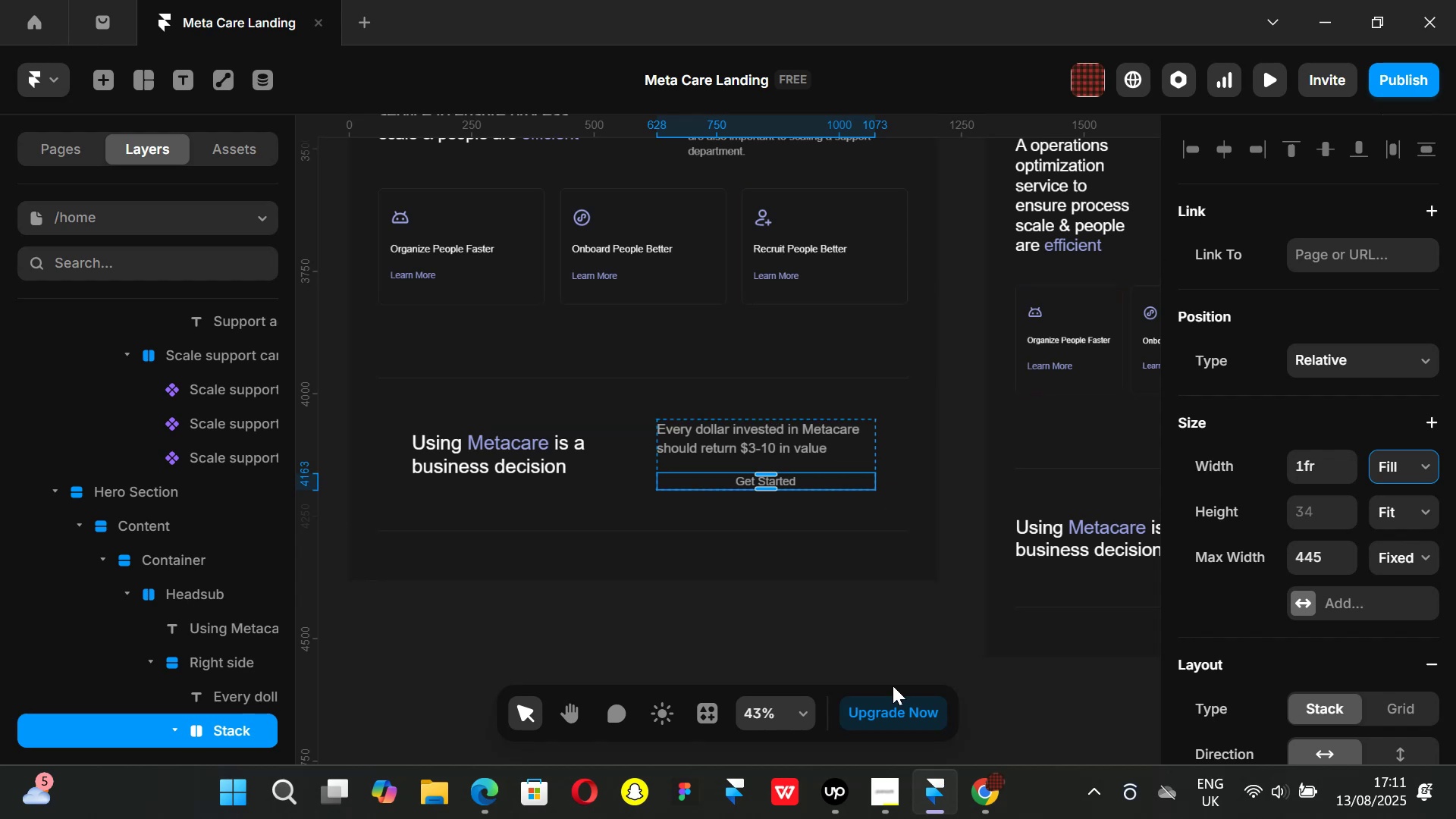 
left_click([993, 788])
 